 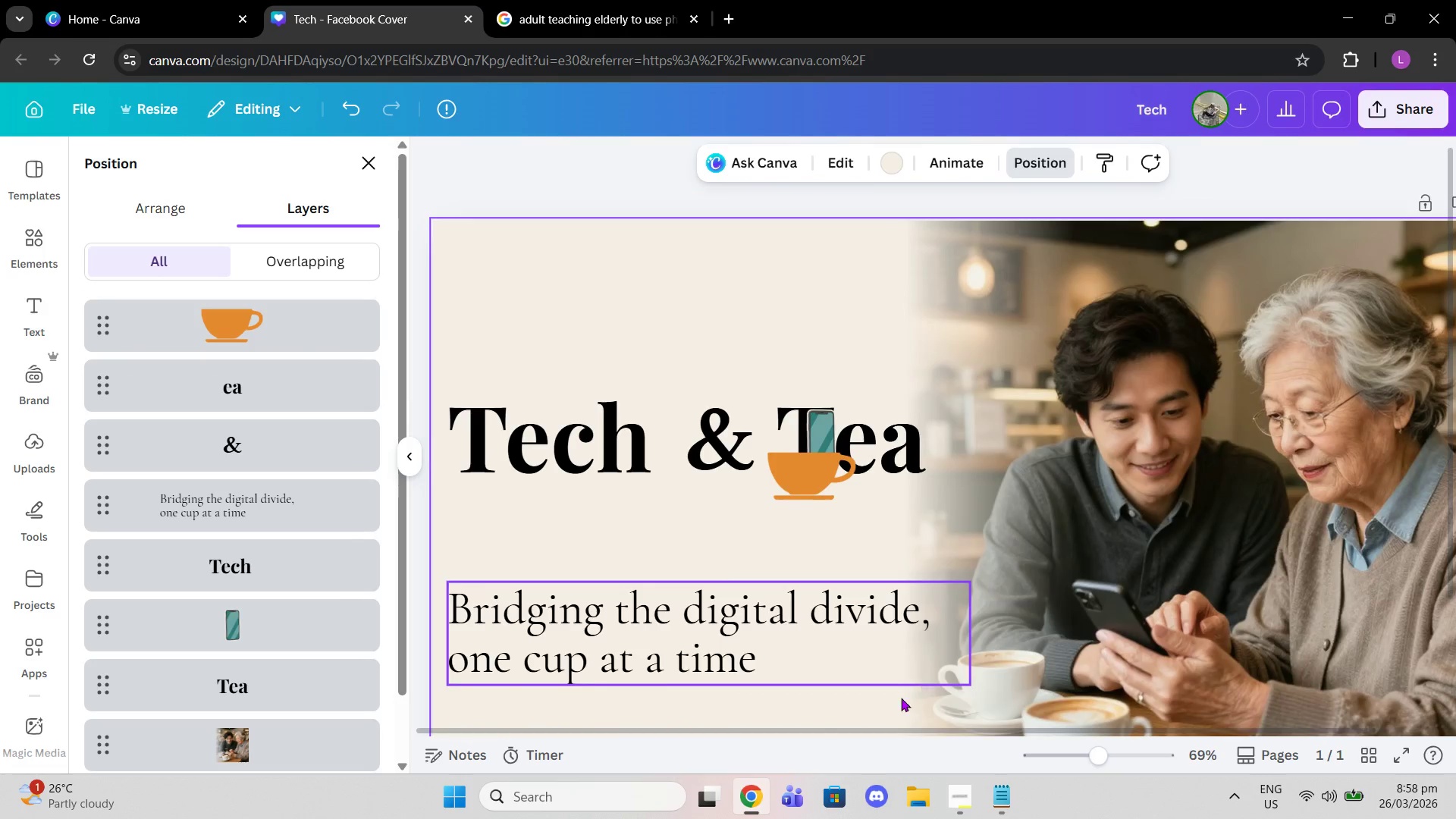 
scroll: coordinate [901, 698], scroll_direction: down, amount: 2.0
 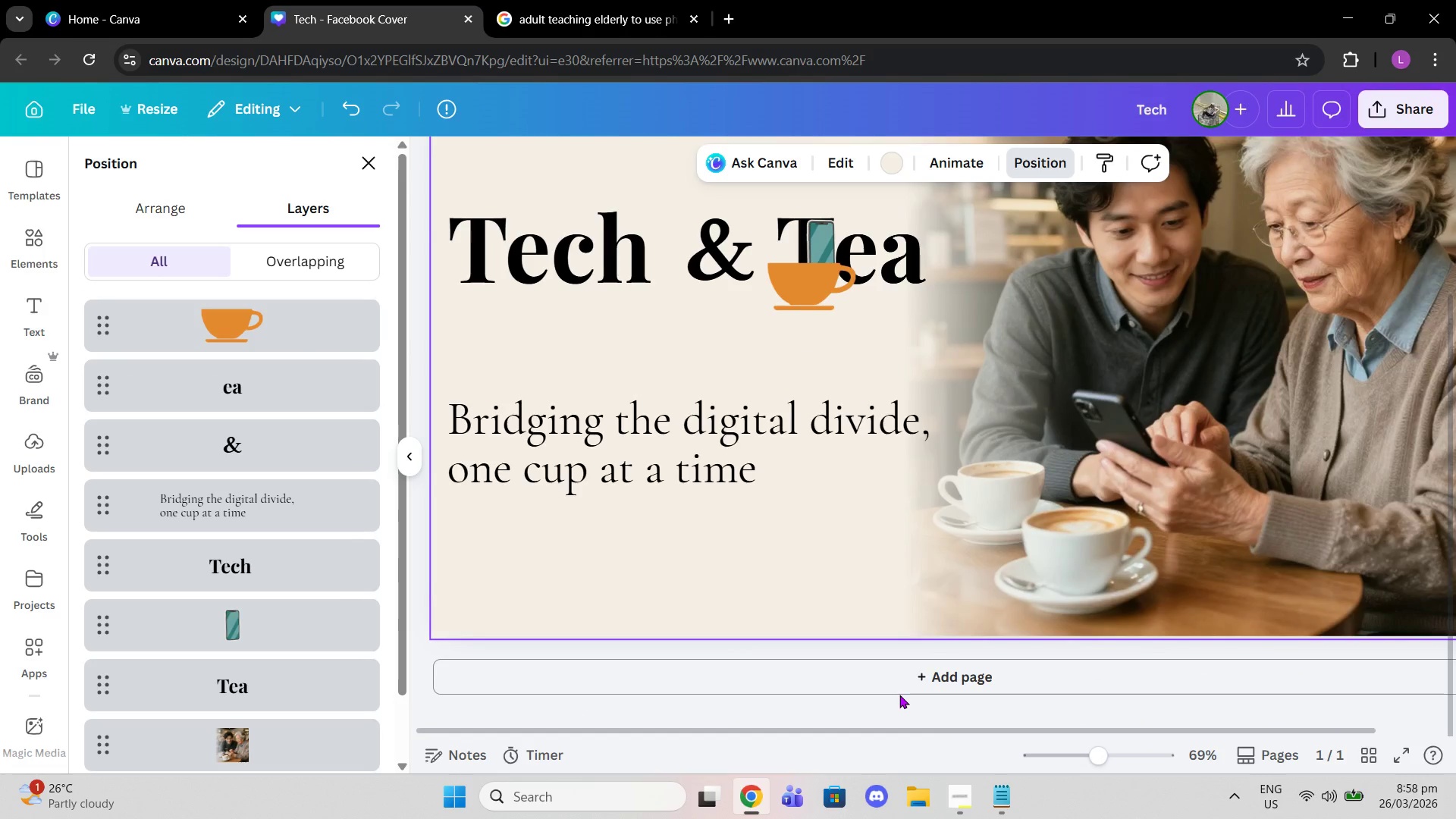 
scroll: coordinate [899, 695], scroll_direction: up, amount: 2.0
 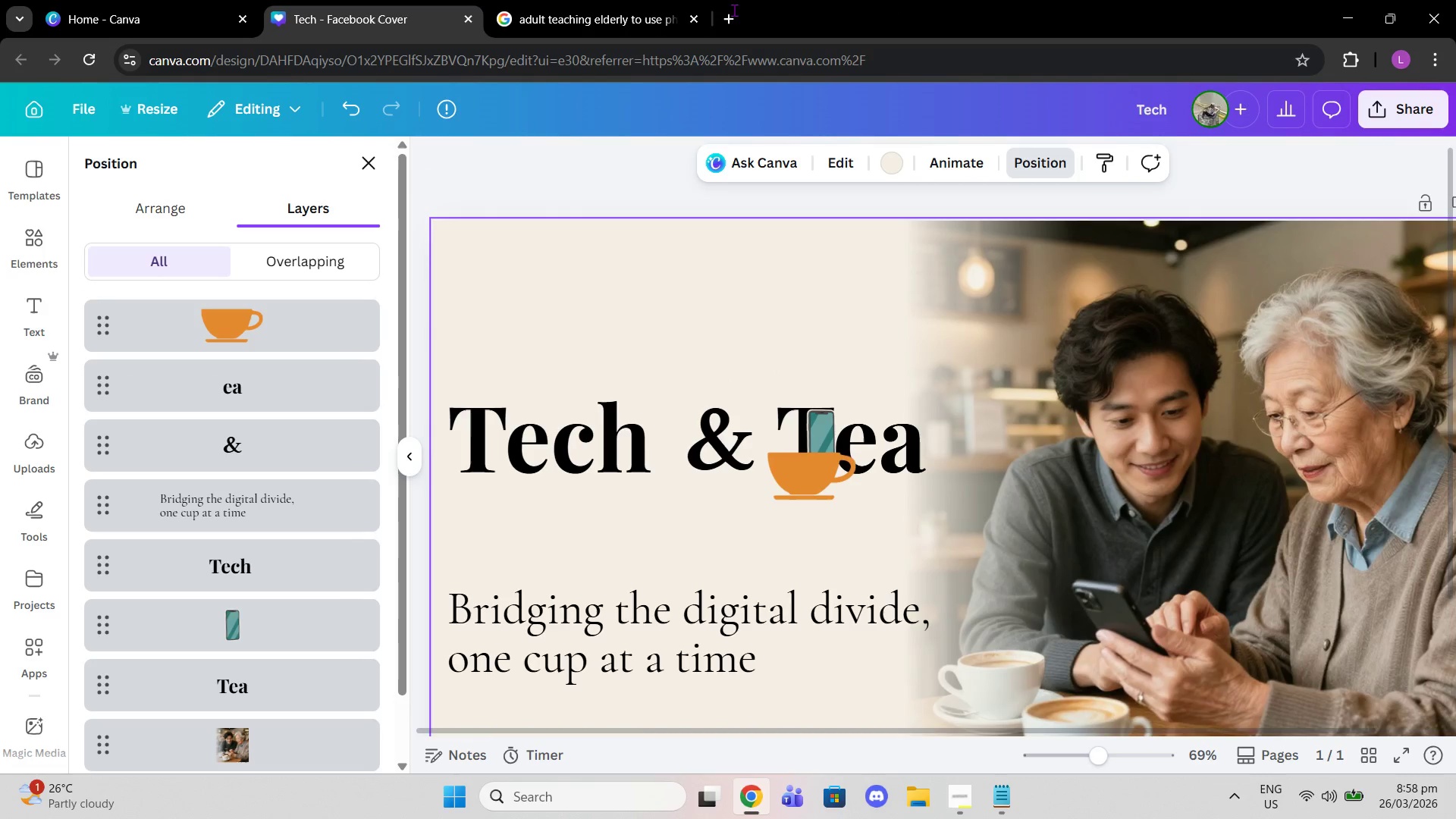 
left_click([606, 416])
 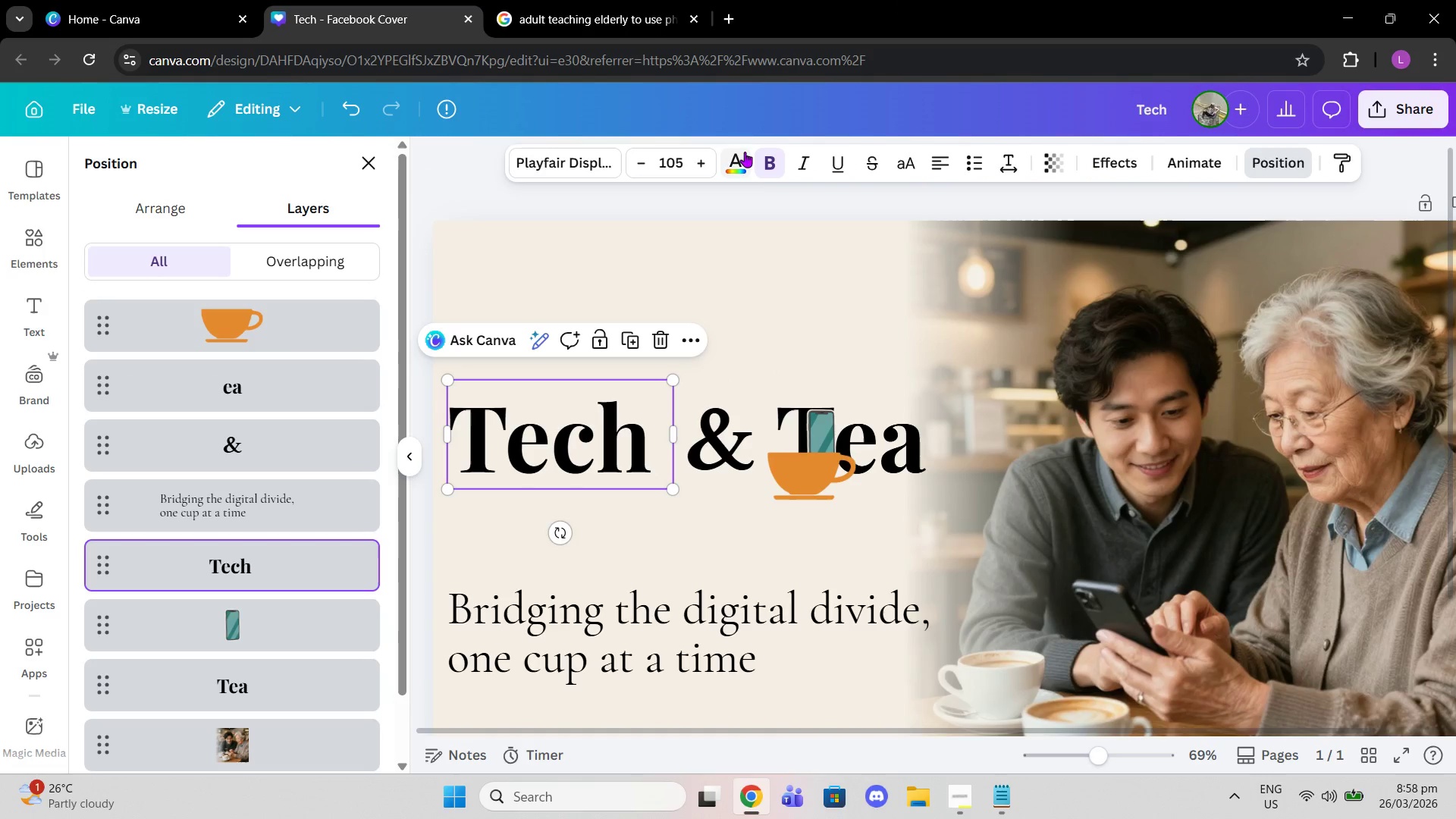 
left_click([738, 165])
 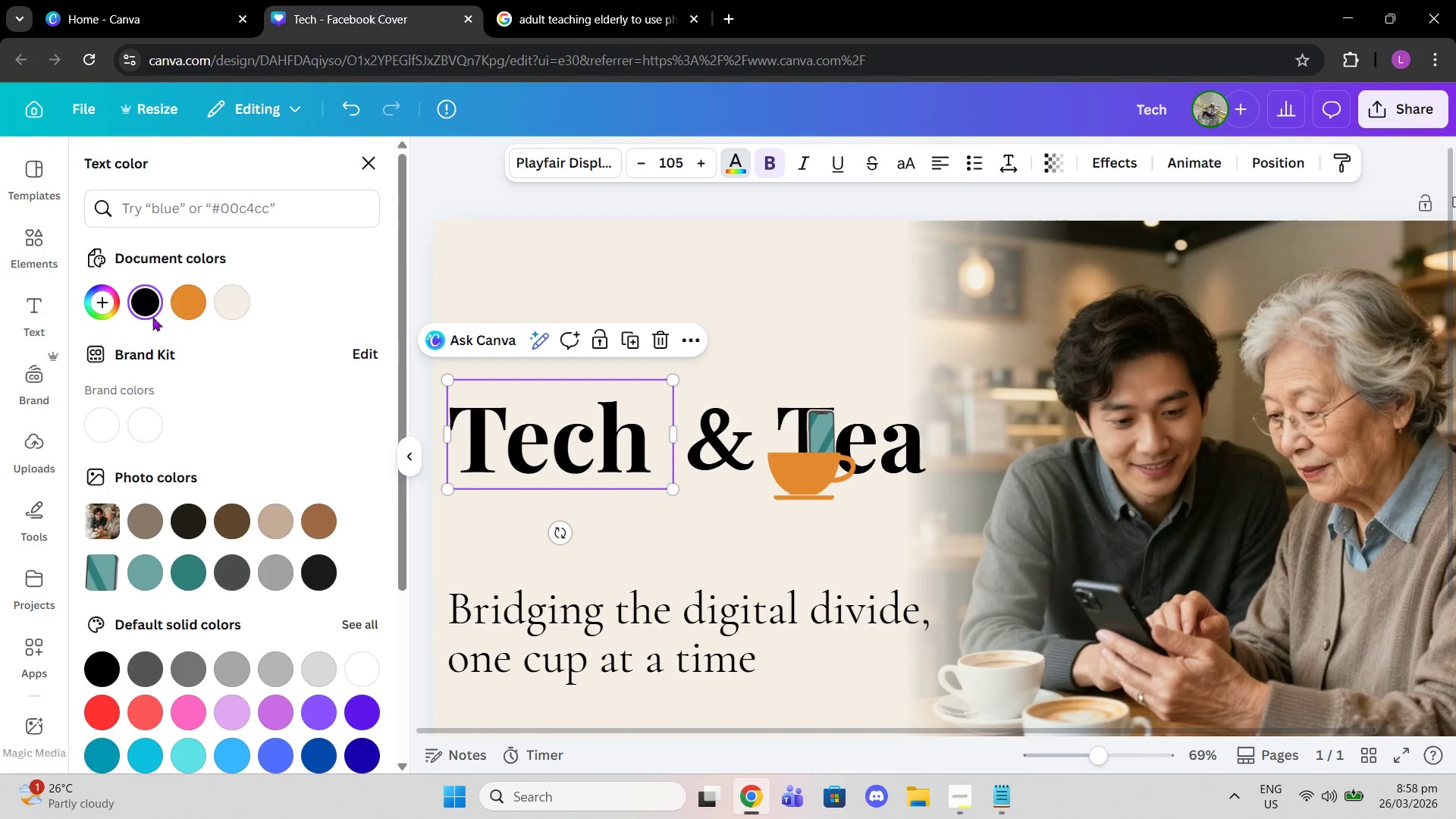 
double_click([146, 303])
 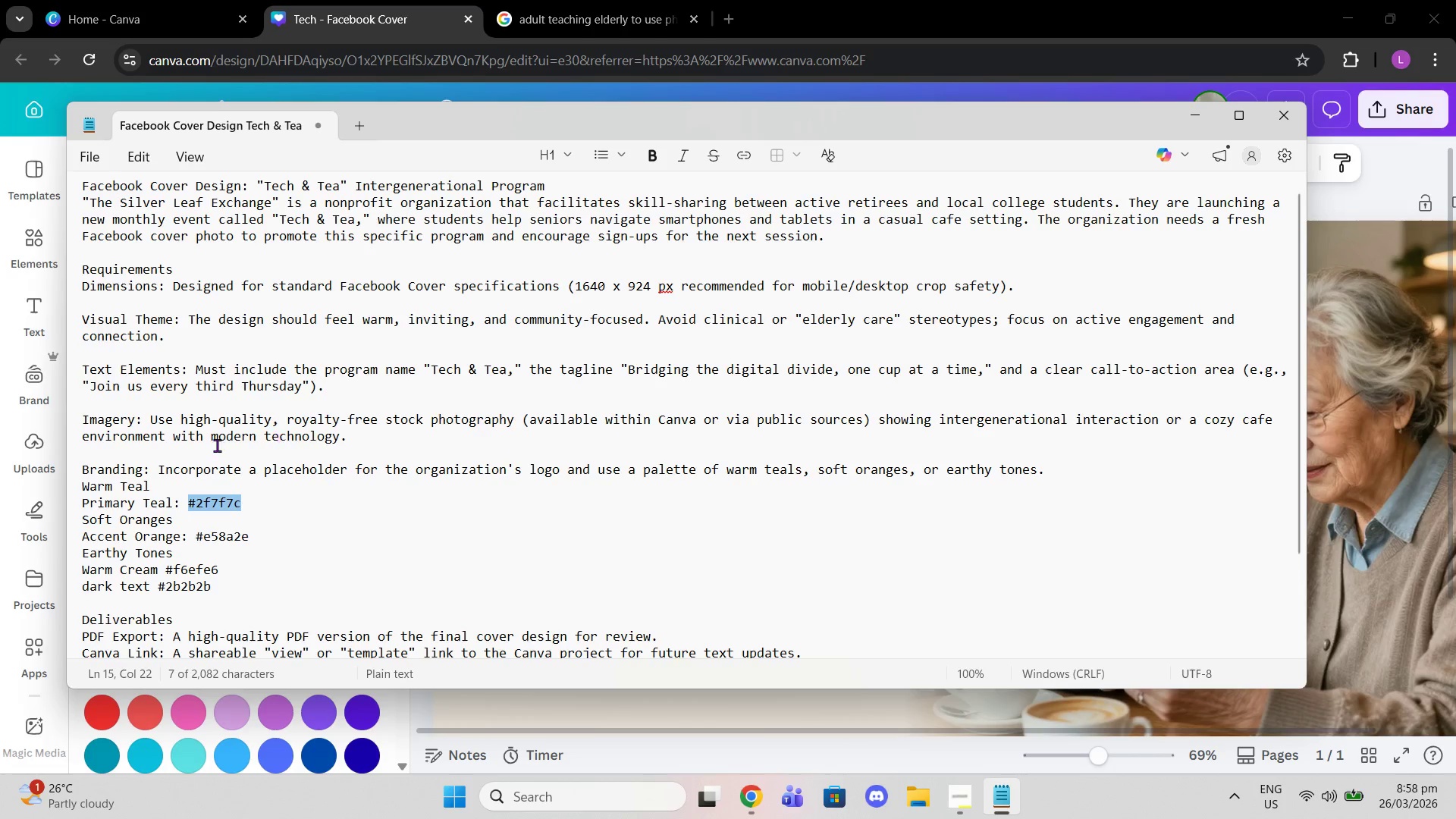 
right_click([211, 512])
 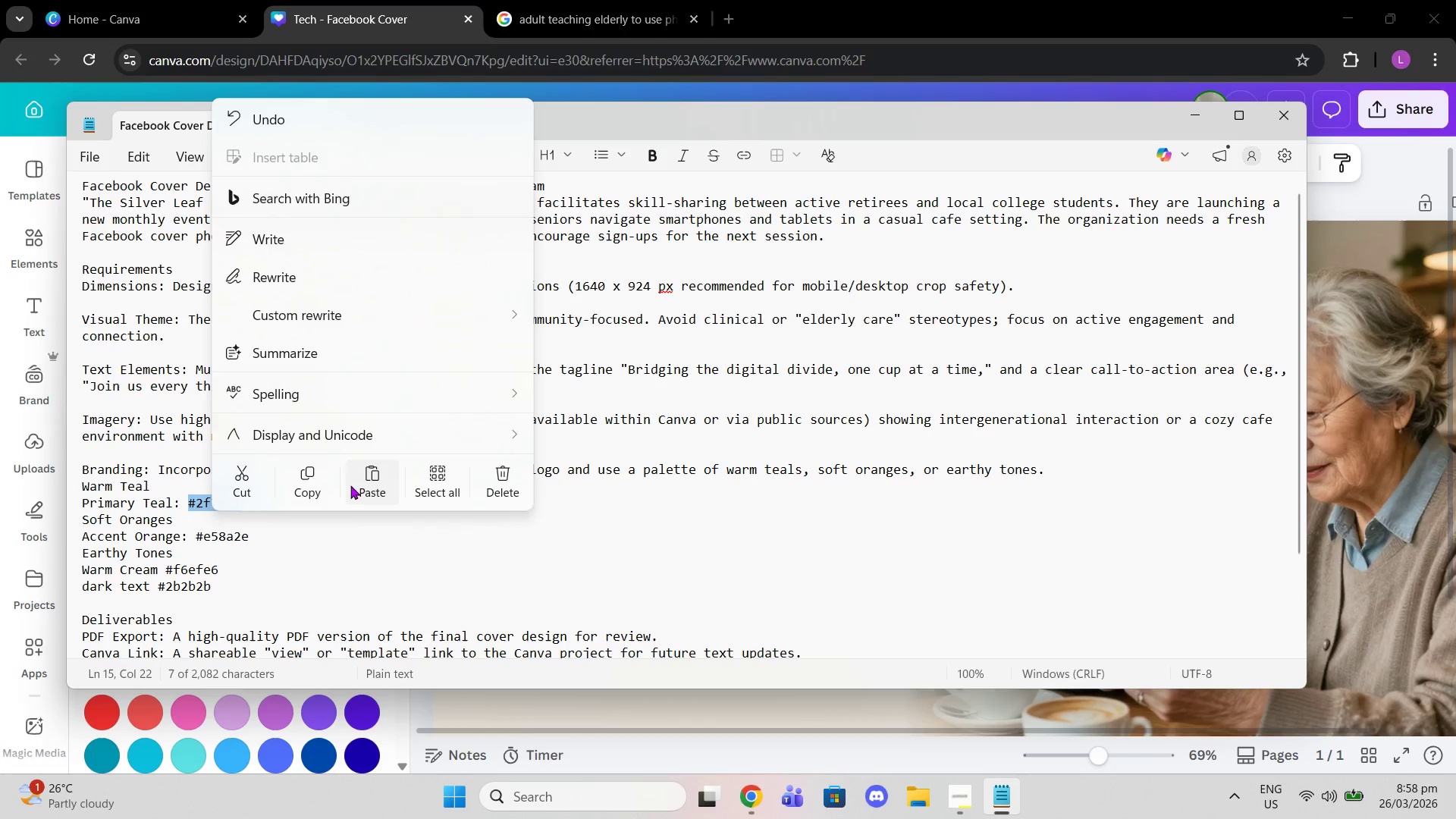 
left_click([326, 481])
 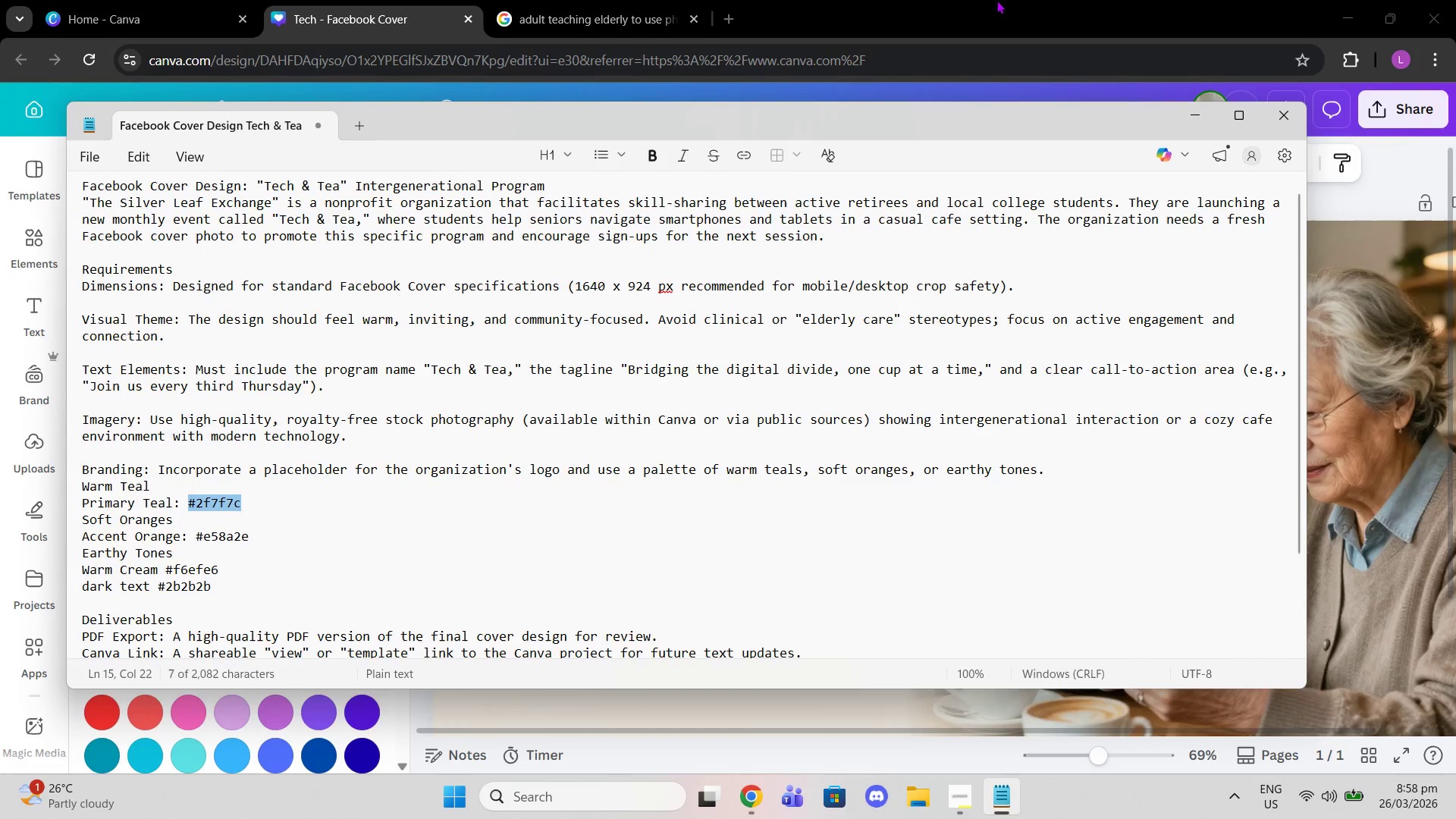 
left_click([1024, 0])
 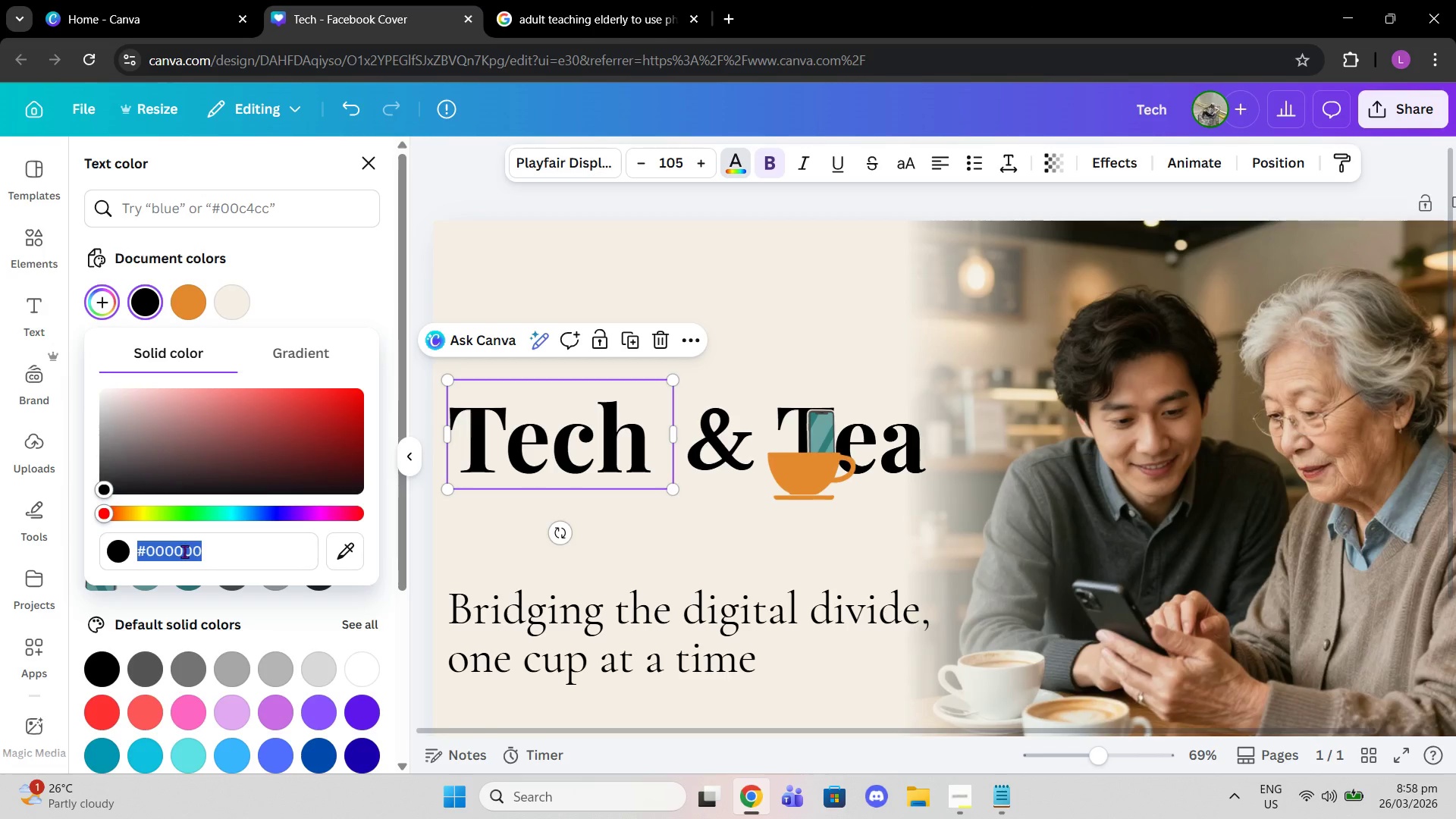 
key(Control+V)
 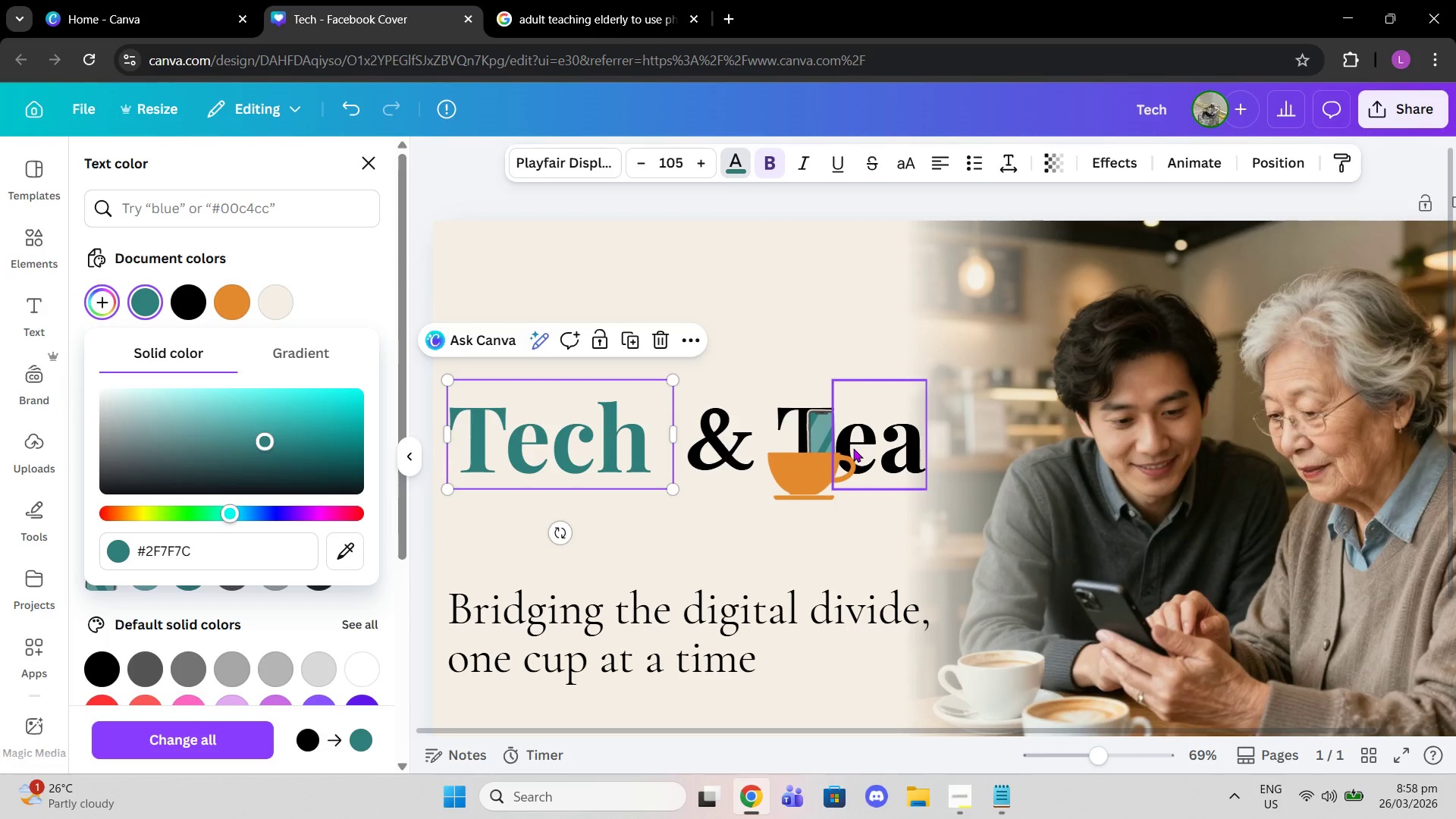 
left_click([853, 448])
 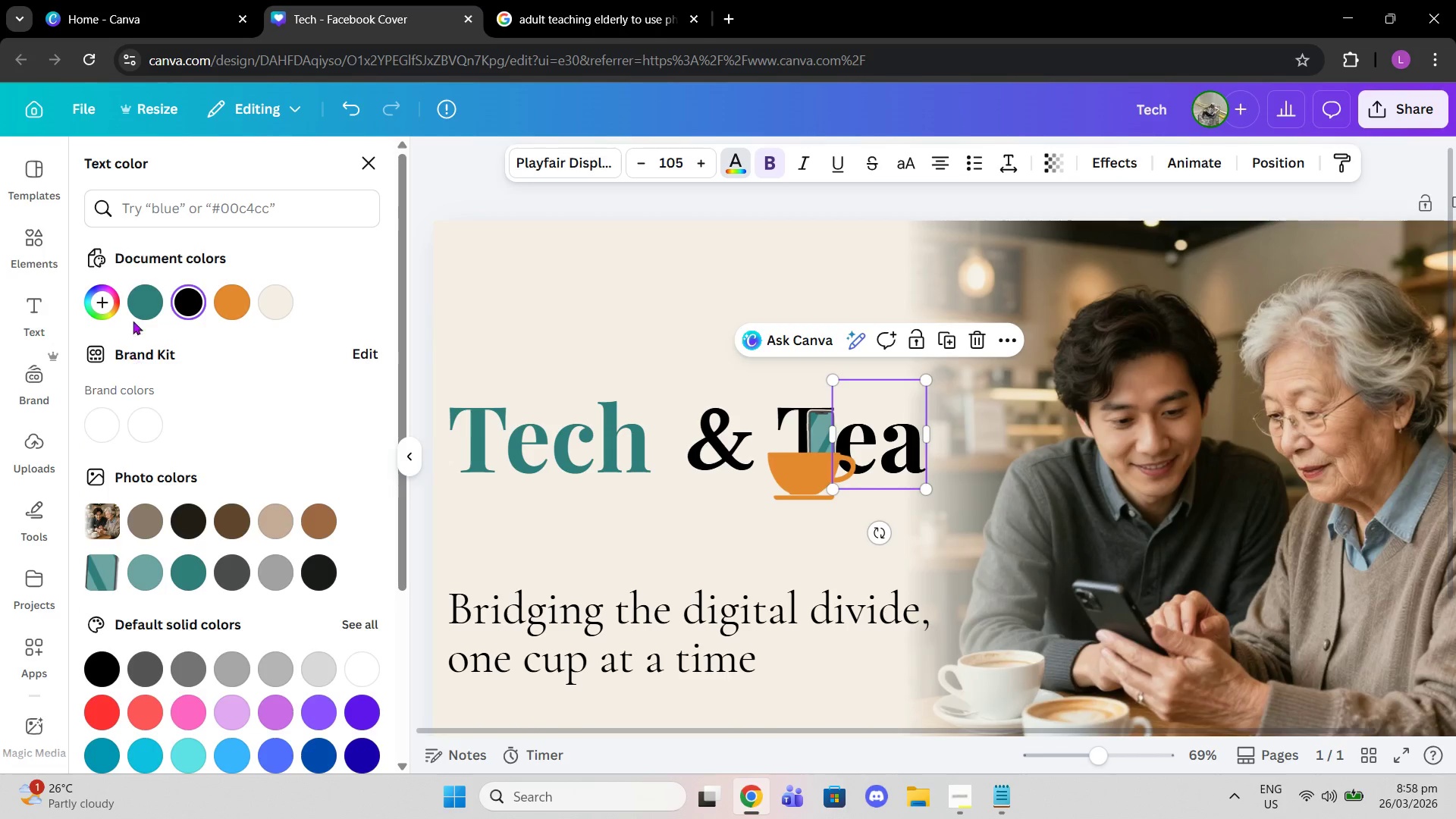 
left_click([143, 305])
 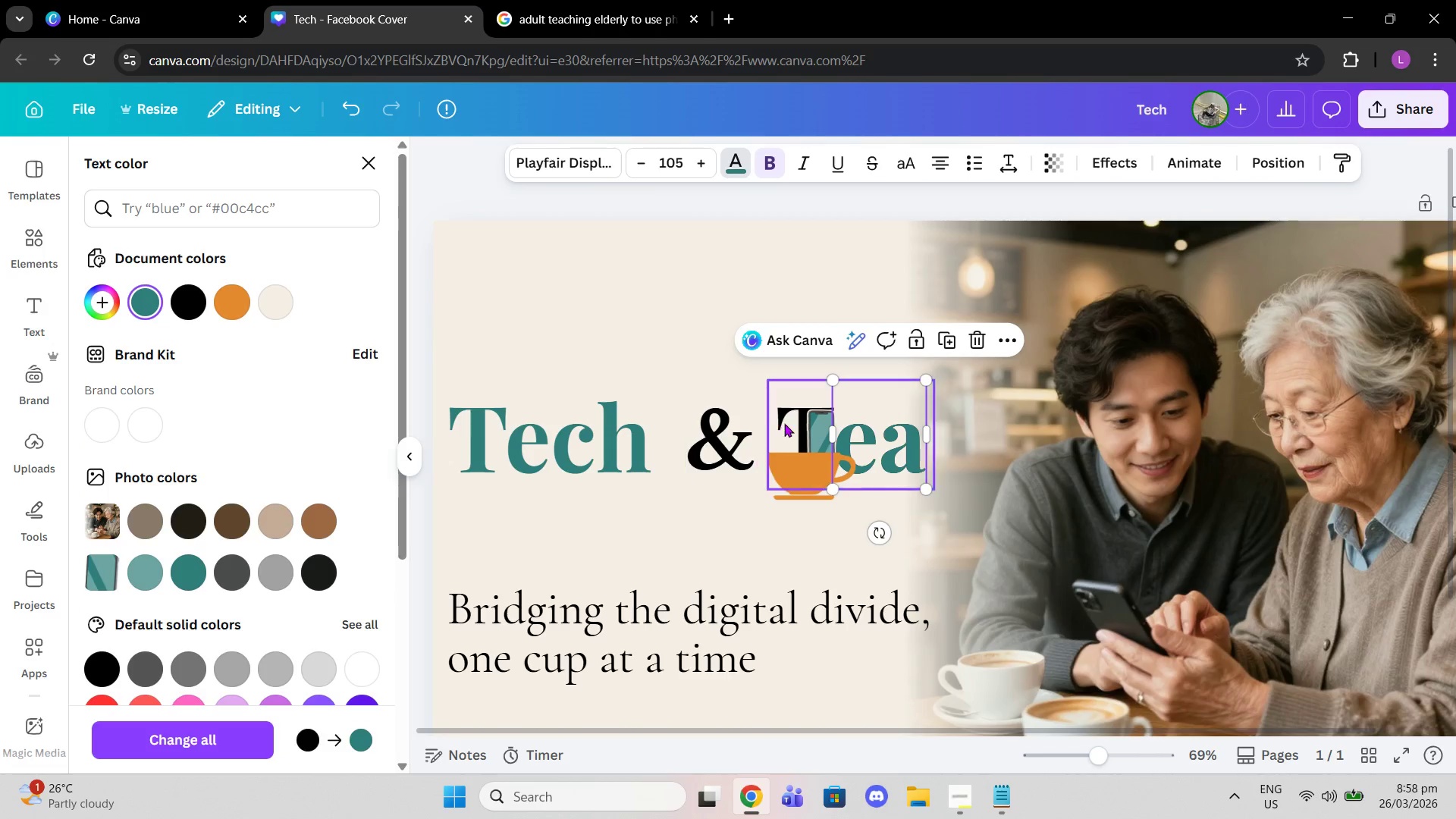 
left_click([784, 423])
 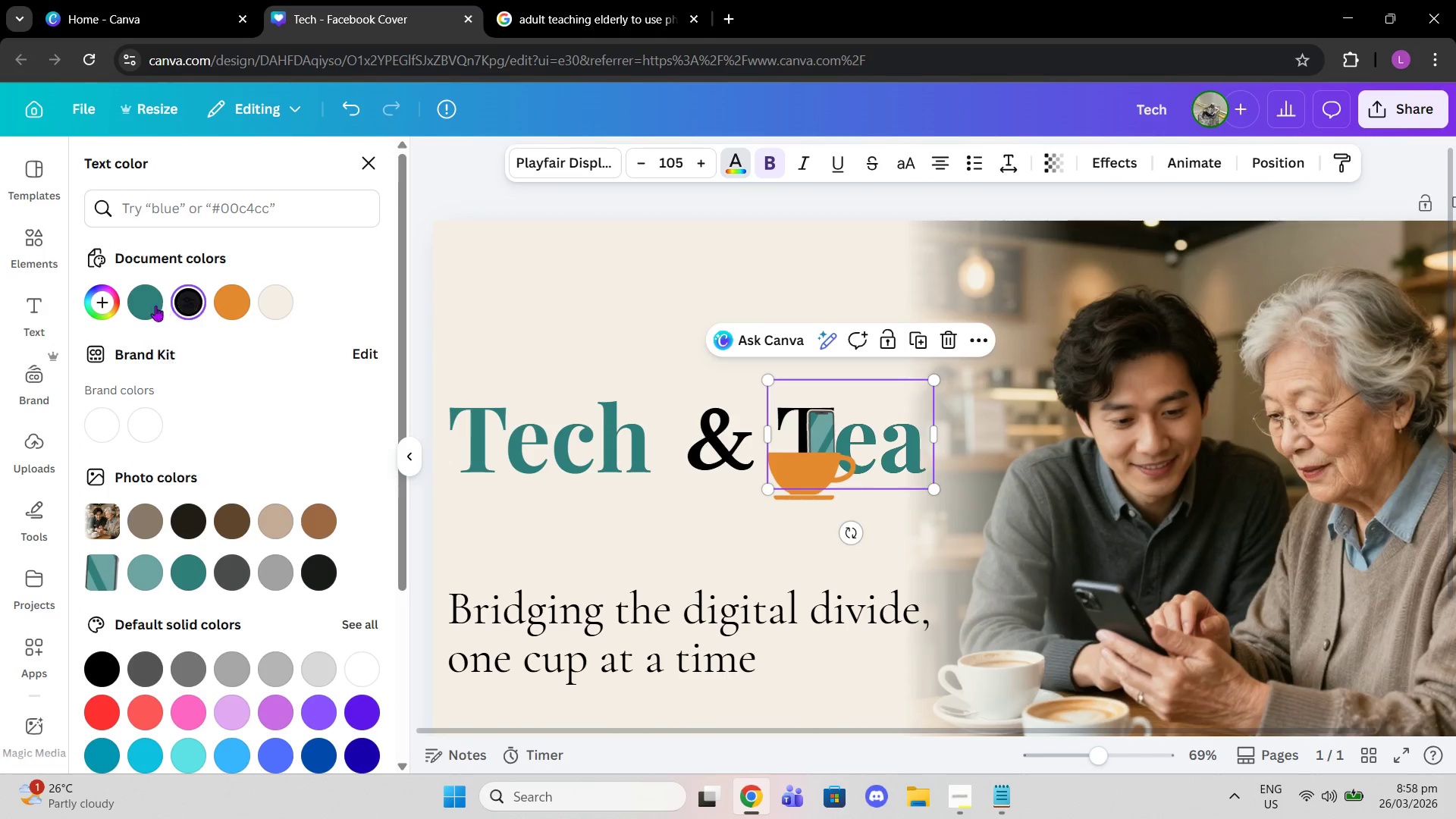 
left_click([146, 302])
 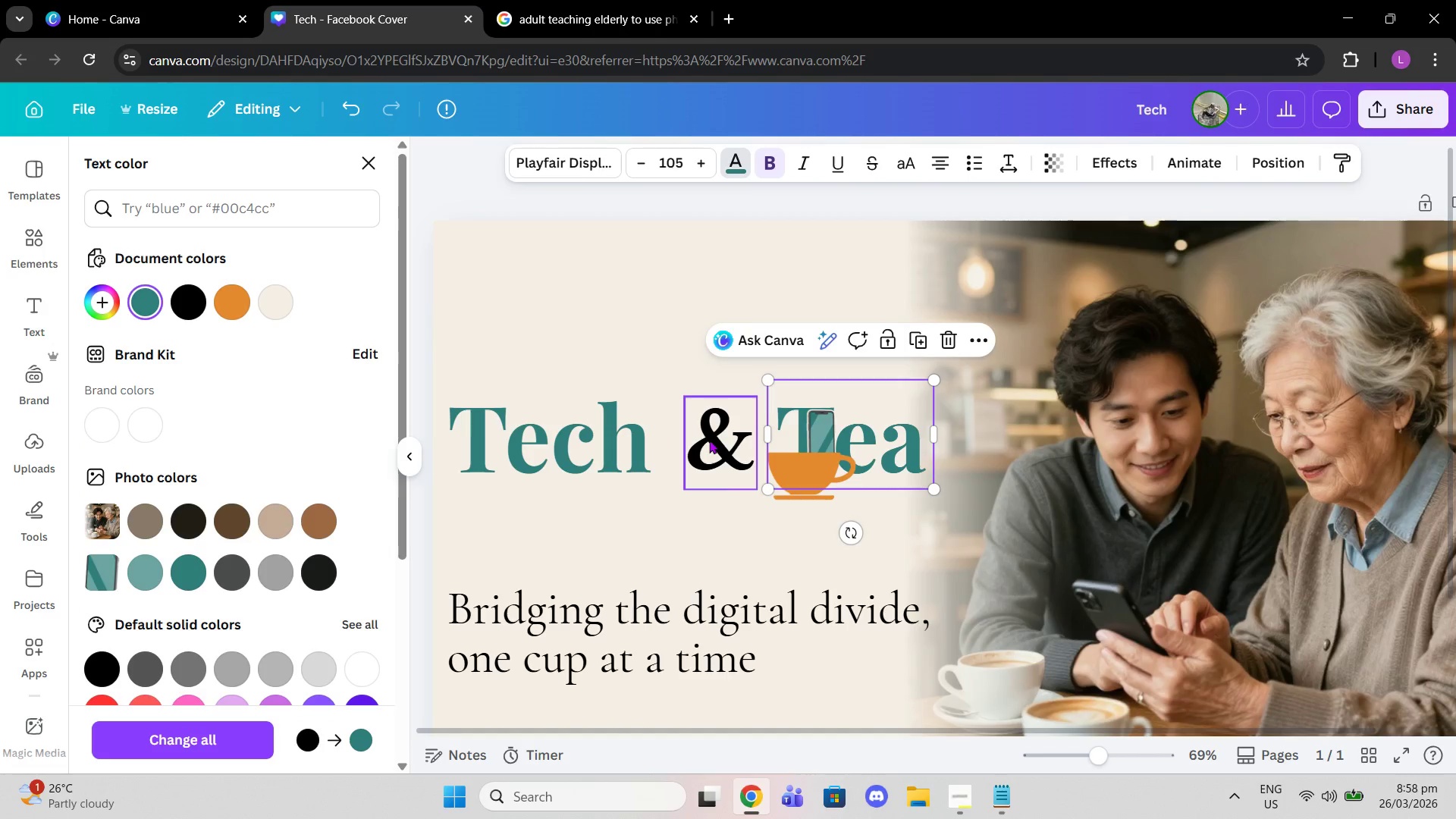 
left_click([709, 440])
 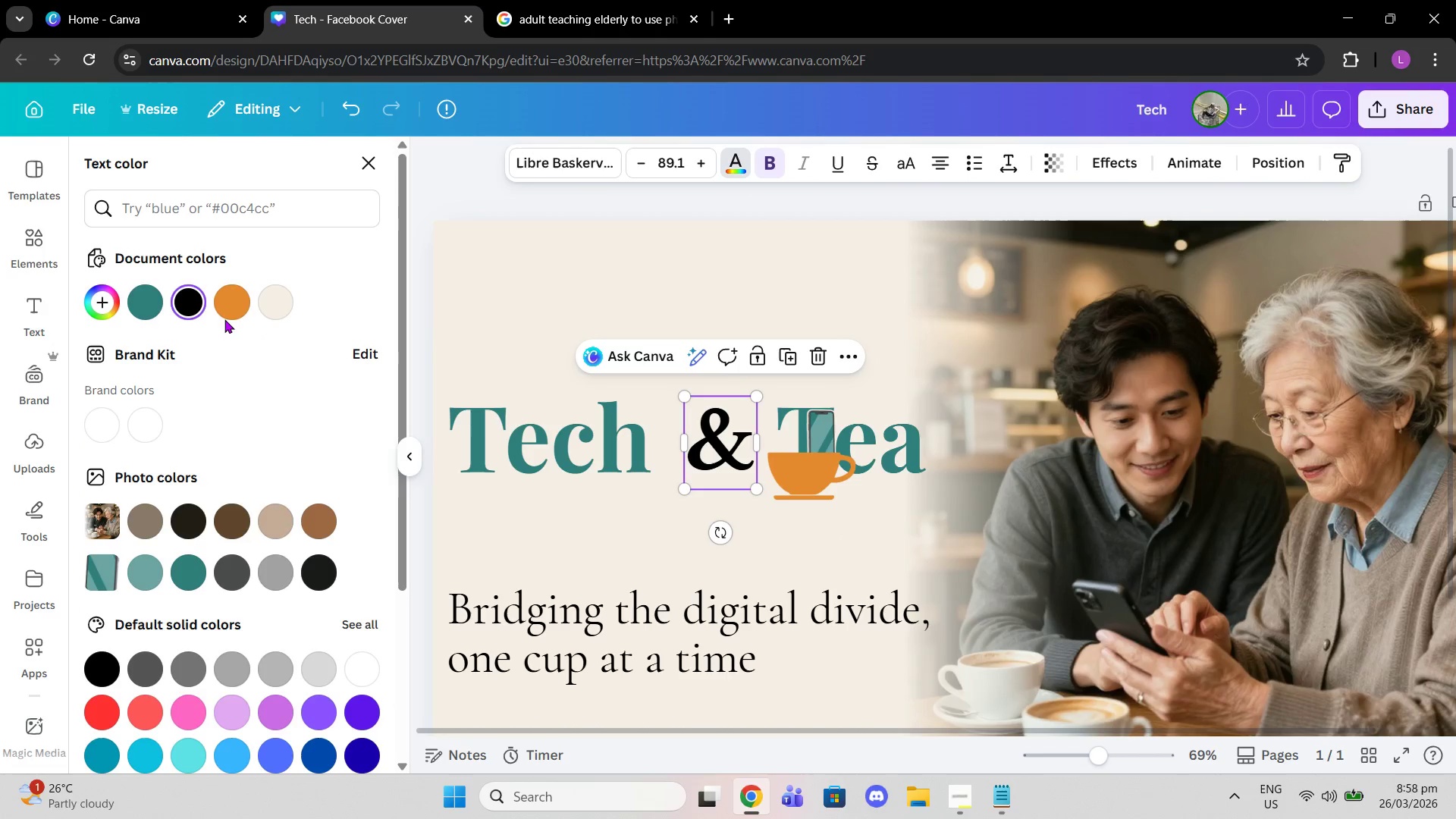 
double_click([217, 301])
 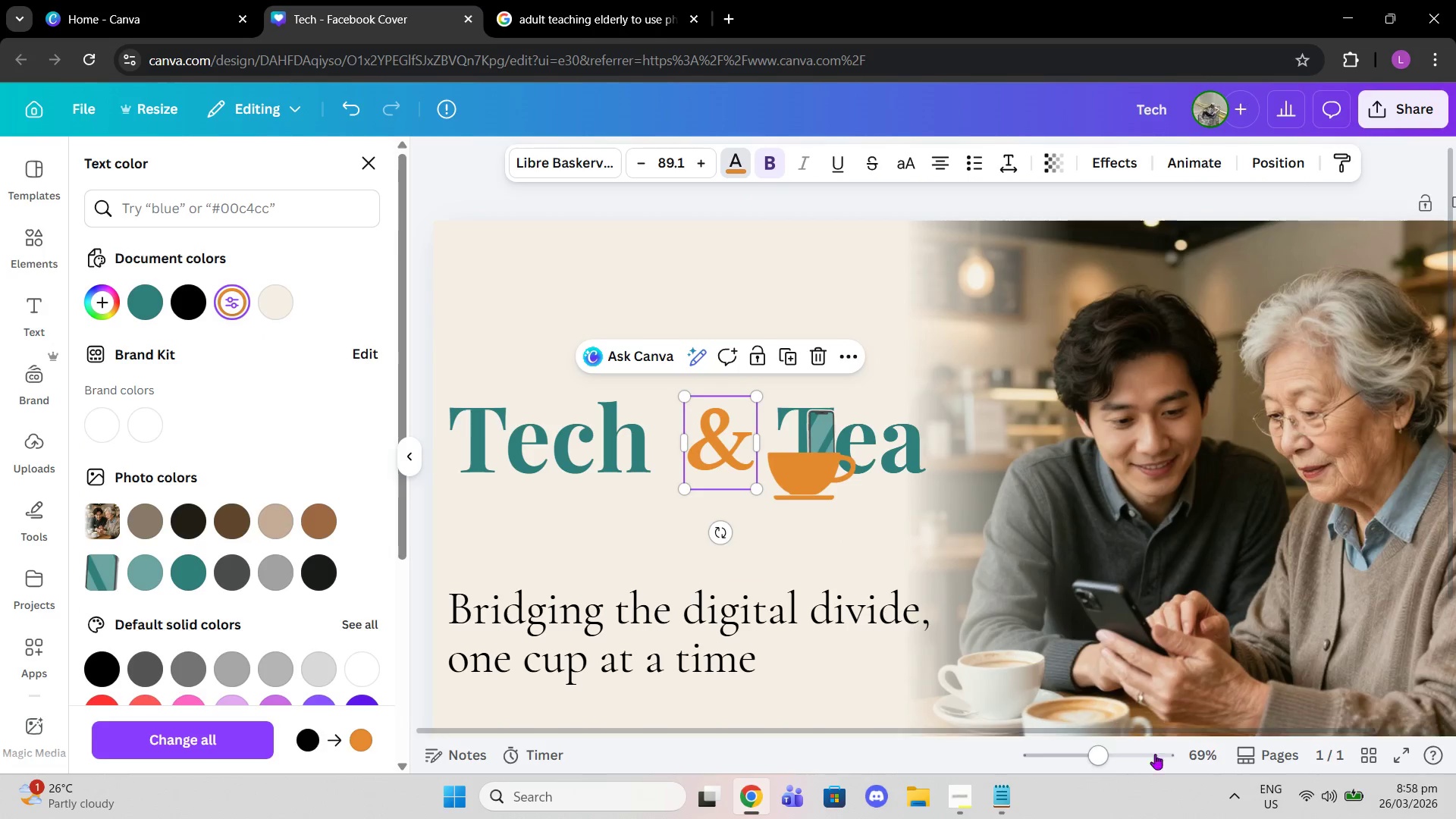 
left_click_drag(start_coordinate=[1105, 749], to_coordinate=[1087, 747])
 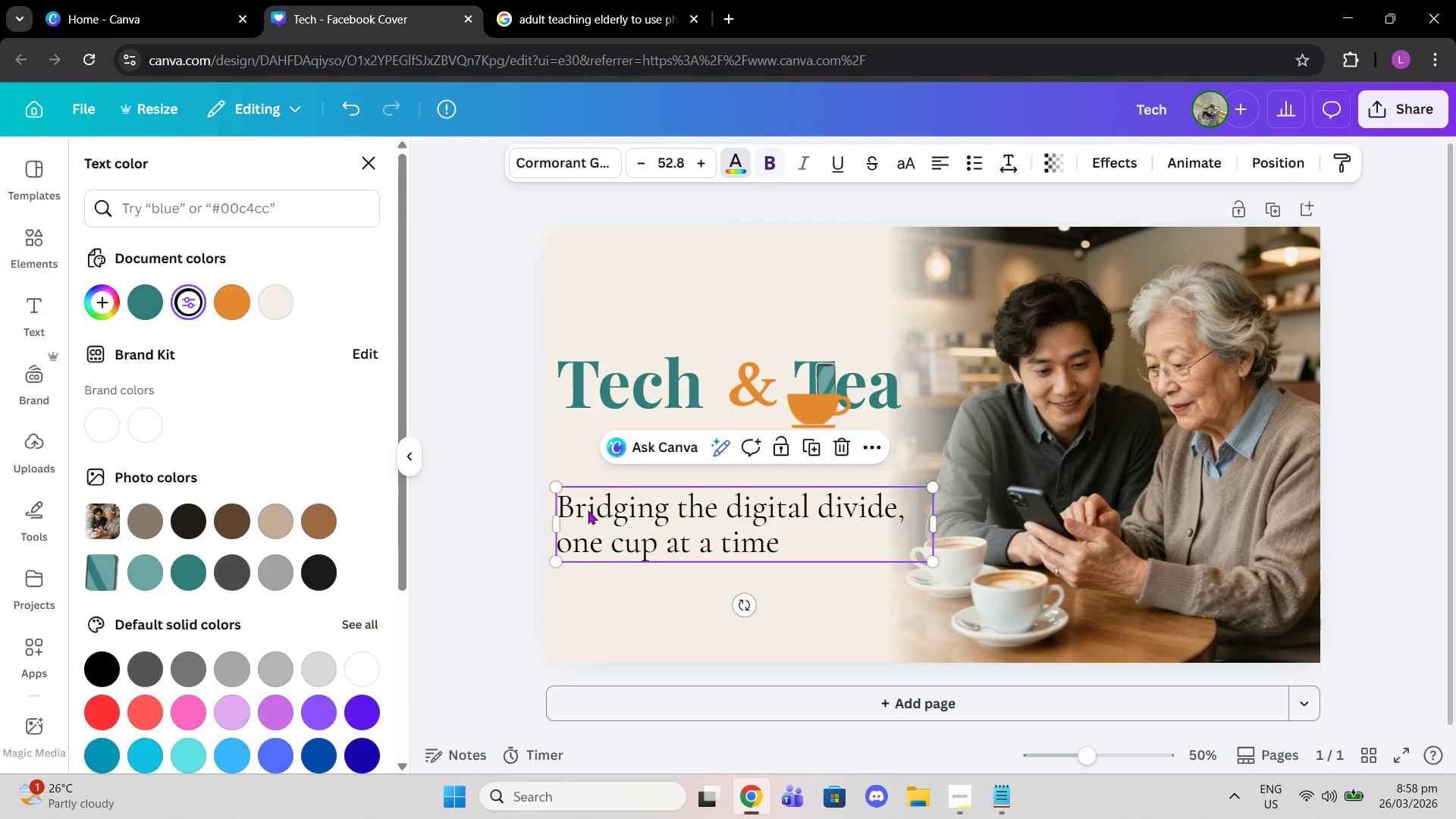 
left_click([588, 510])
 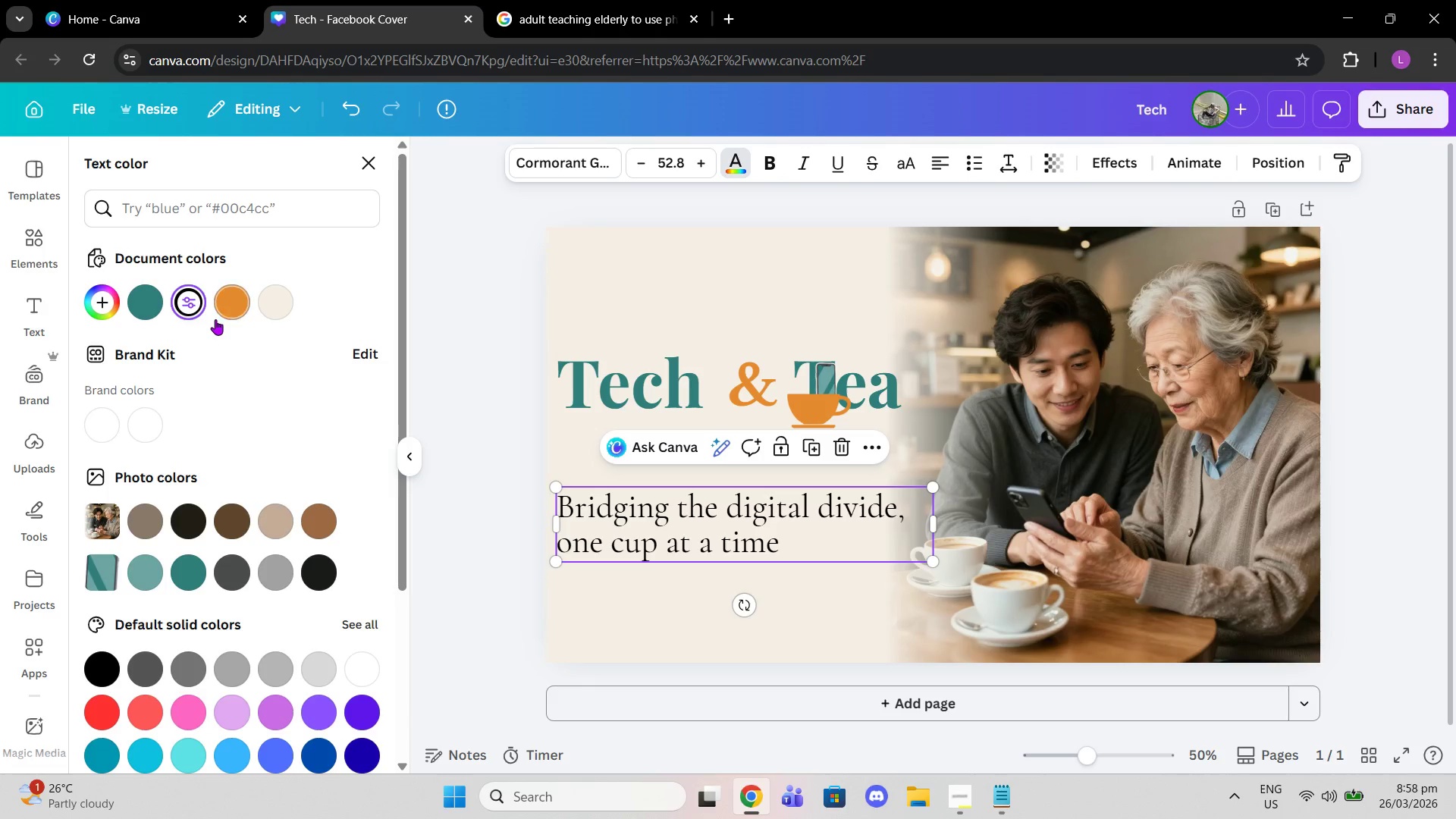 
left_click([233, 295])
 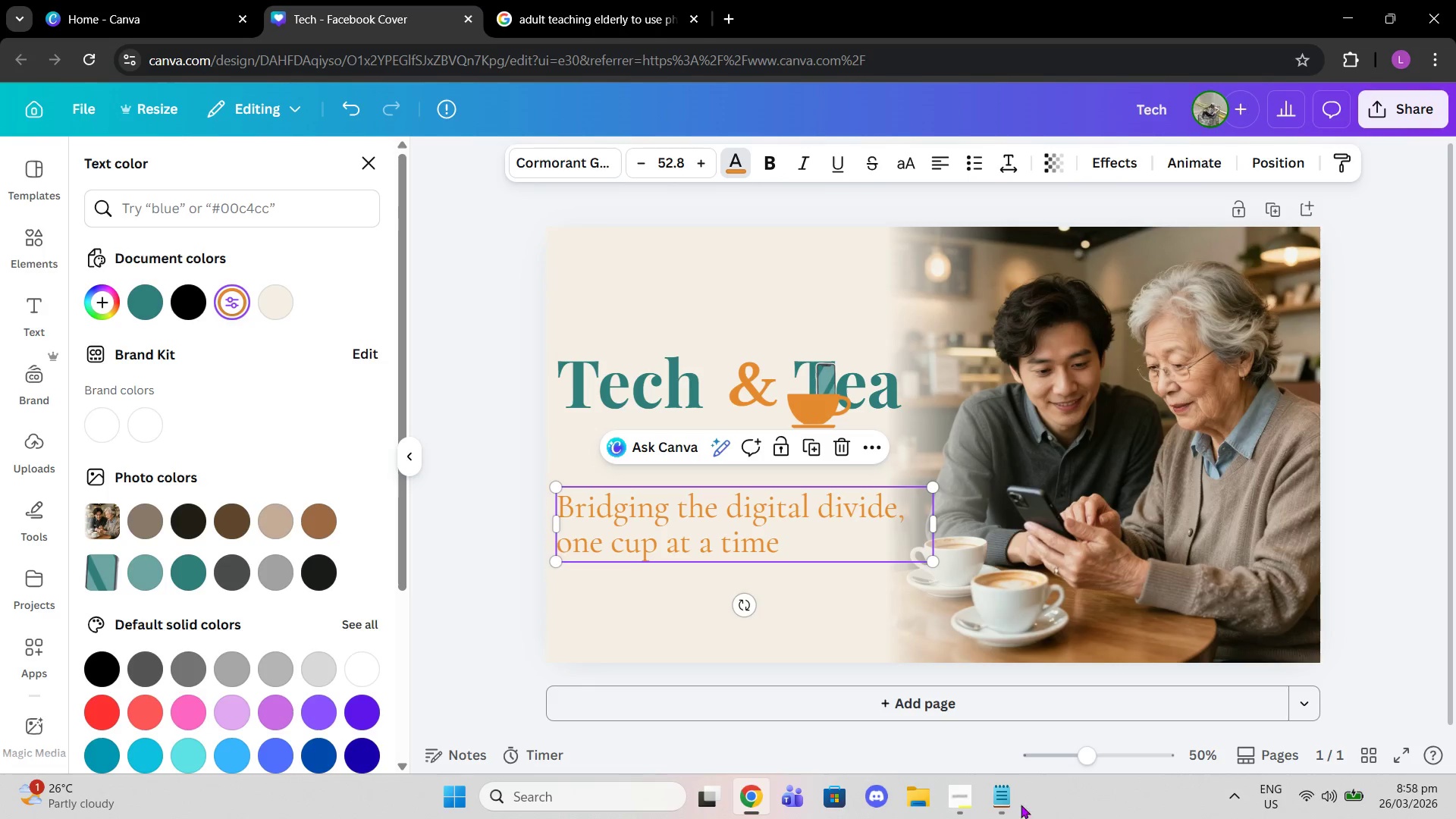 
left_click([1003, 802])
 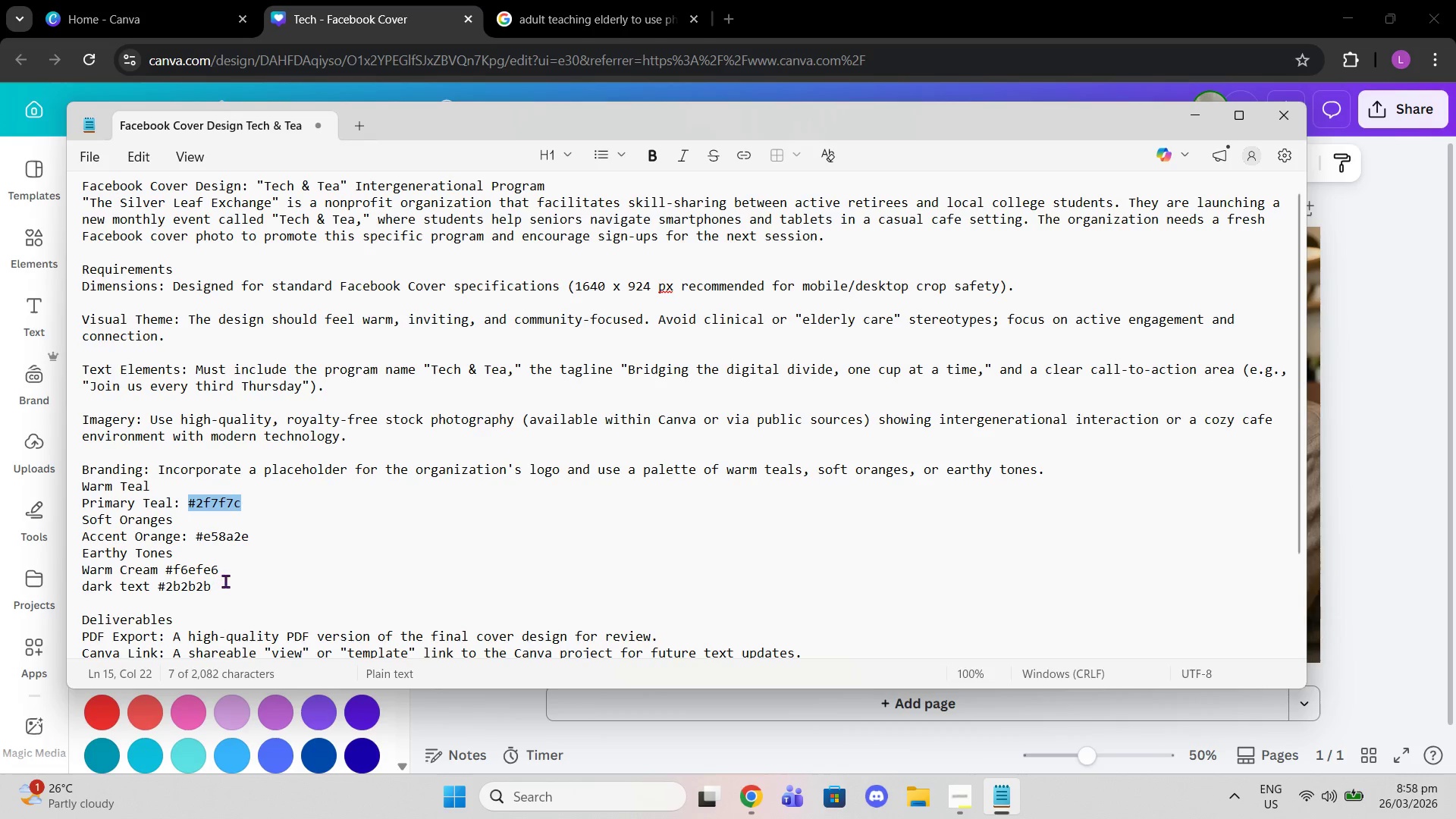 
left_click_drag(start_coordinate=[227, 582], to_coordinate=[152, 581])
 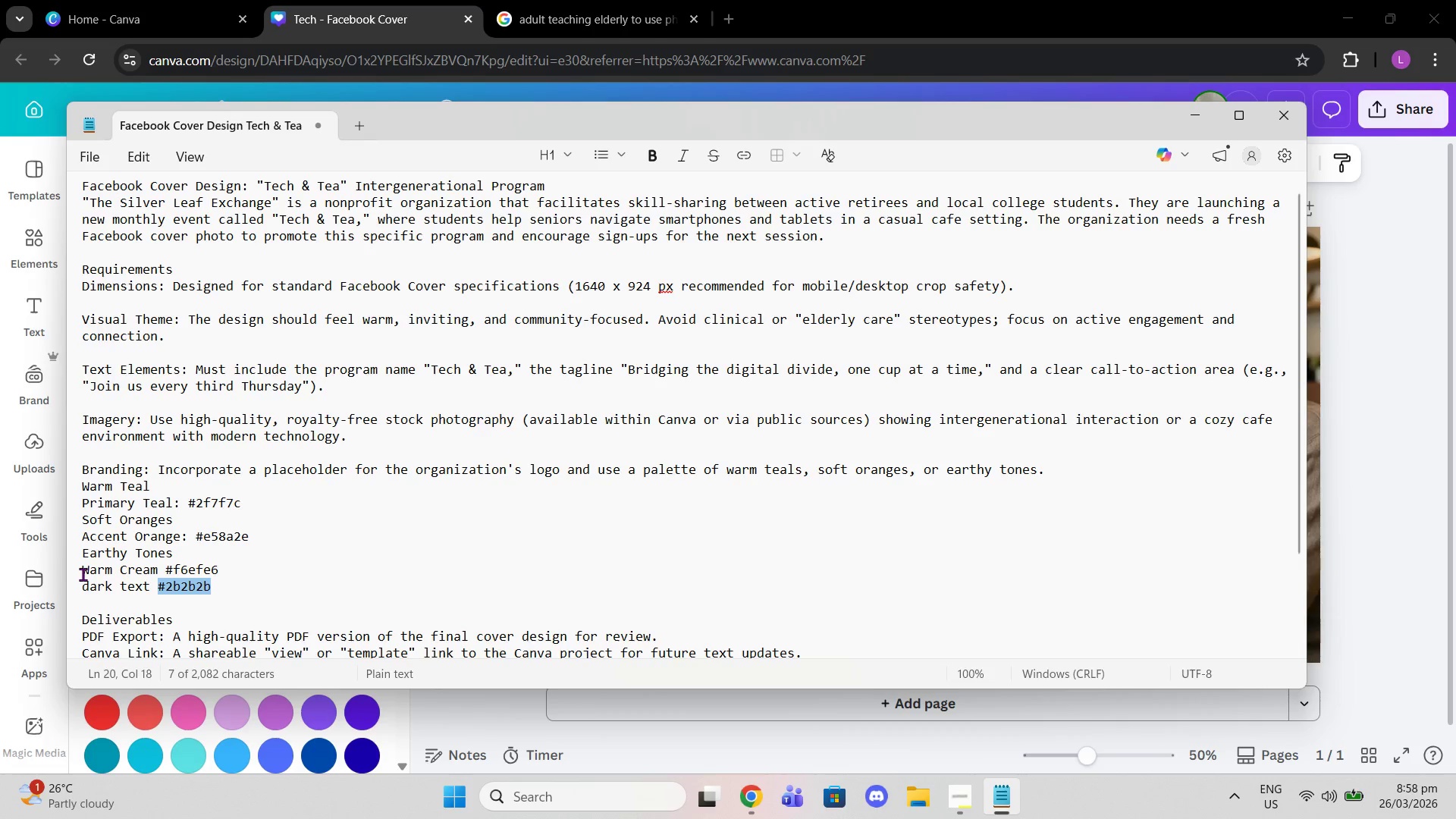 
right_click([186, 585])
 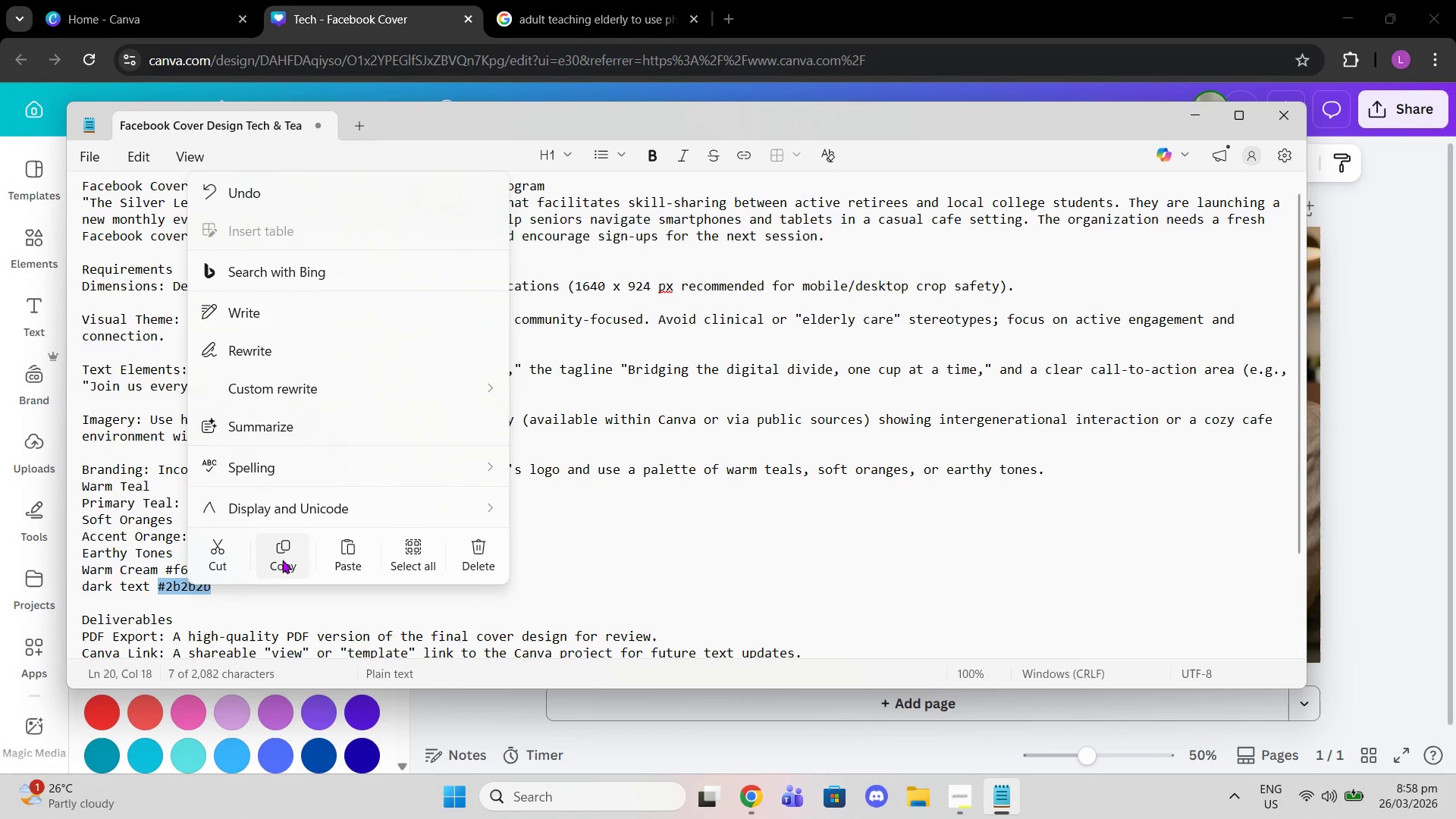 
left_click([282, 560])
 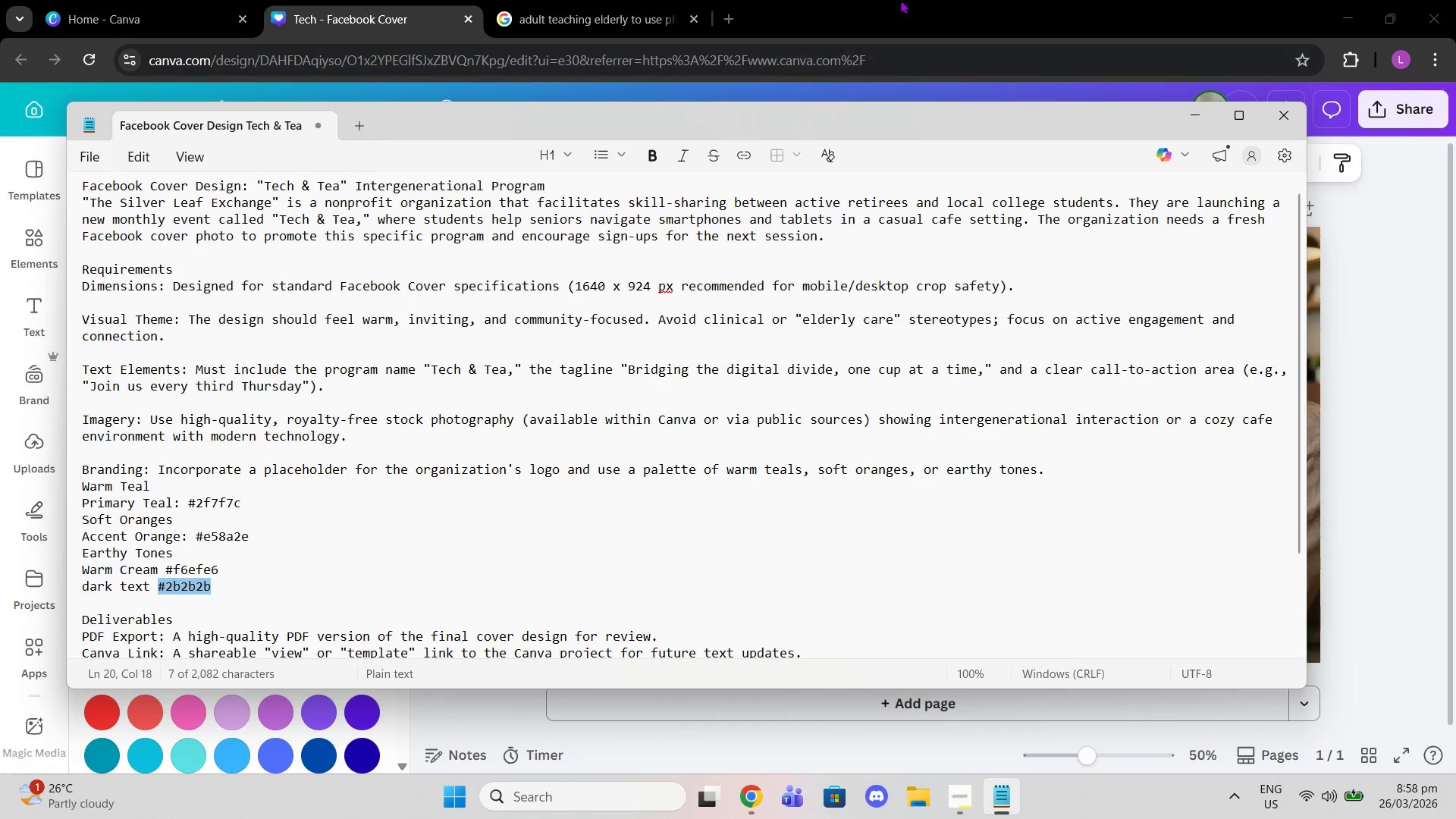 
left_click([899, 0])
 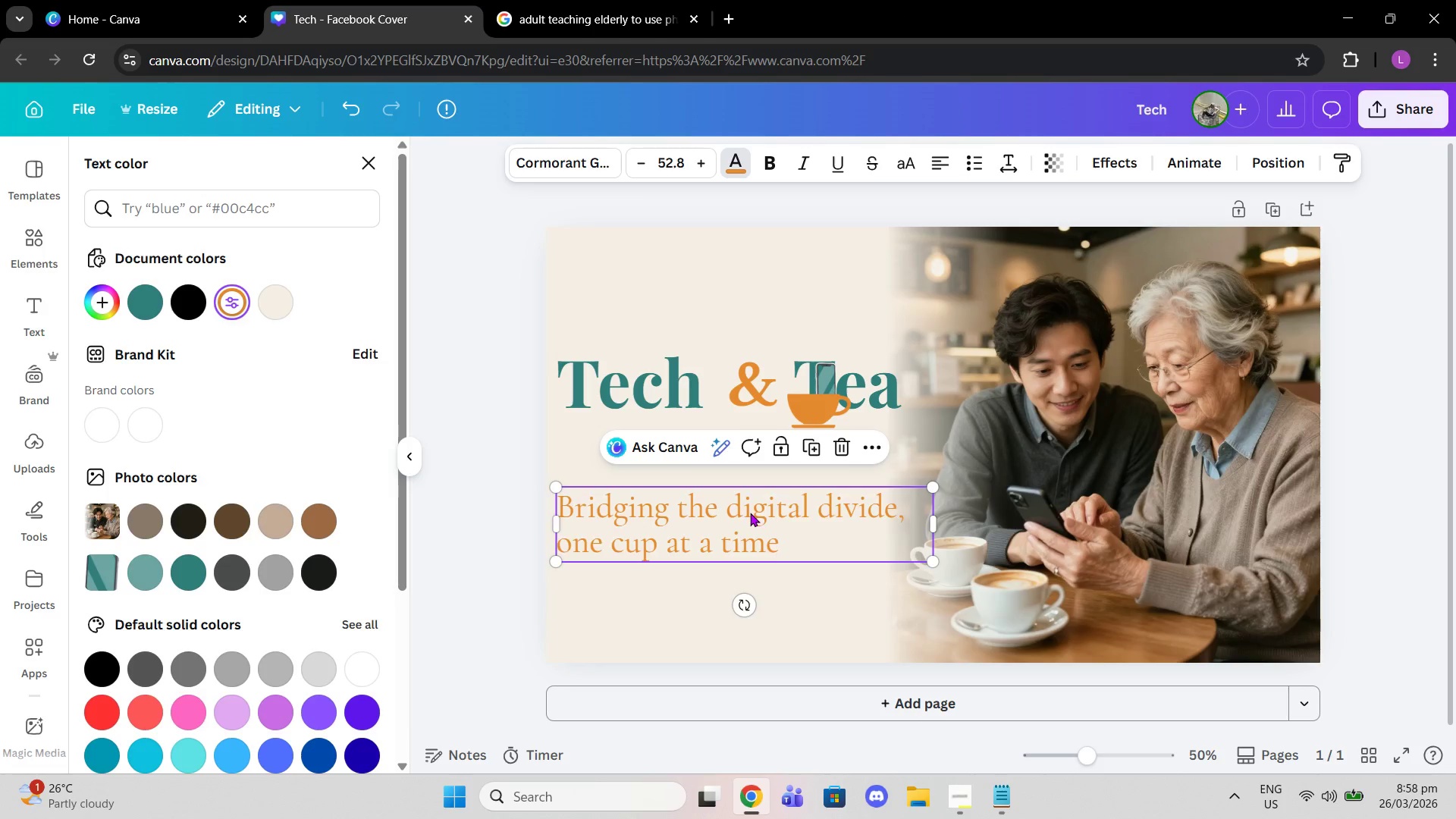 
double_click([750, 513])
 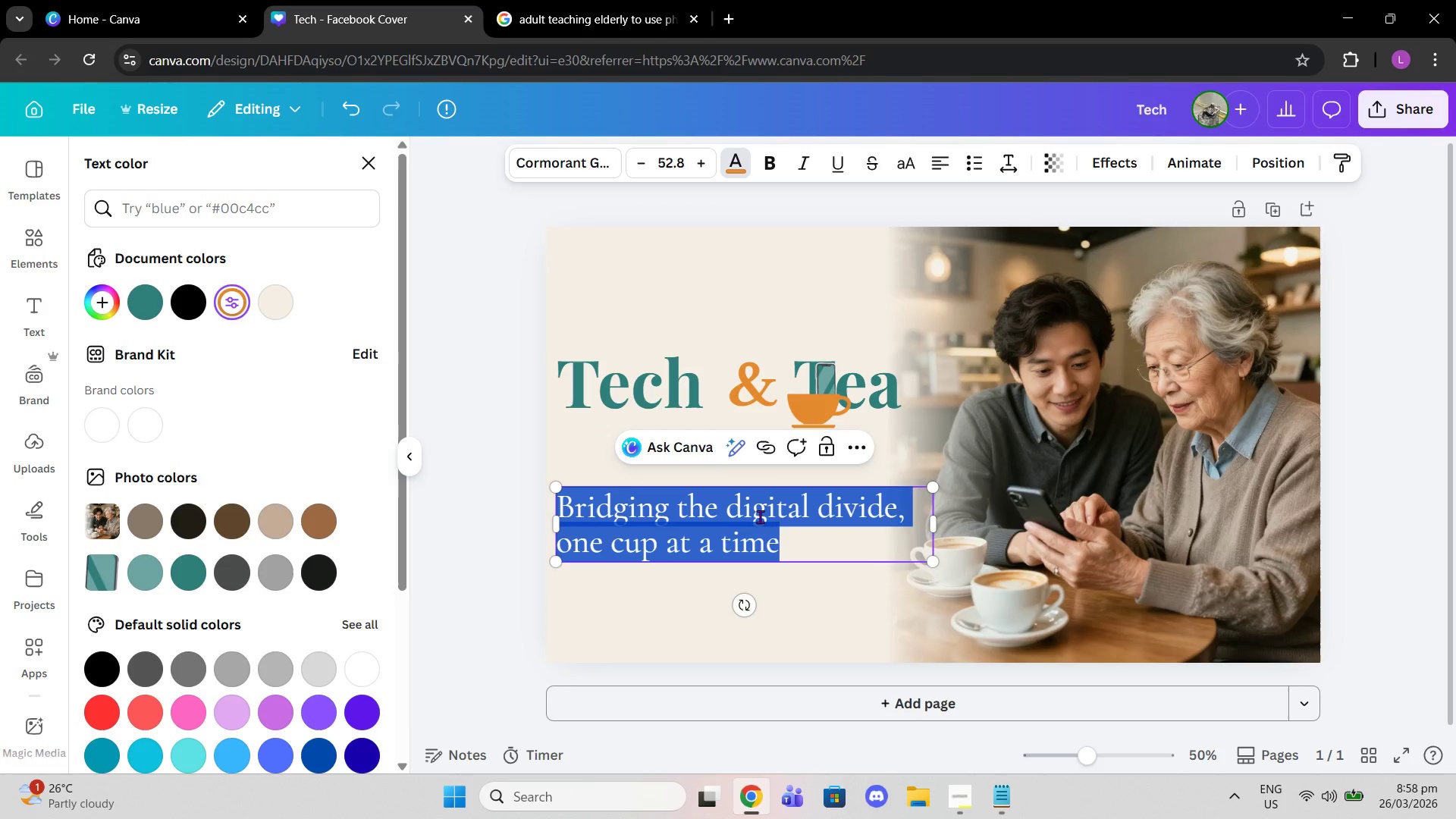 
key(Control+V)
 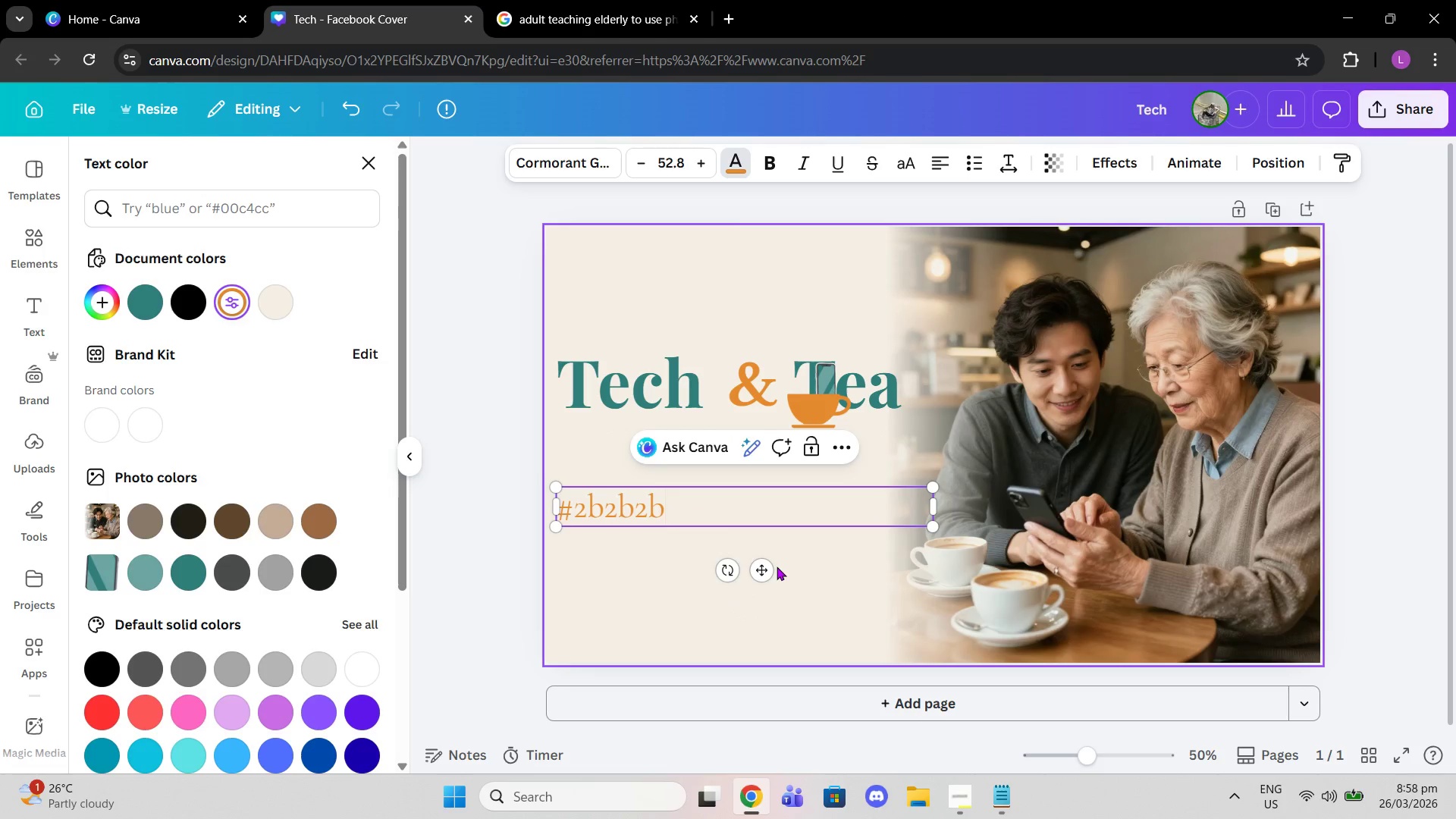 
key(Control+Z)
 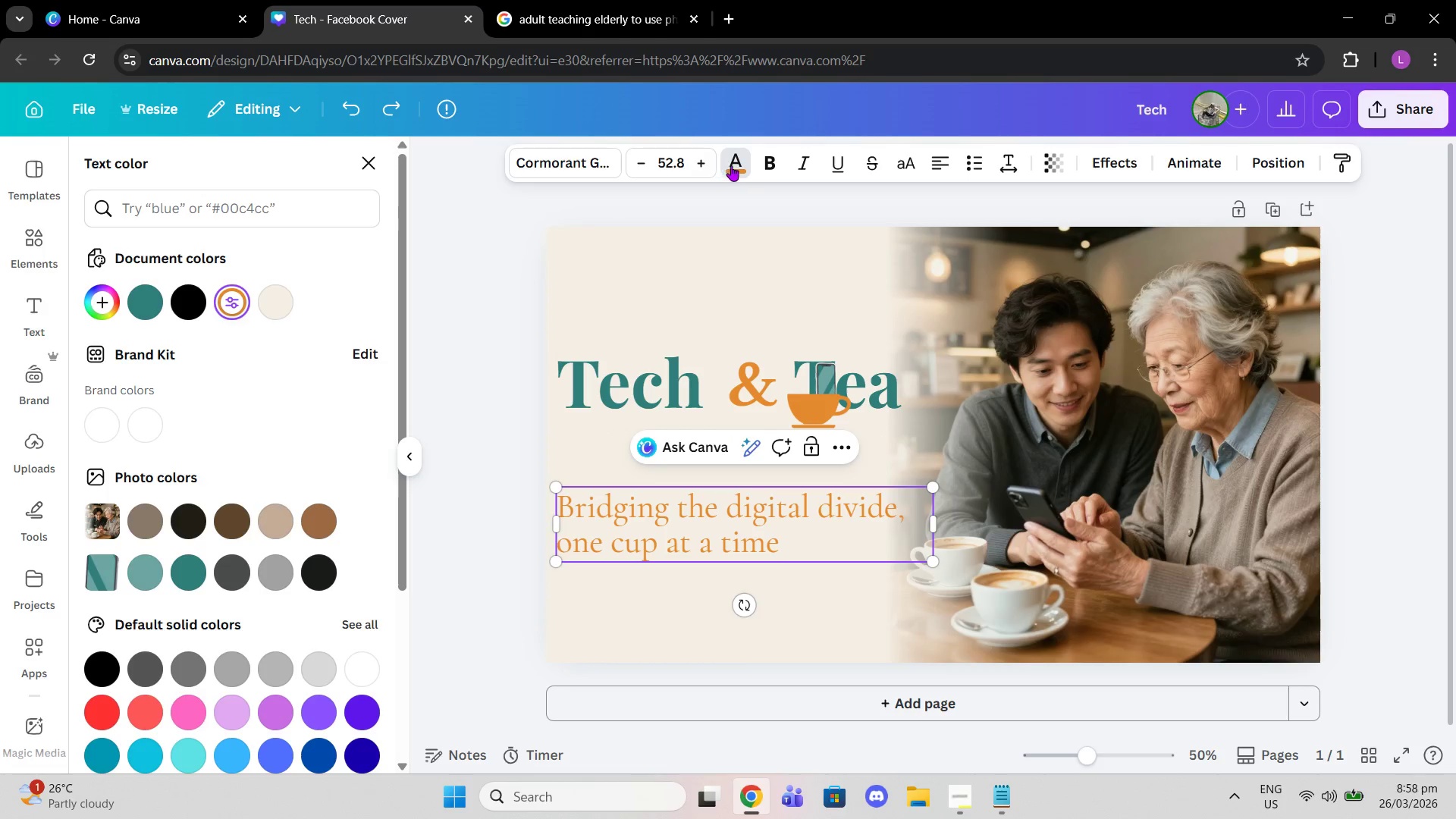 
left_click([745, 162])
 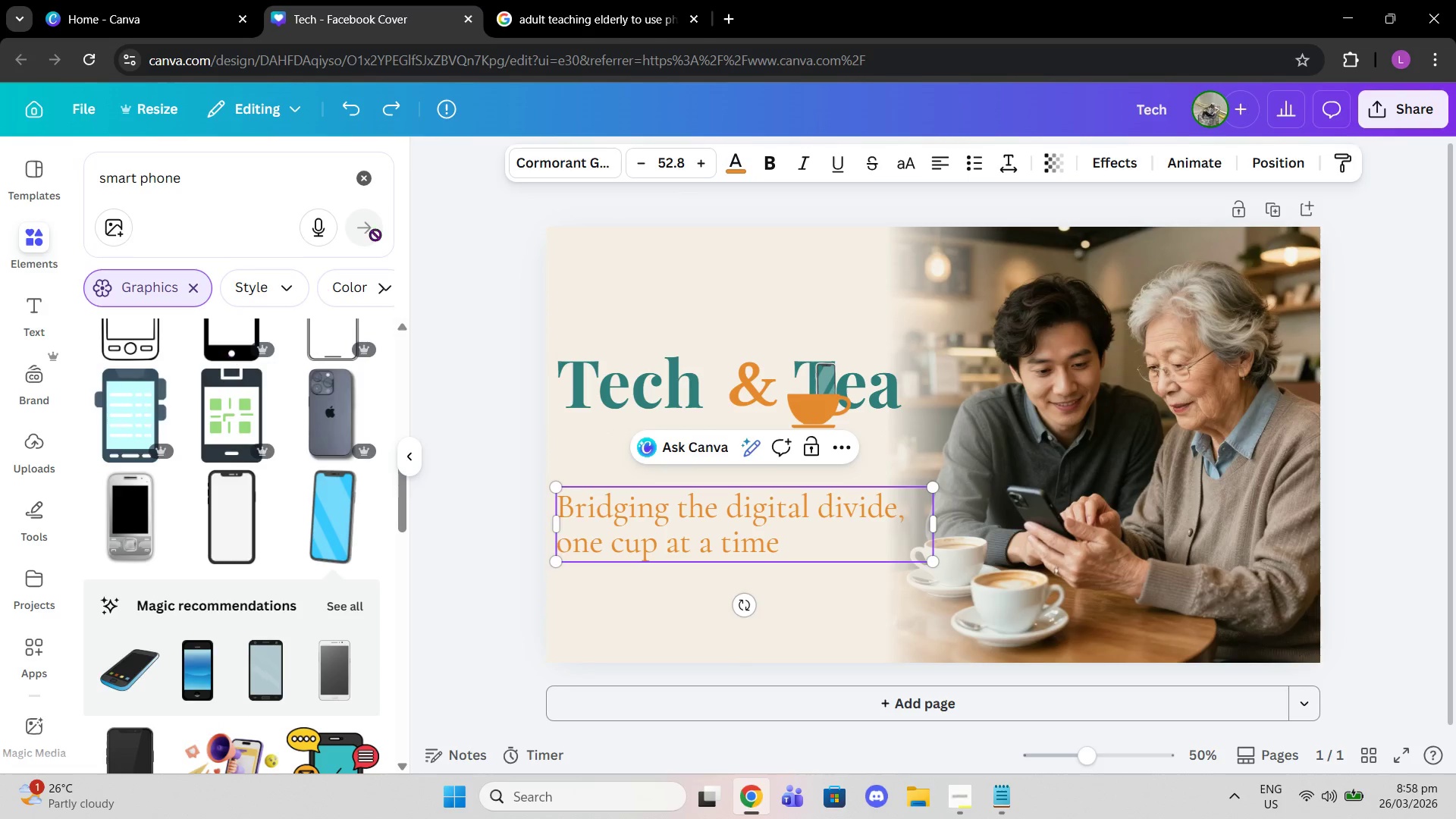 
left_click([366, 184])
 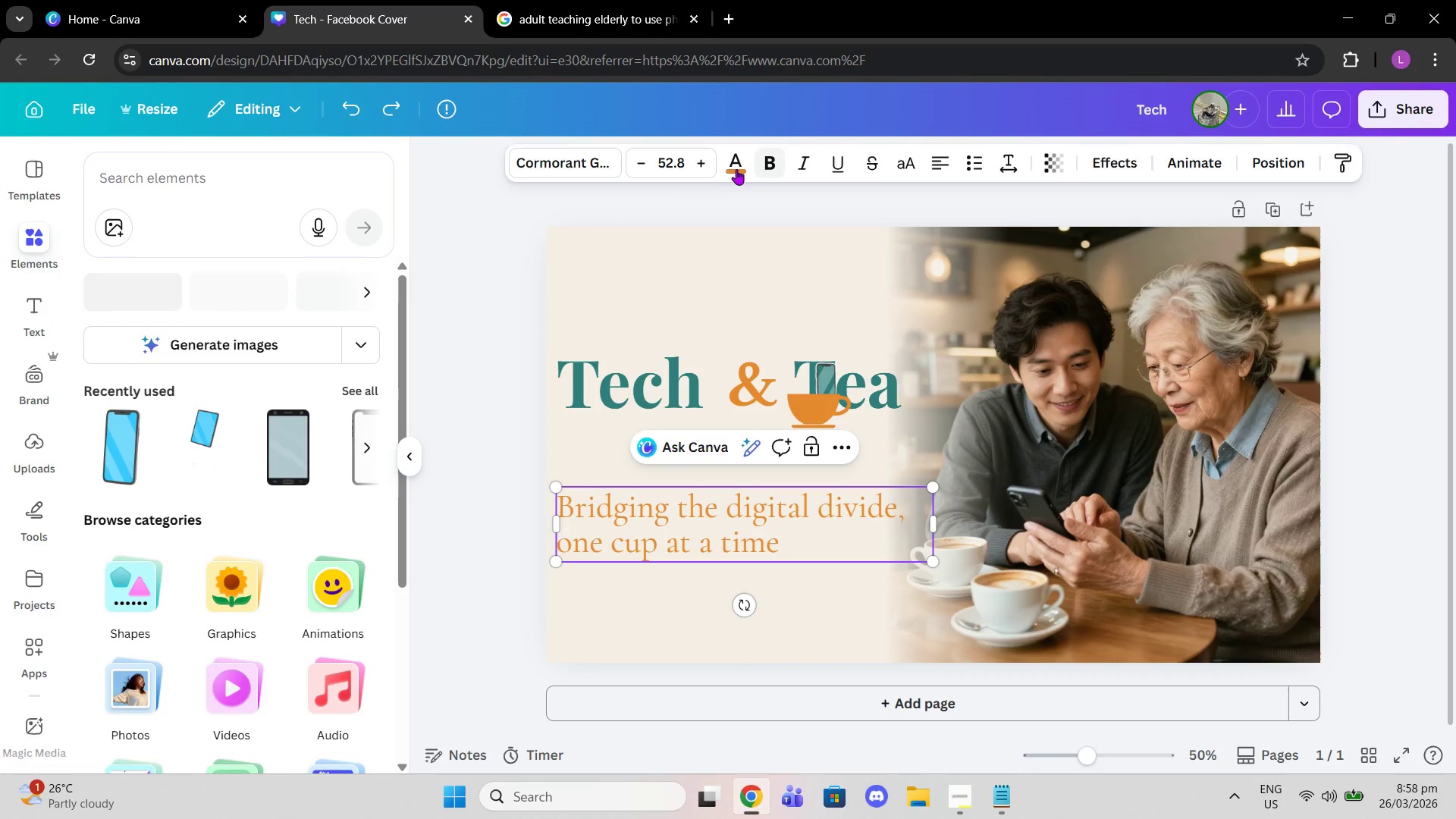 
left_click([730, 169])
 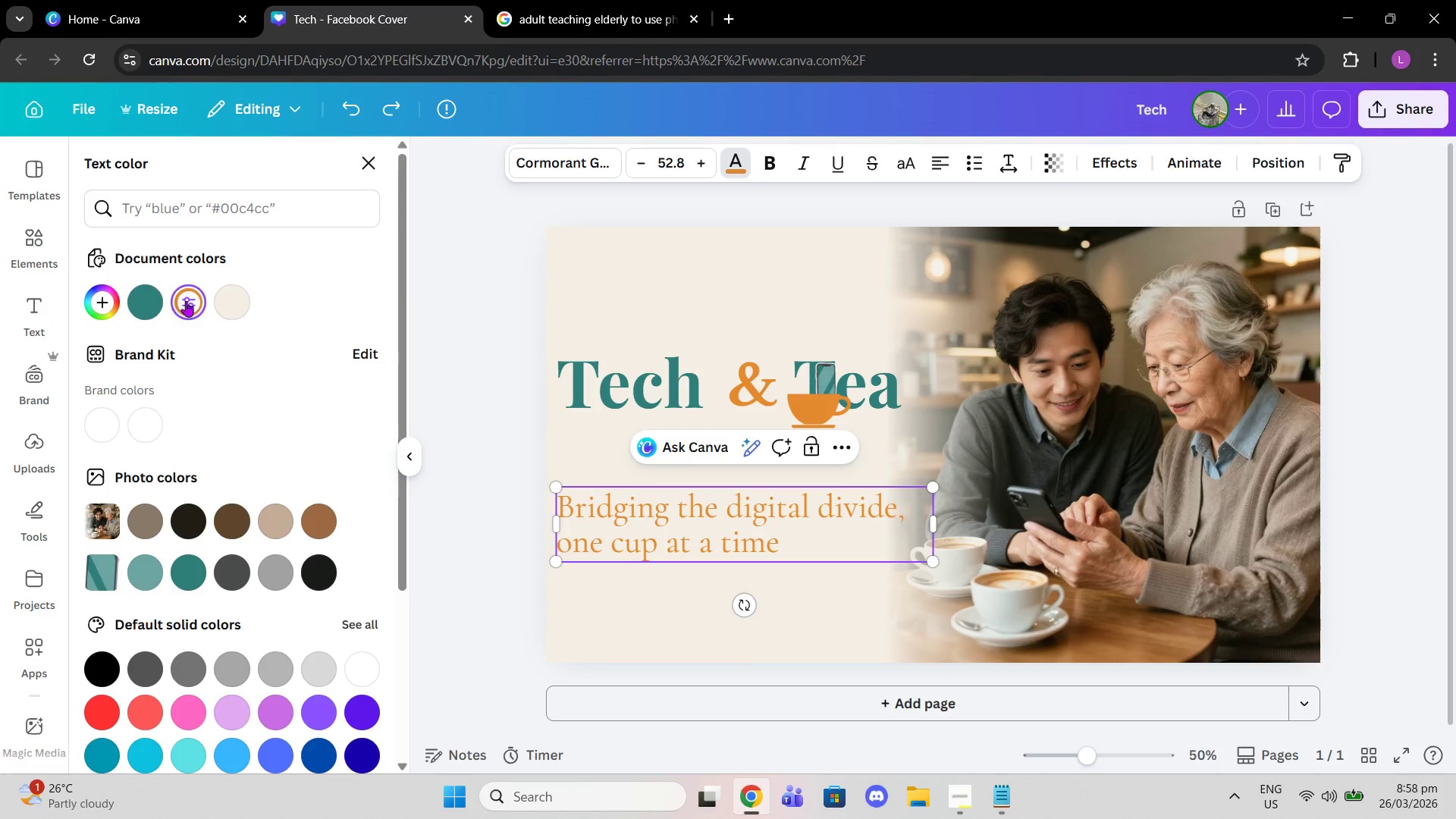 
double_click([191, 302])
 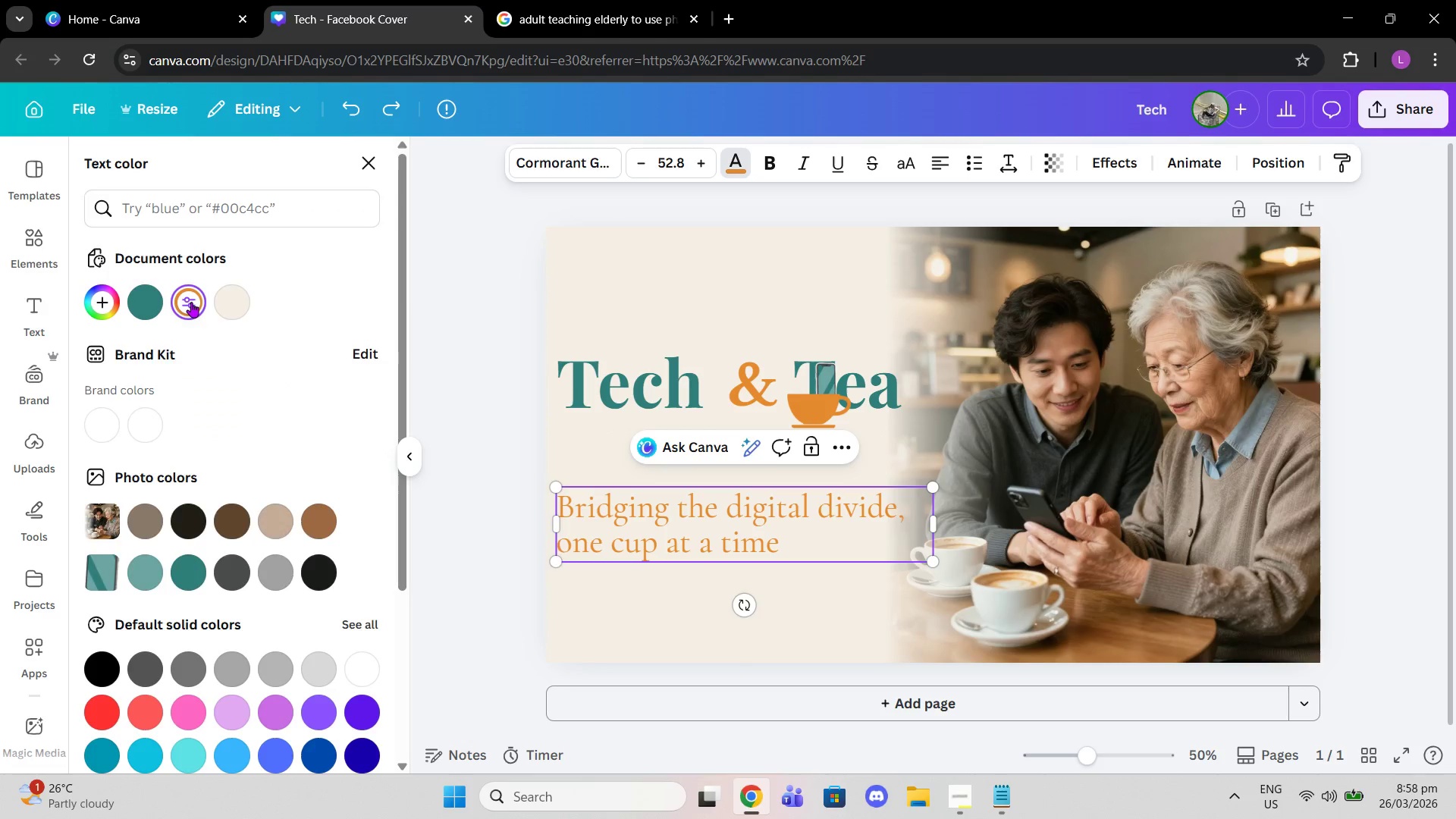 
triple_click([191, 302])
 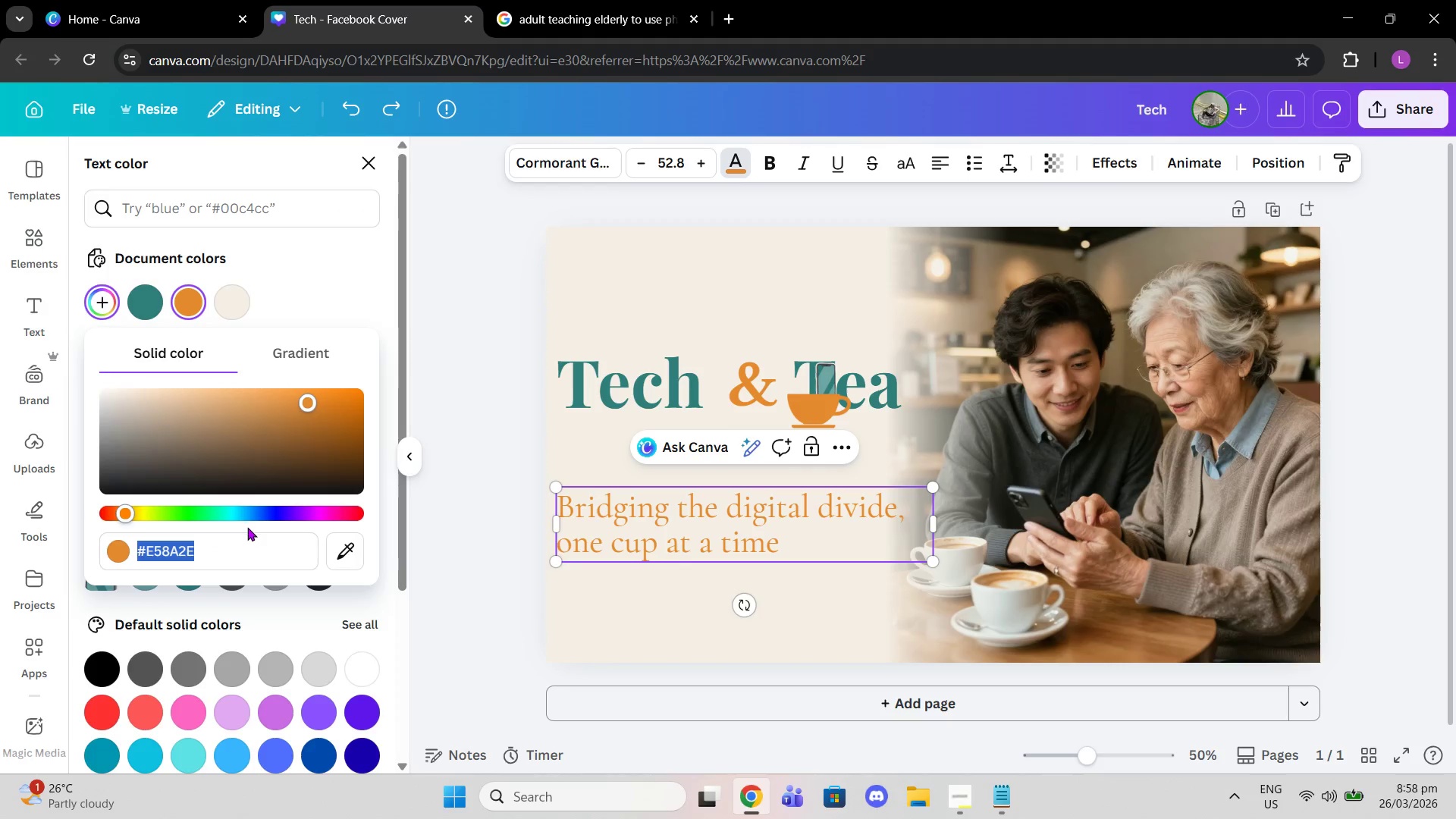 
key(Control+V)
 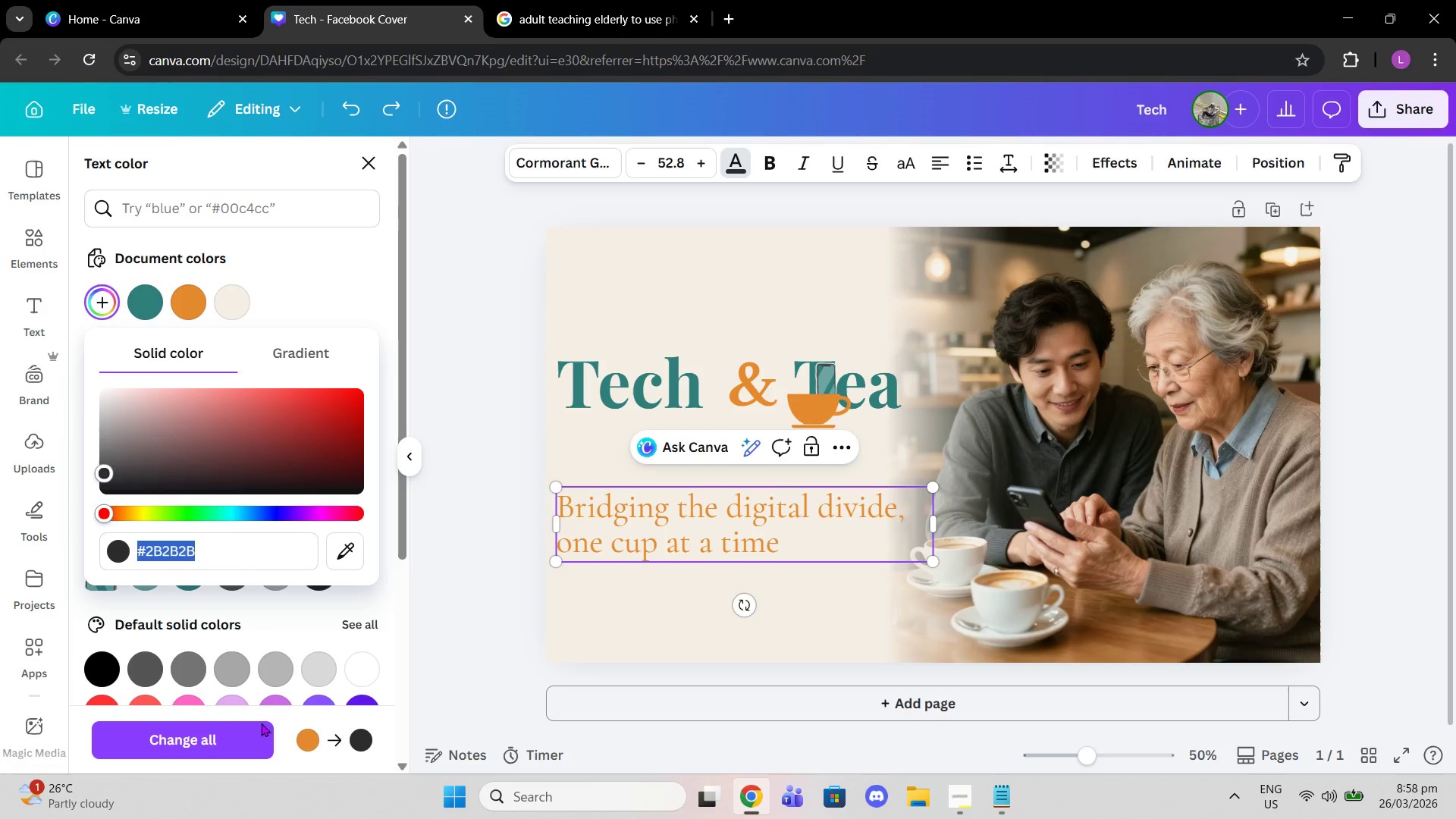 
left_click([247, 735])
 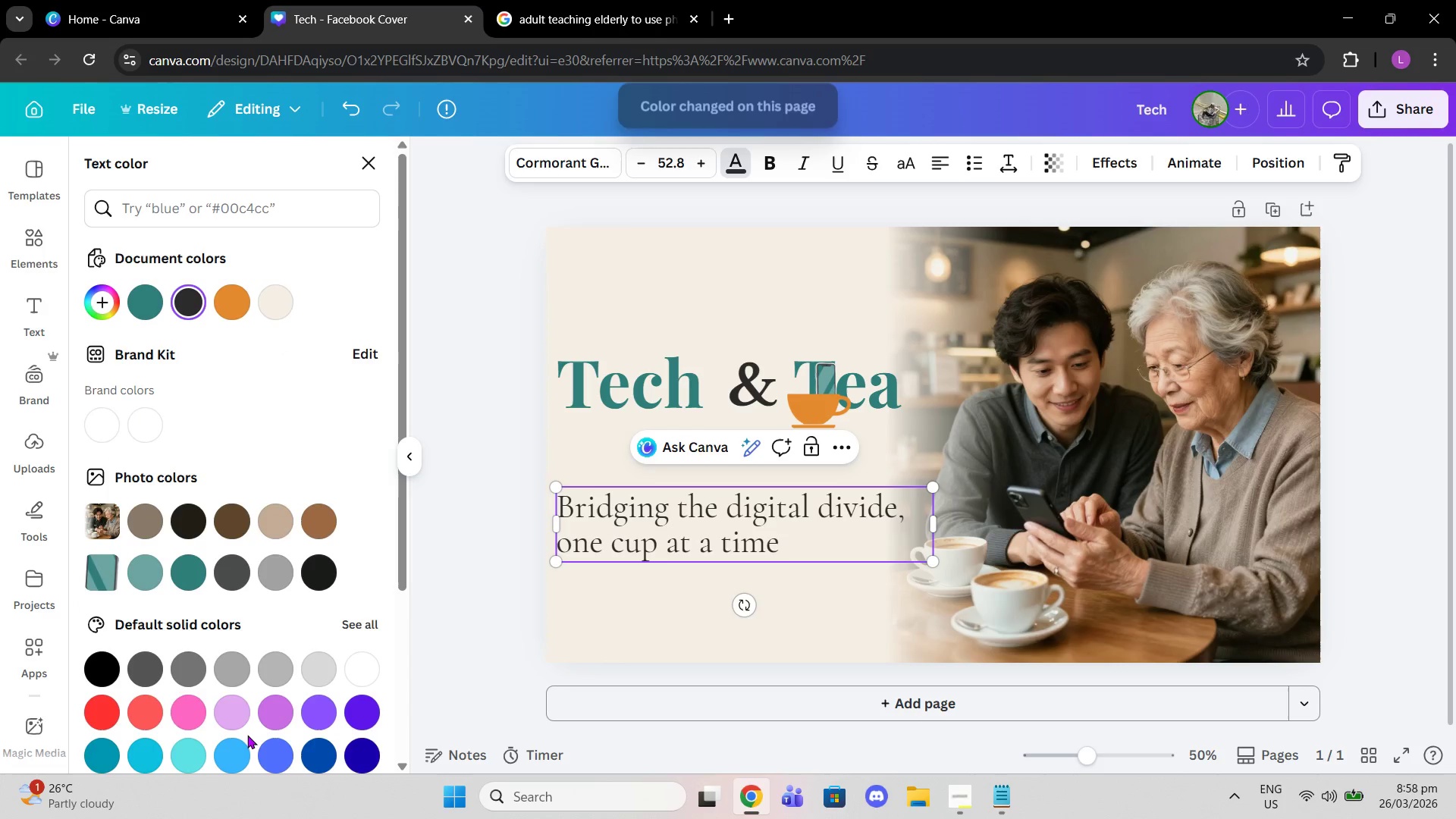 
key(Control+Z)
 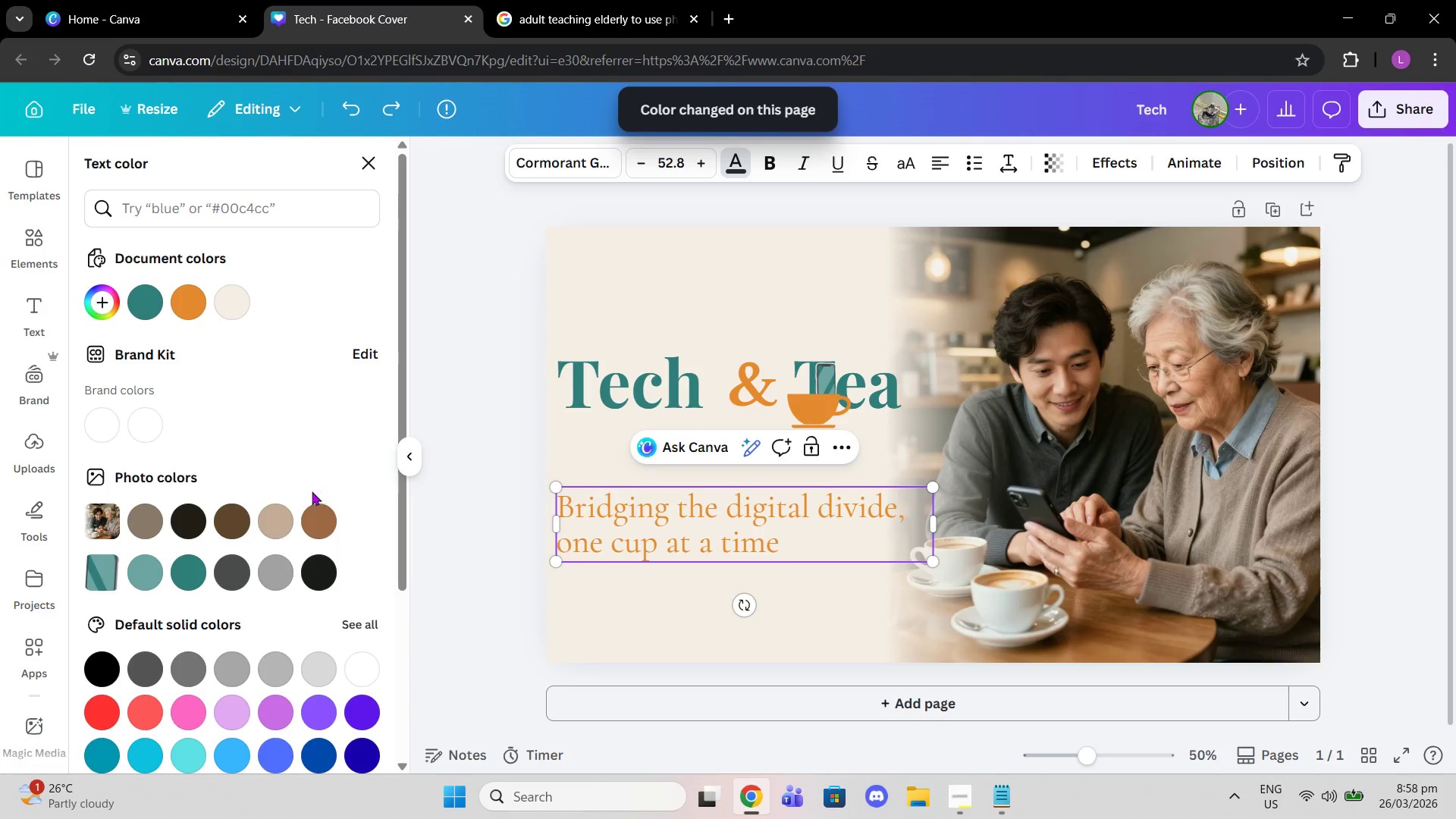 
left_click([278, 507])
 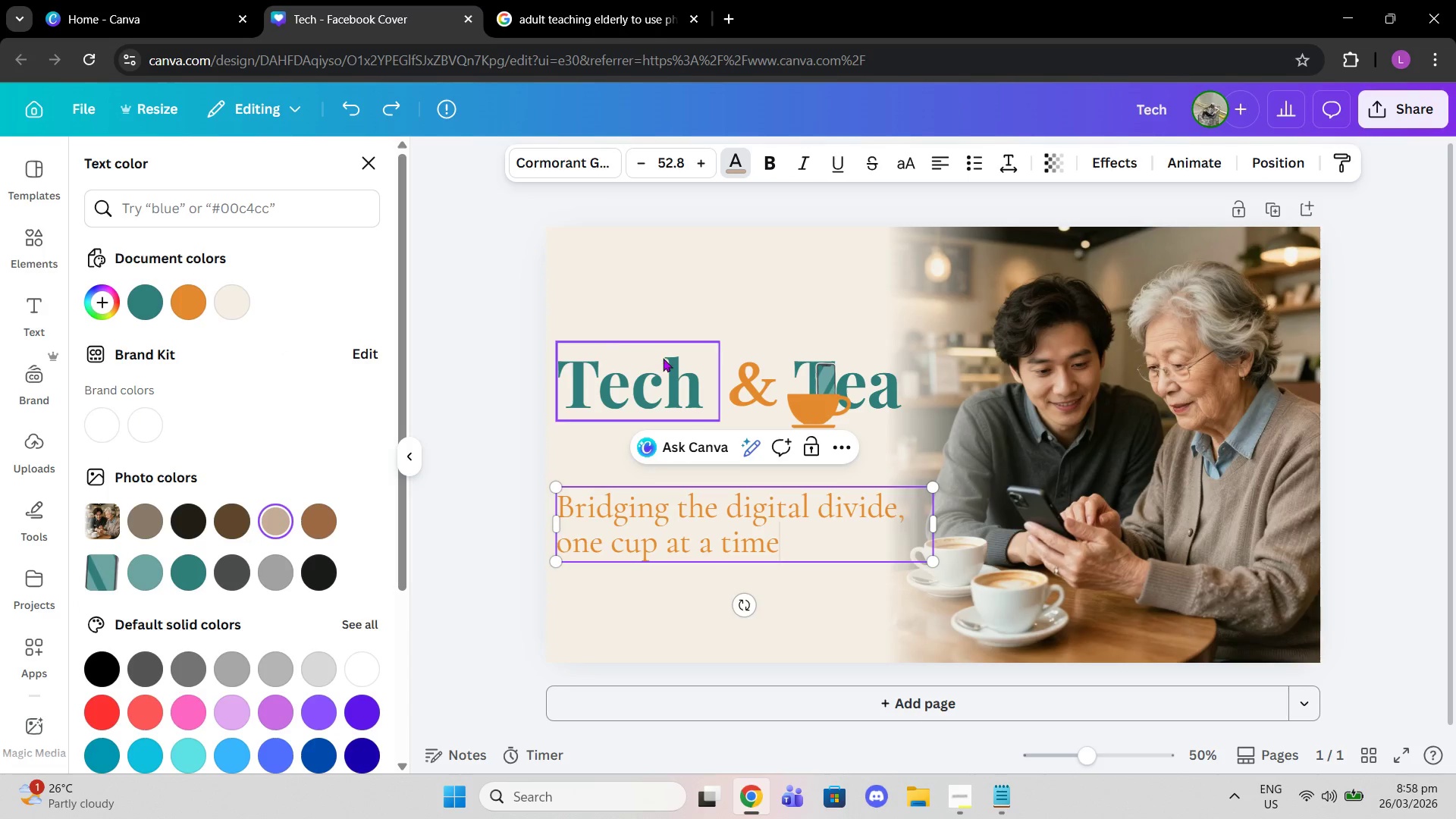 
left_click_drag(start_coordinate=[1090, 744], to_coordinate=[1110, 748])
 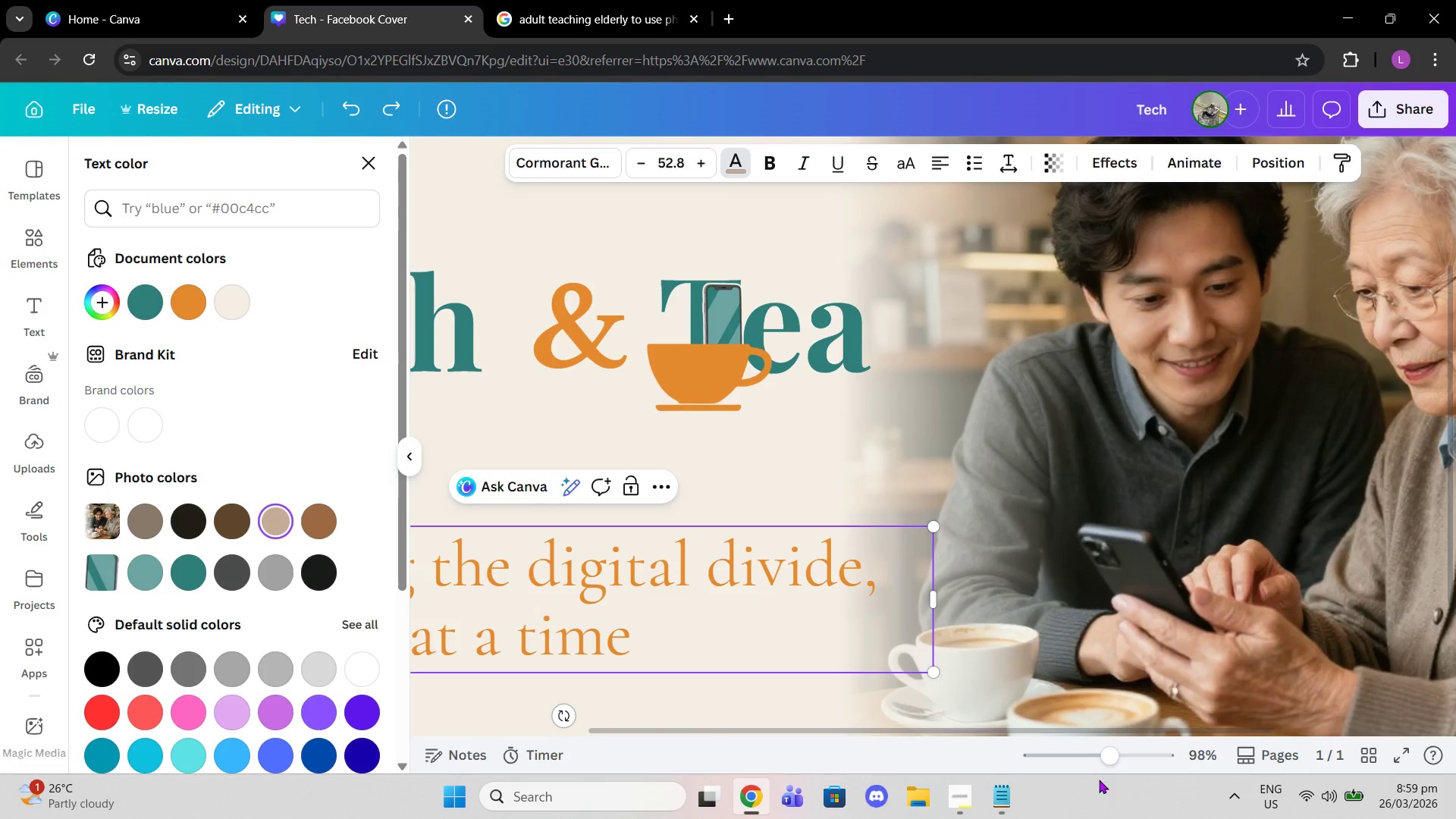 
left_click_drag(start_coordinate=[1113, 762], to_coordinate=[1133, 762])
 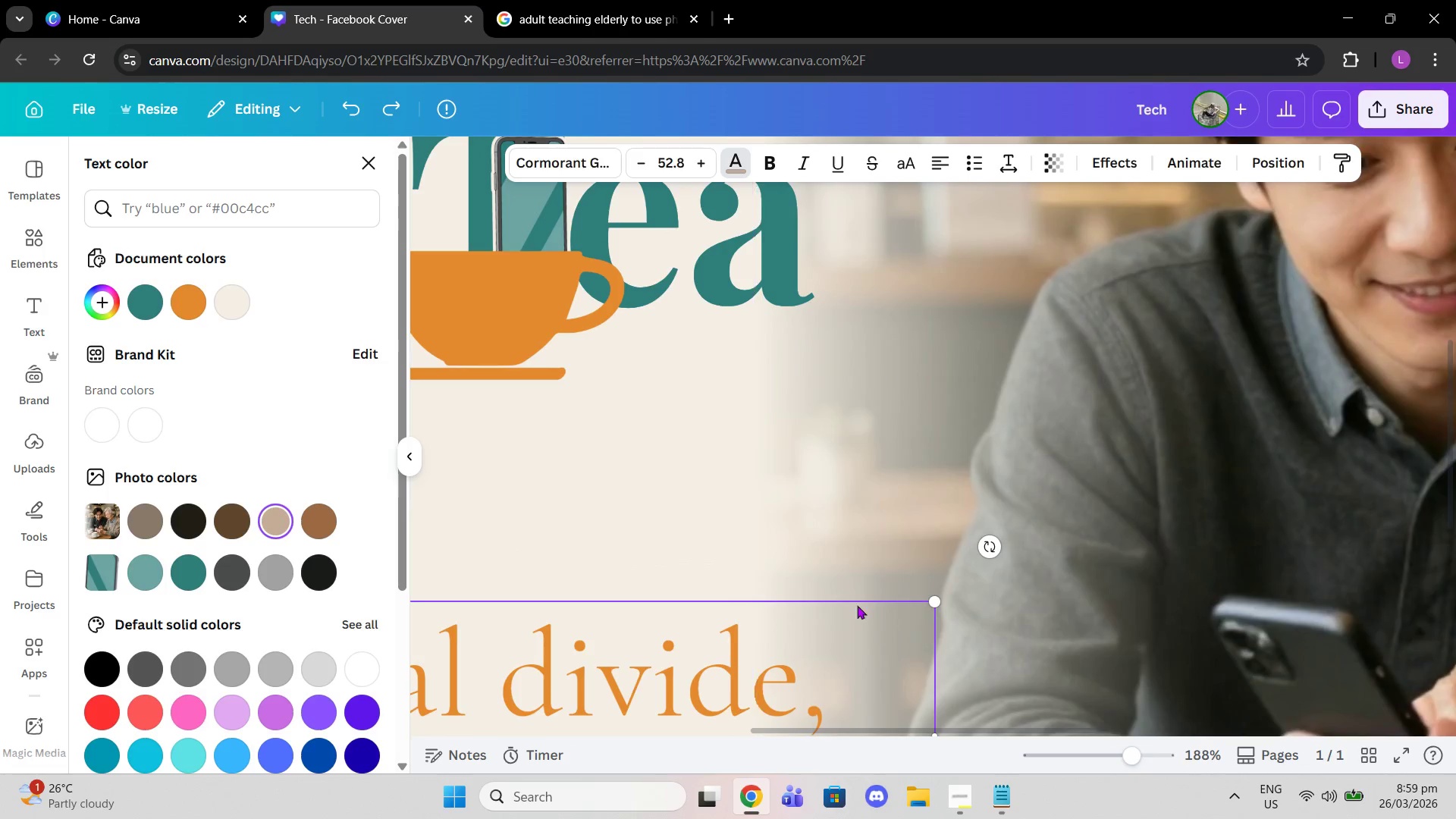 
scroll: coordinate [843, 605], scroll_direction: up, amount: 2.0
 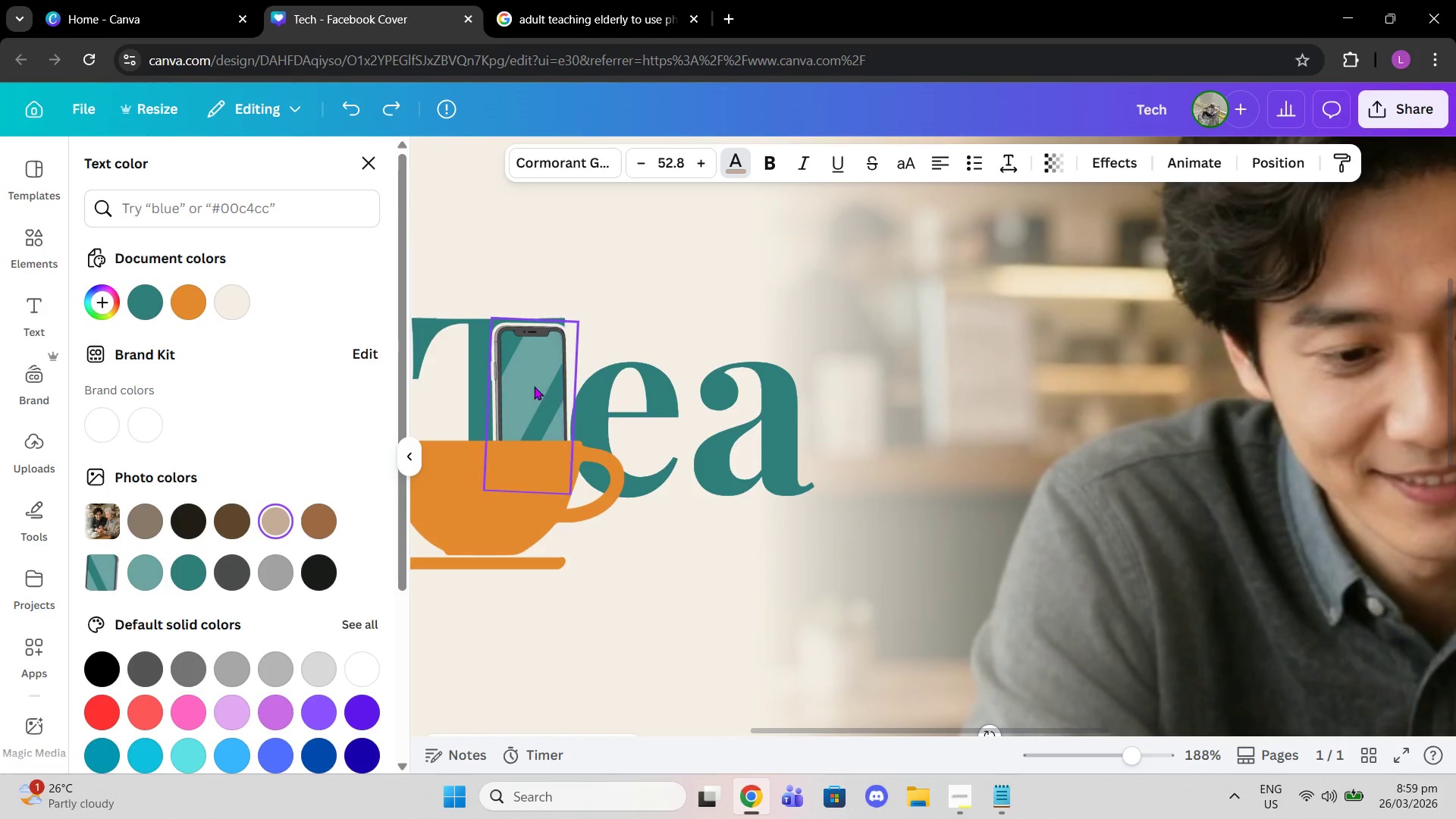 
left_click_drag(start_coordinate=[534, 386], to_coordinate=[525, 387])
 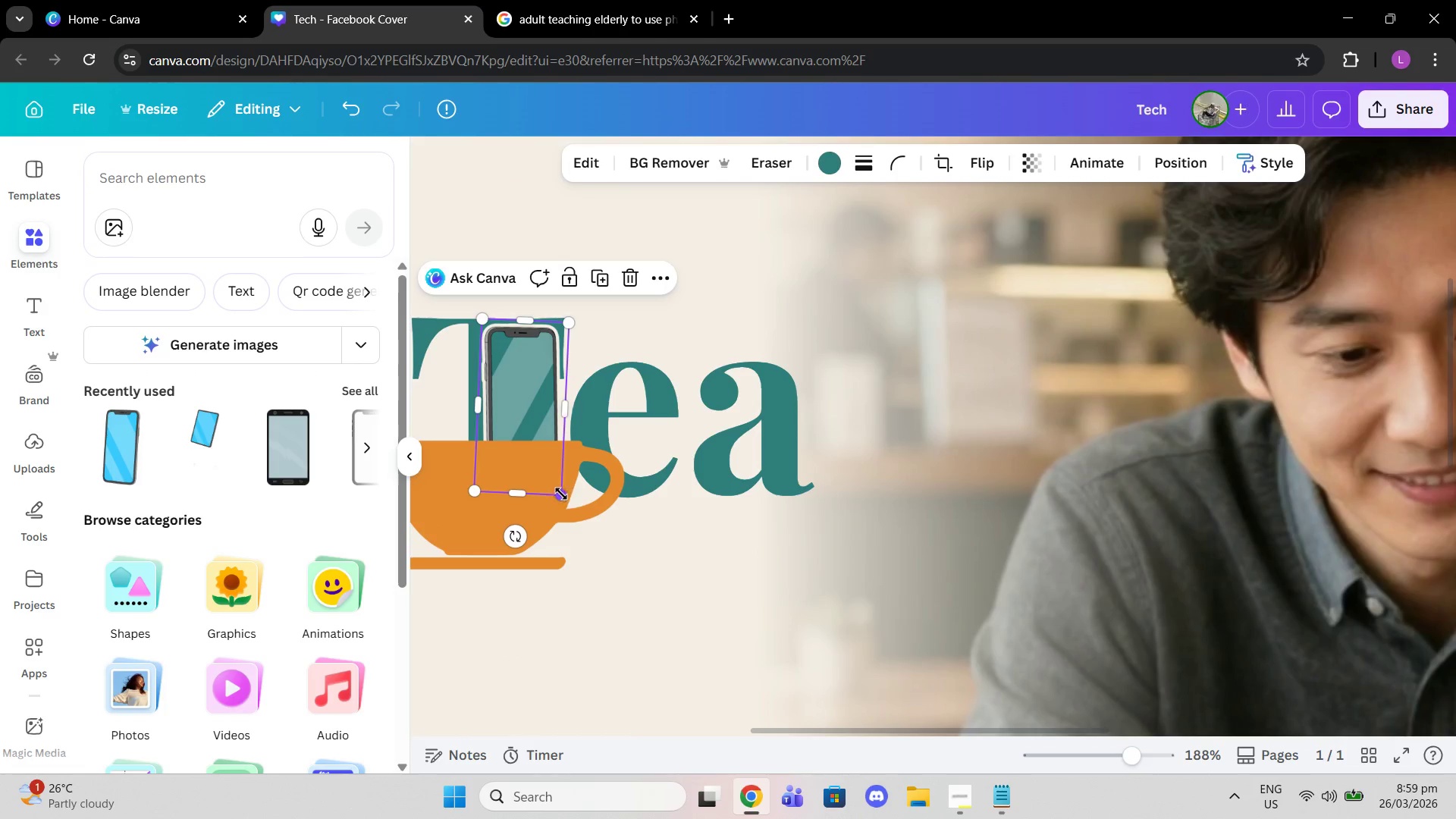 
left_click_drag(start_coordinate=[561, 497], to_coordinate=[578, 516])
 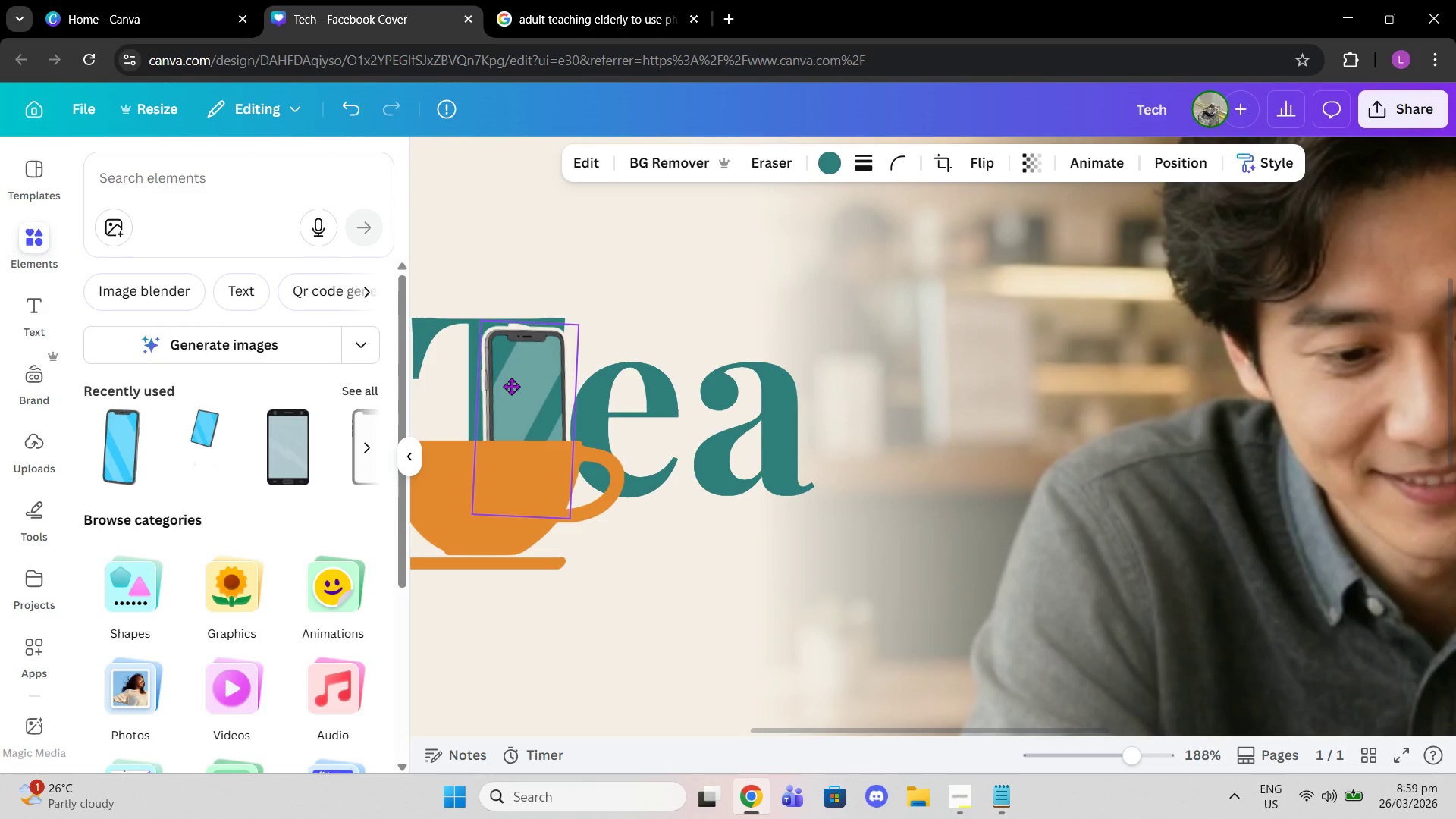 
wait(6.25)
 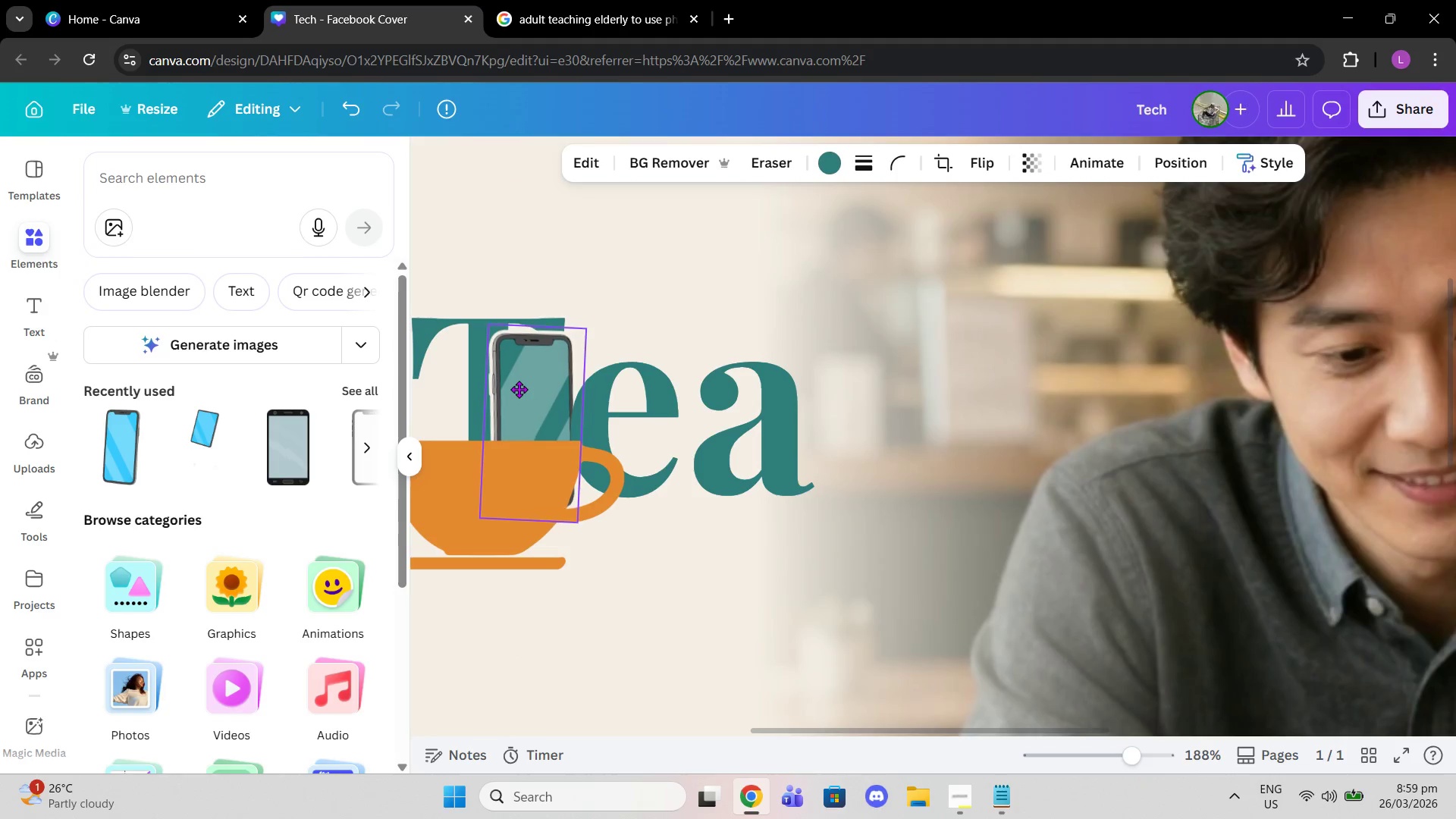 
left_click_drag(start_coordinate=[574, 520], to_coordinate=[564, 518])
 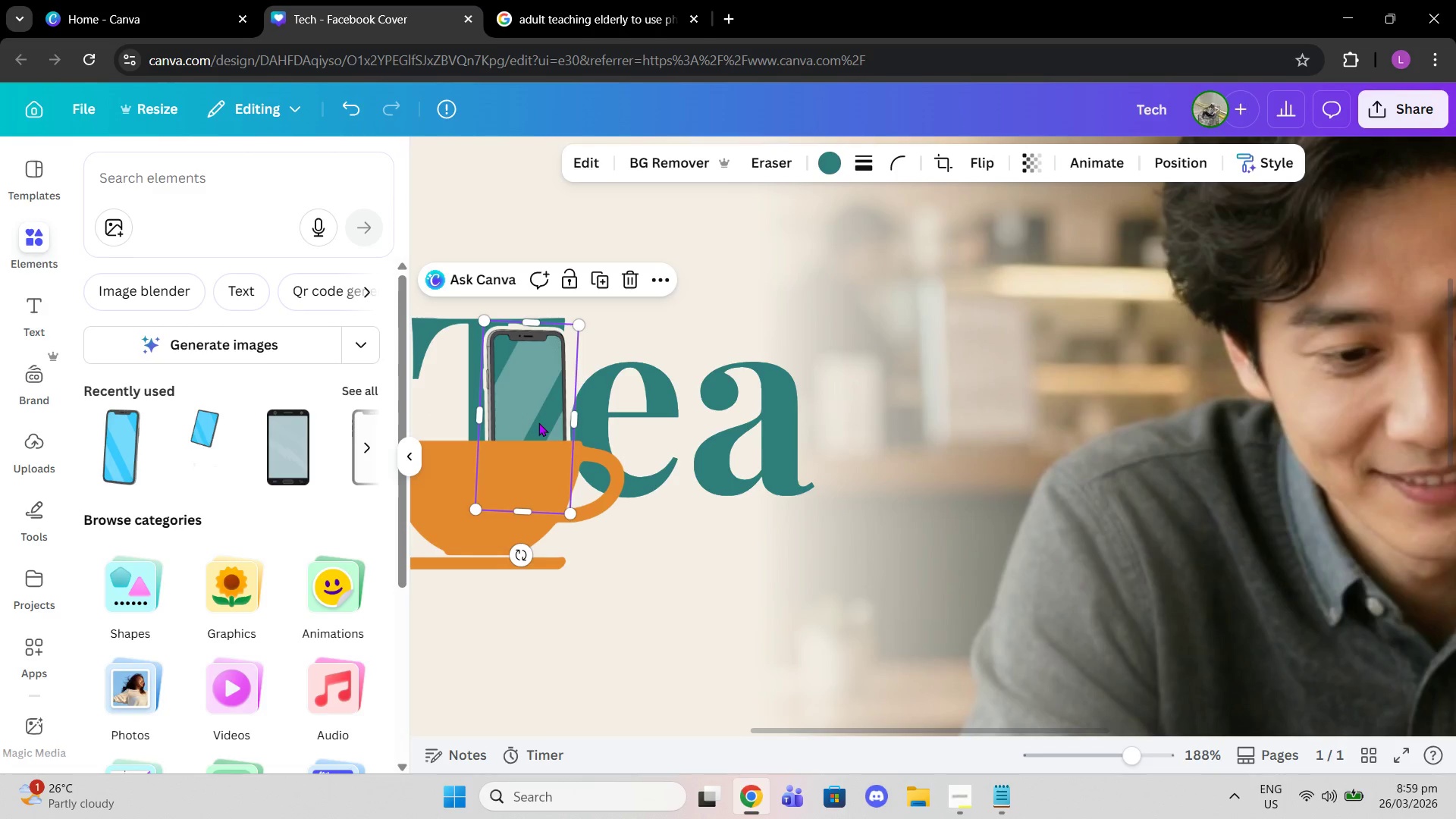 
left_click_drag(start_coordinate=[538, 424], to_coordinate=[538, 420])
 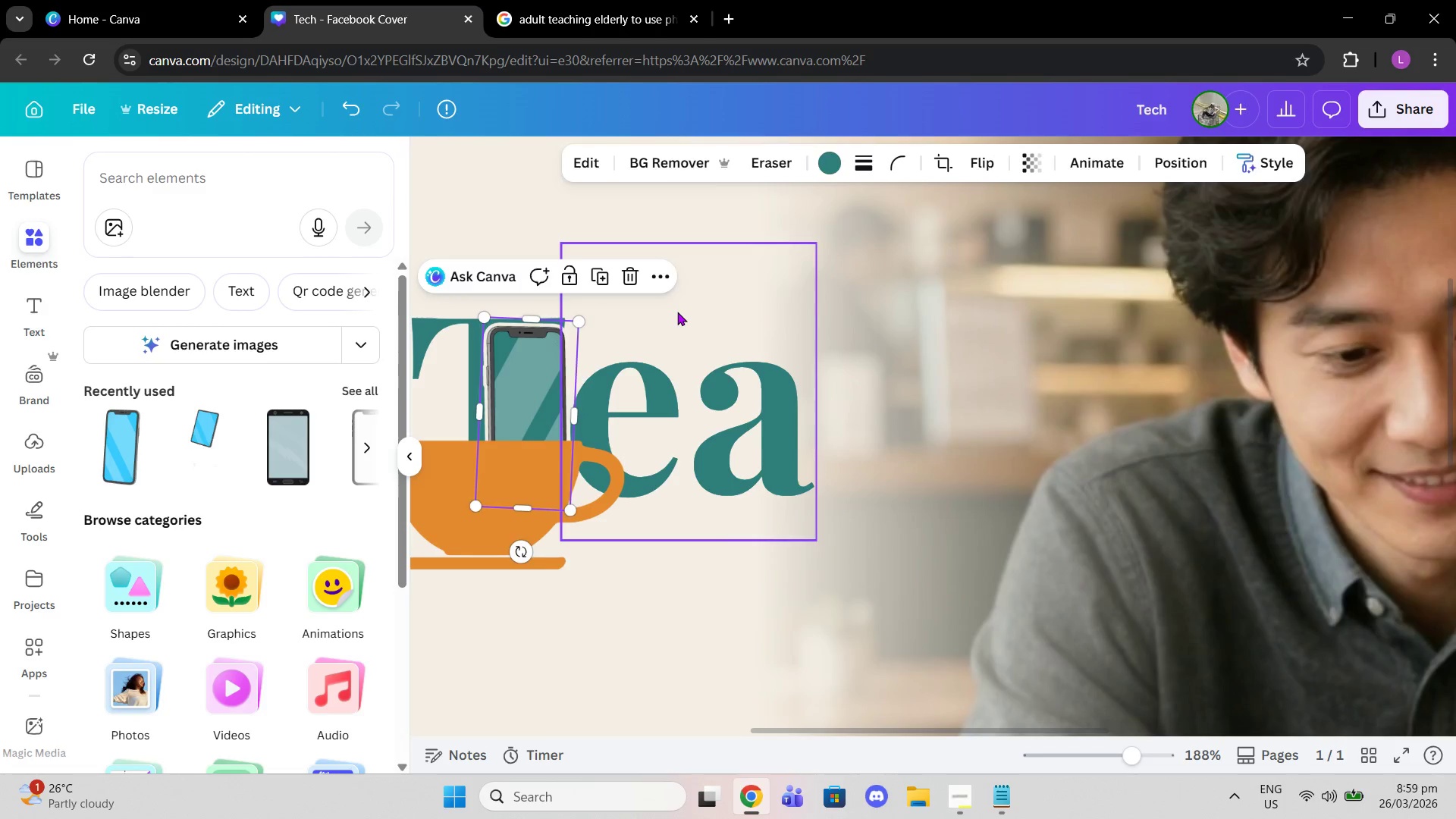 
left_click([677, 312])
 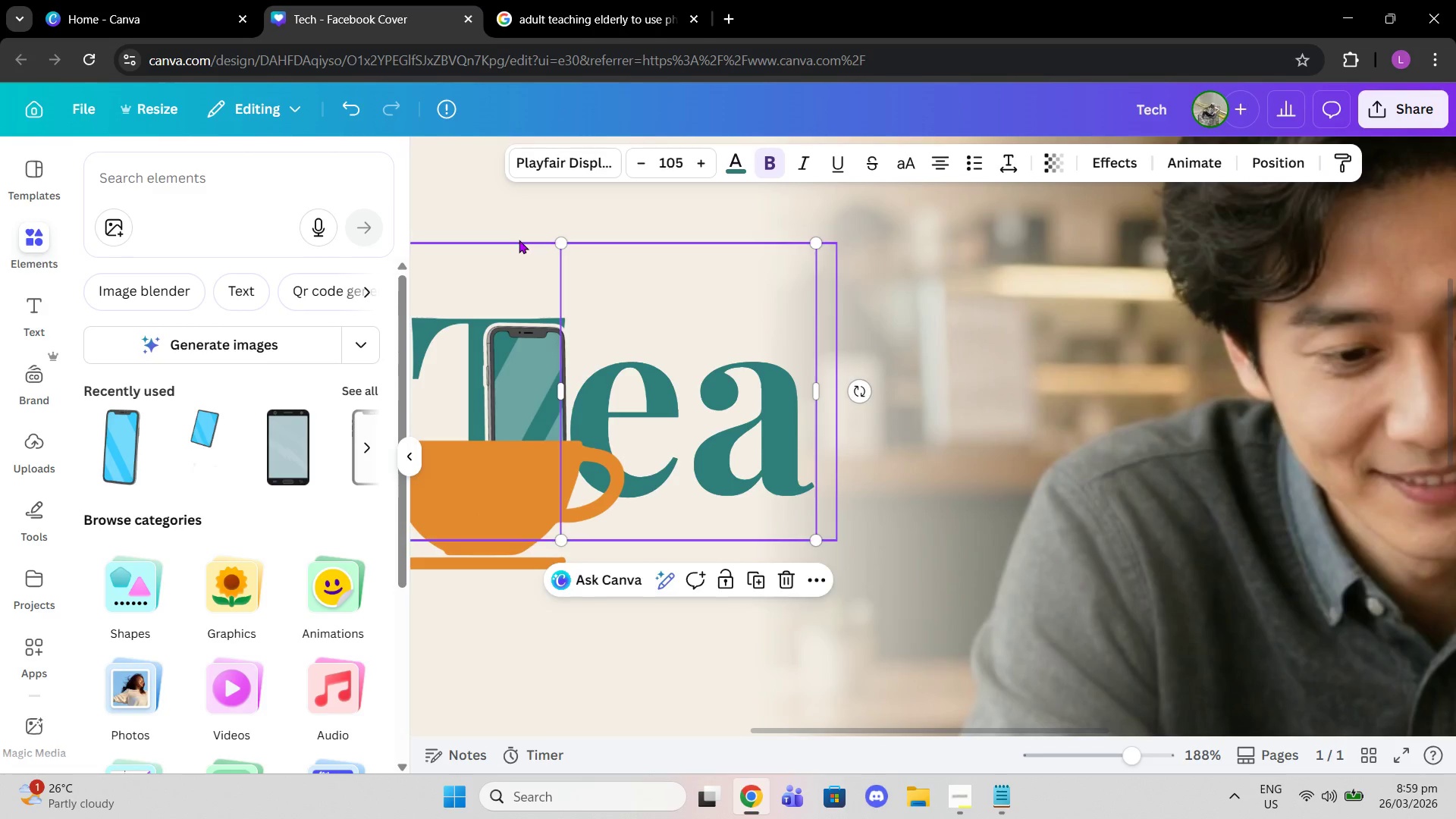 
left_click([519, 240])
 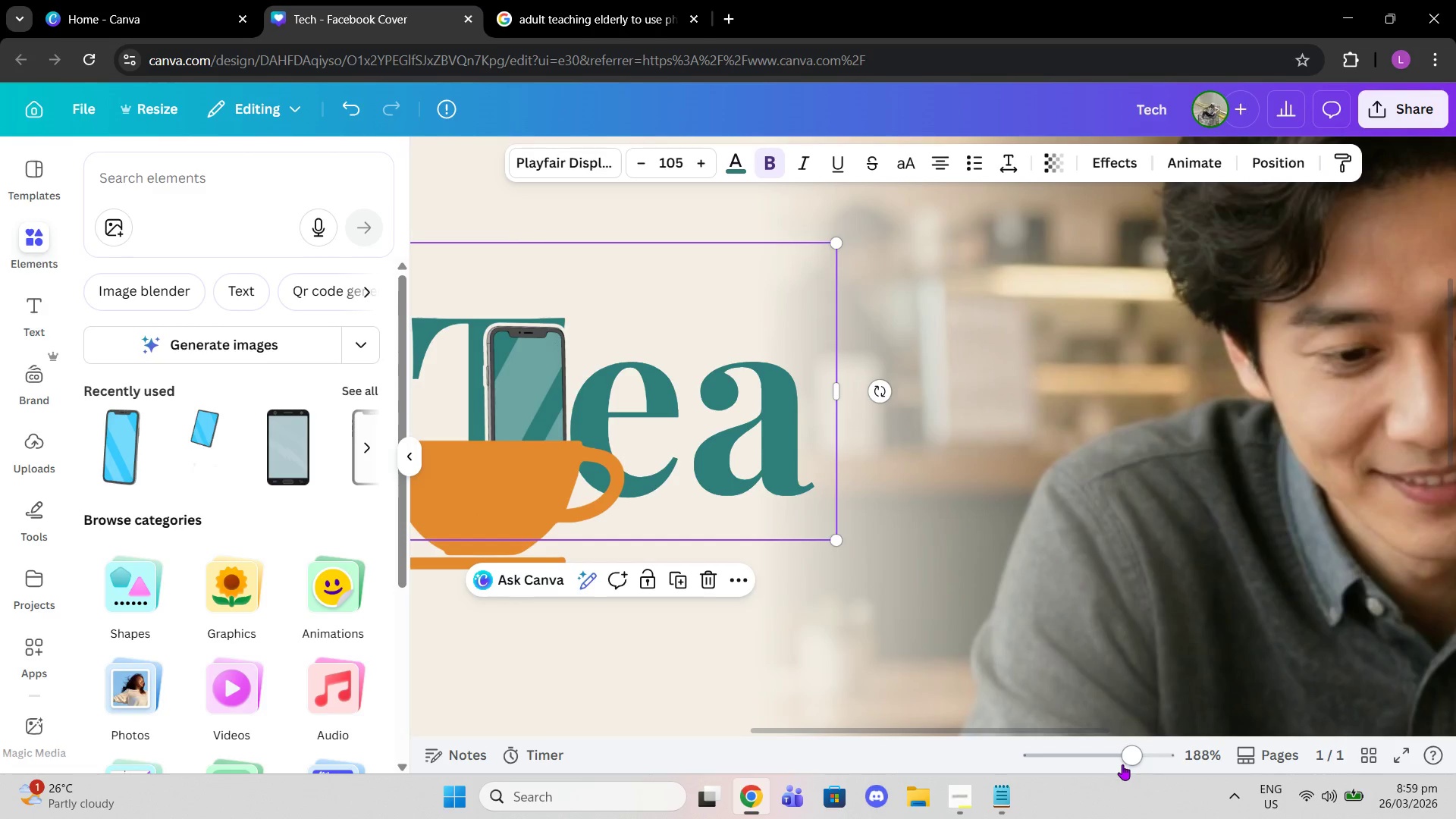 
left_click_drag(start_coordinate=[1113, 759], to_coordinate=[1085, 755])
 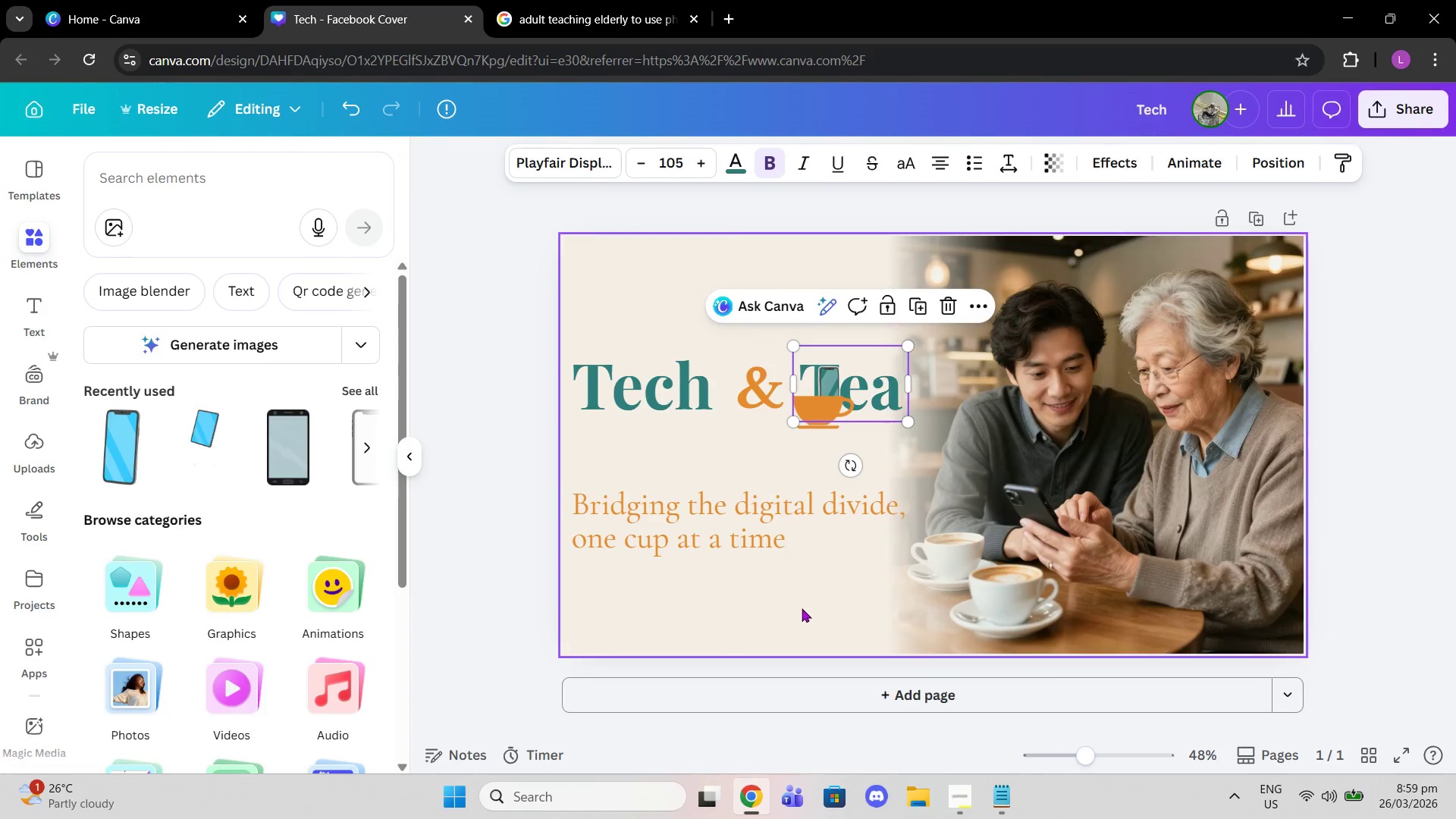 
left_click([802, 608])
 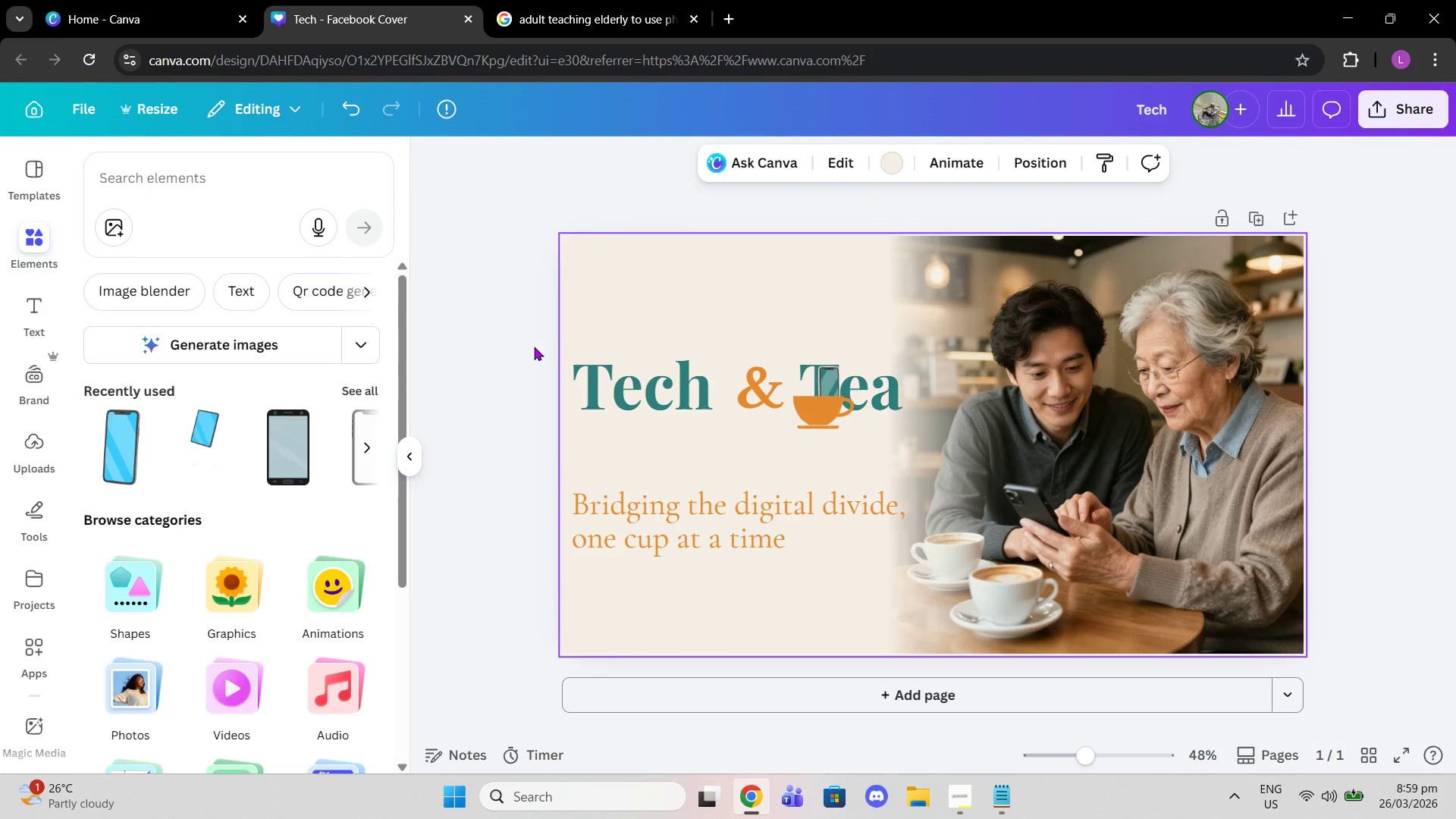 
left_click([522, 338])
 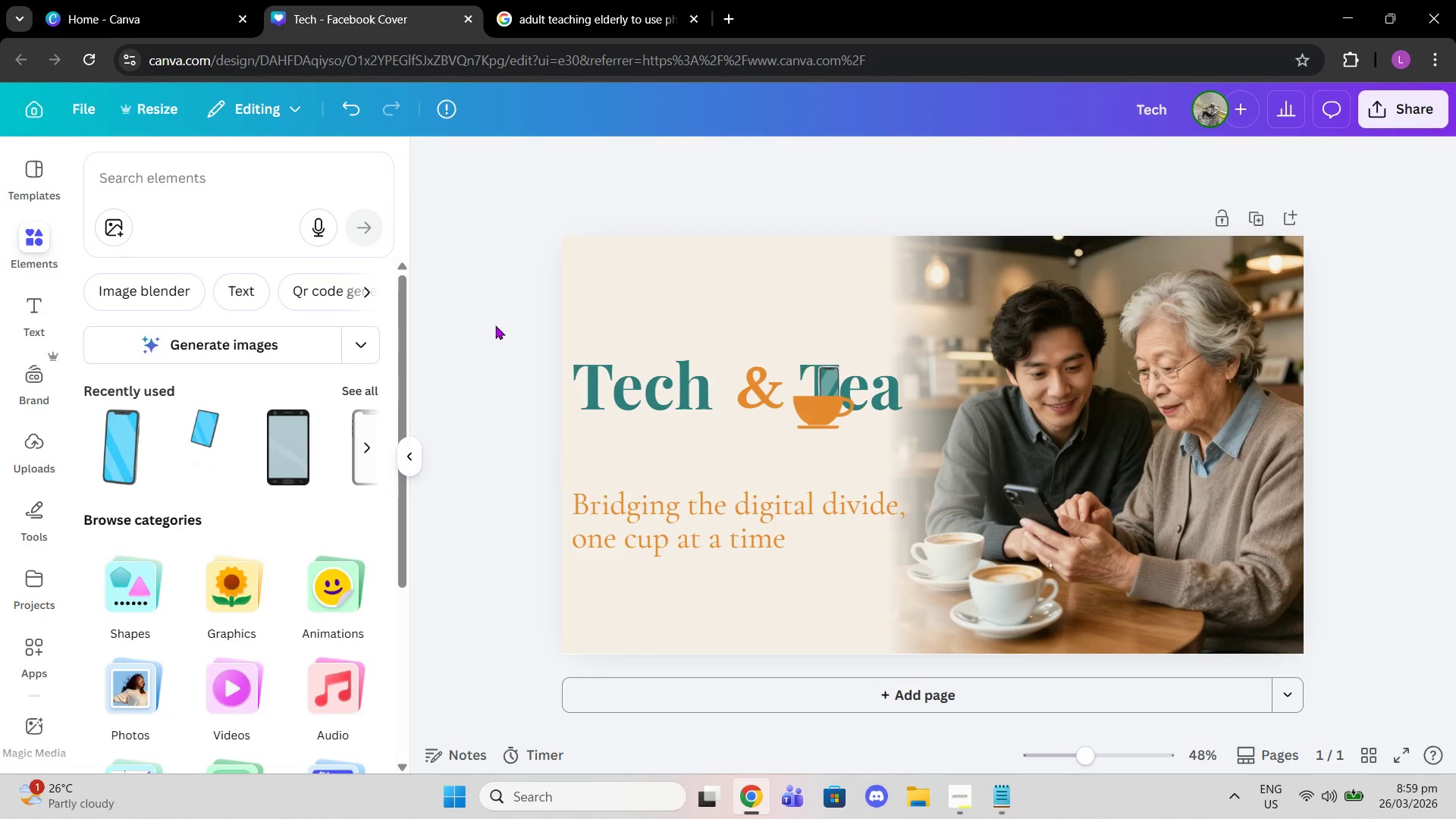 
left_click_drag(start_coordinate=[490, 325], to_coordinate=[859, 422])
 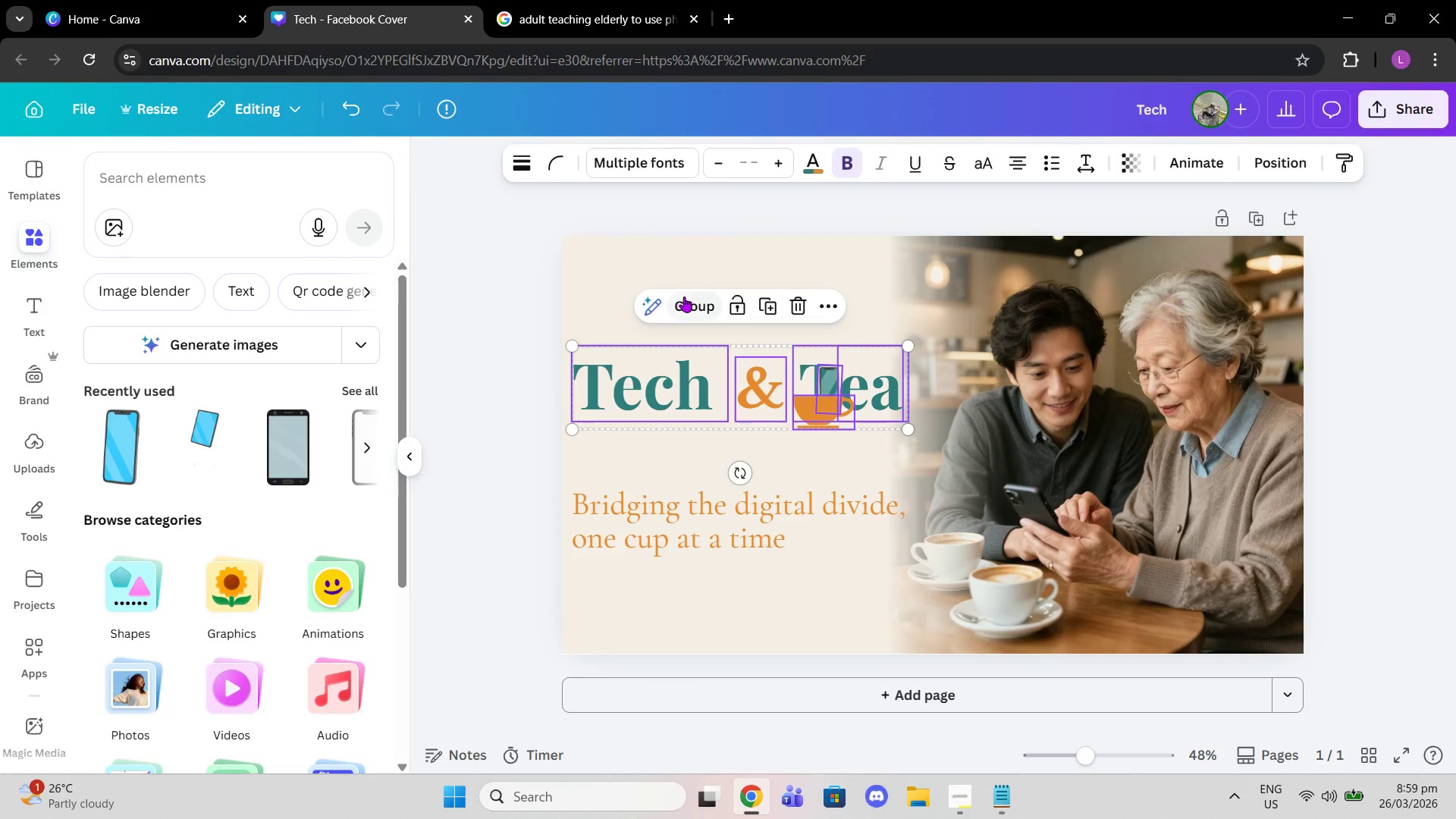 
left_click([687, 298])
 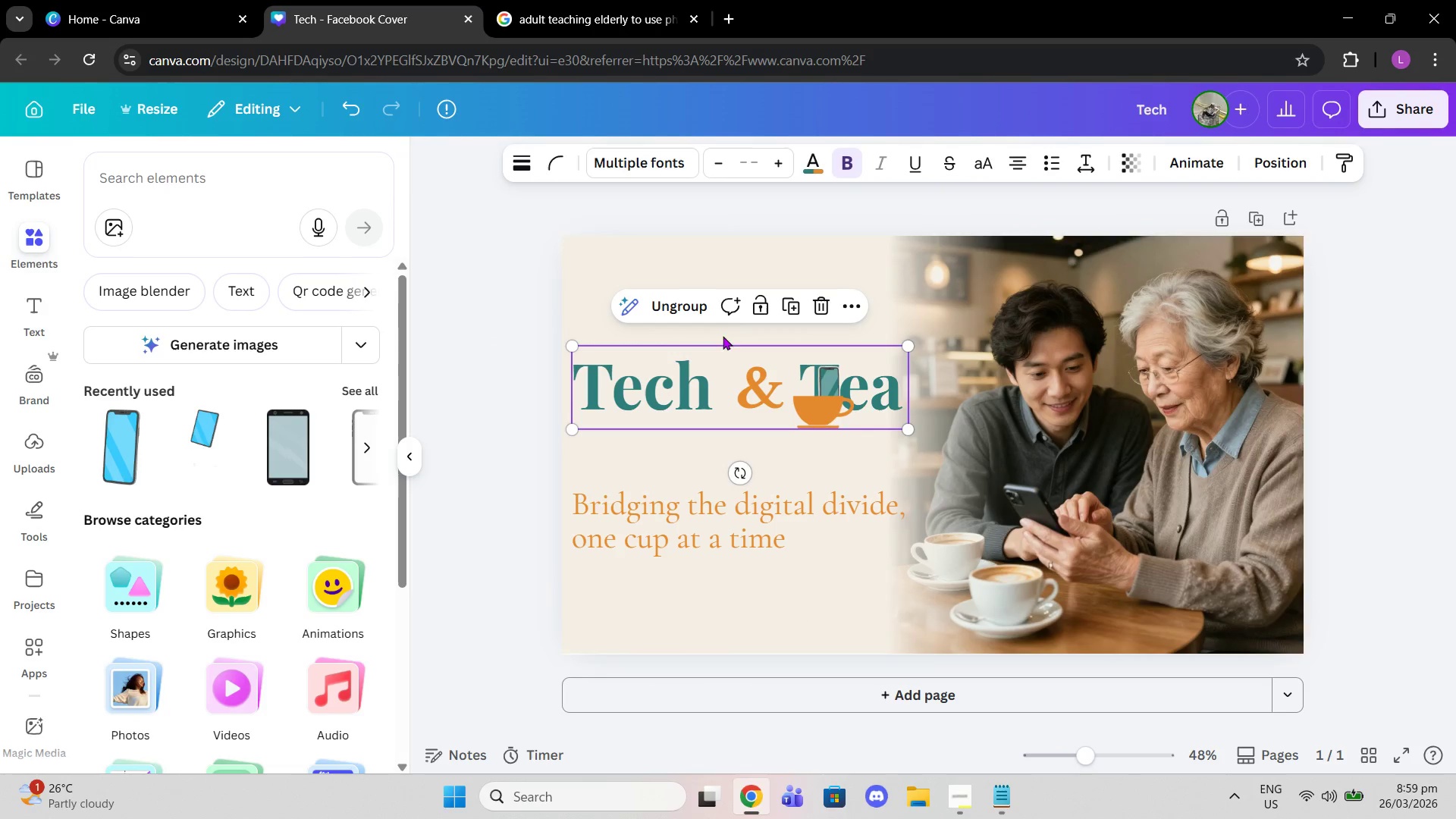 
wait(5.69)
 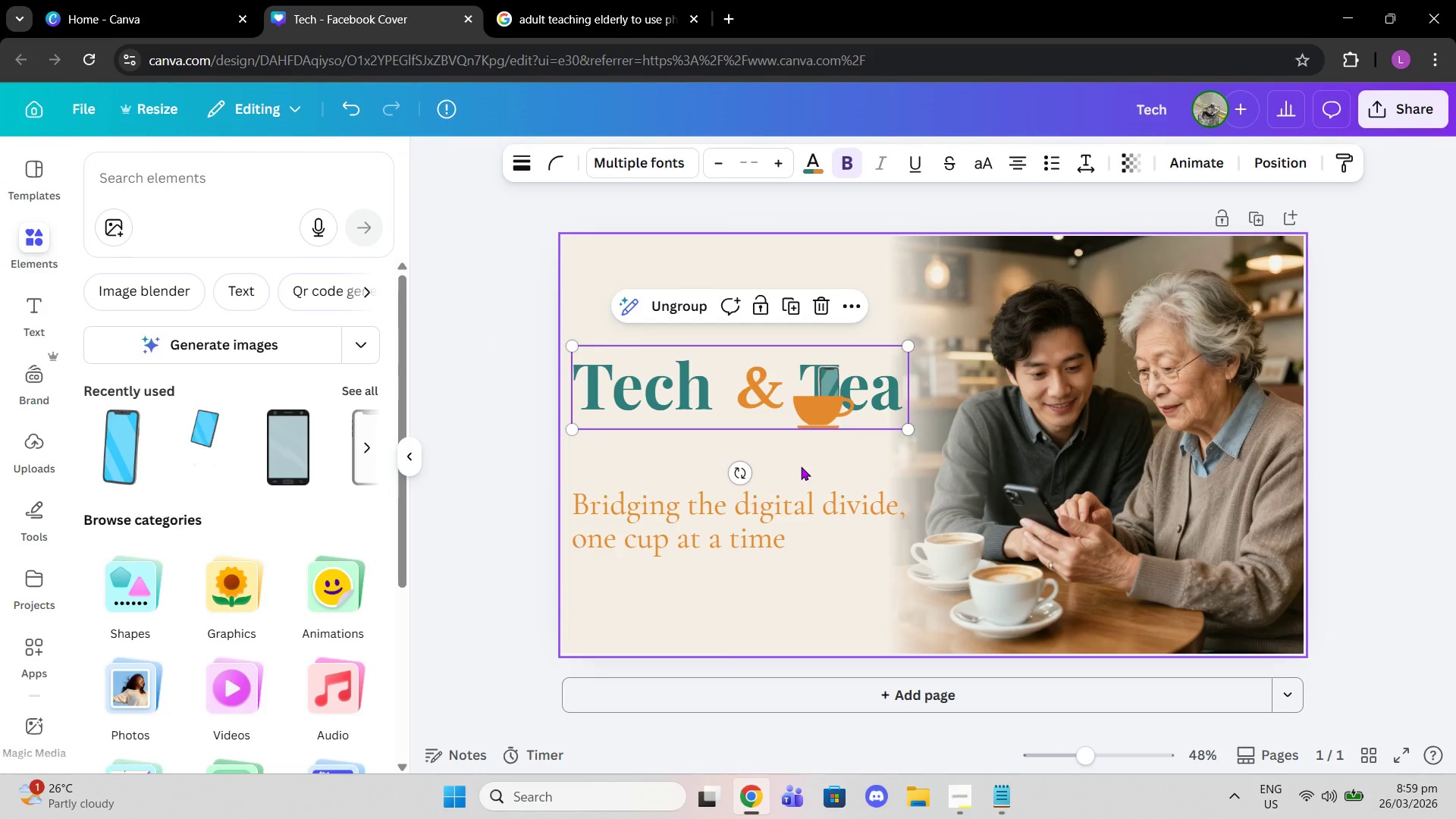 
left_click_drag(start_coordinate=[611, 364], to_coordinate=[635, 375])
 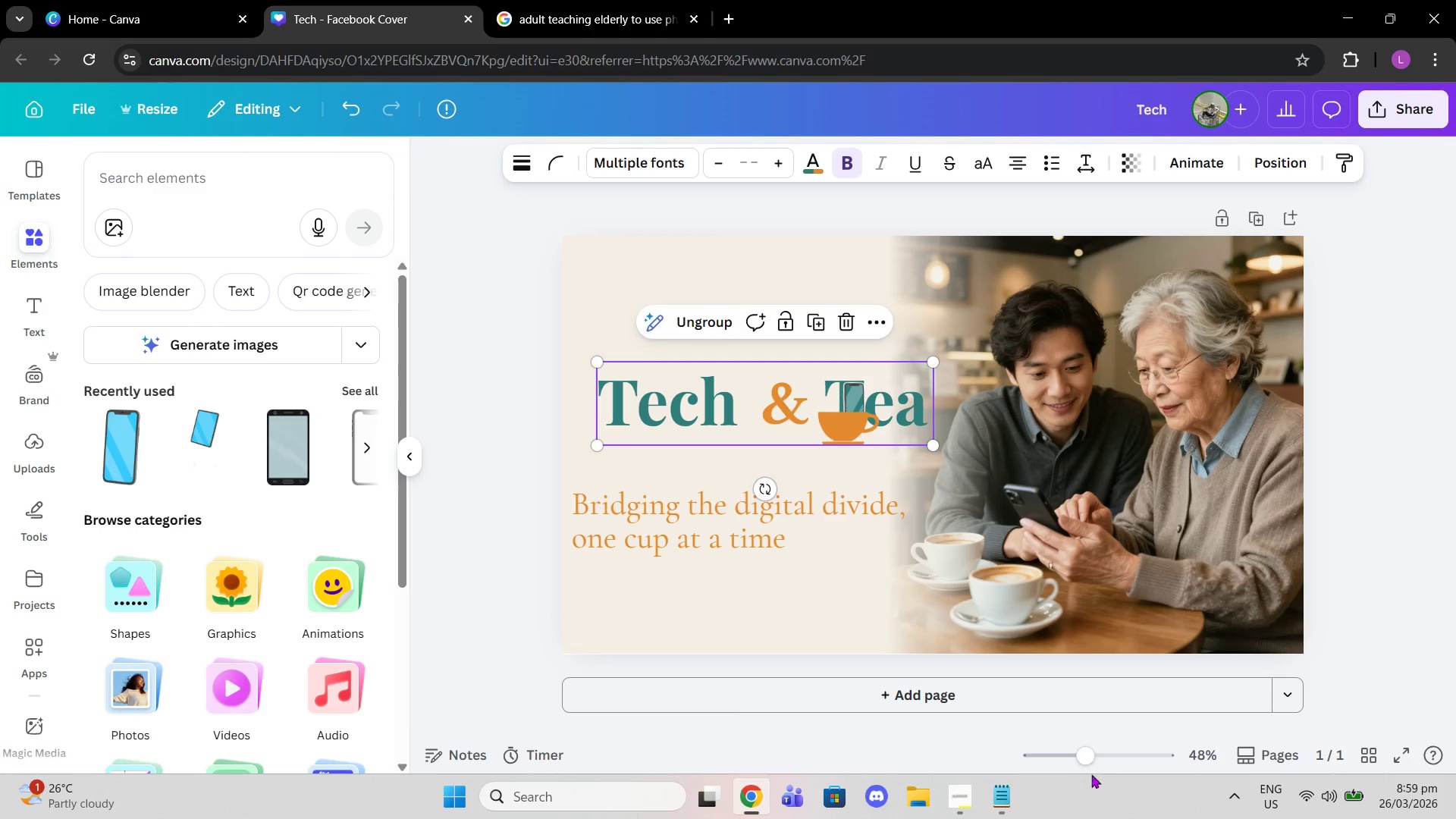 
left_click_drag(start_coordinate=[1084, 765], to_coordinate=[1118, 764])
 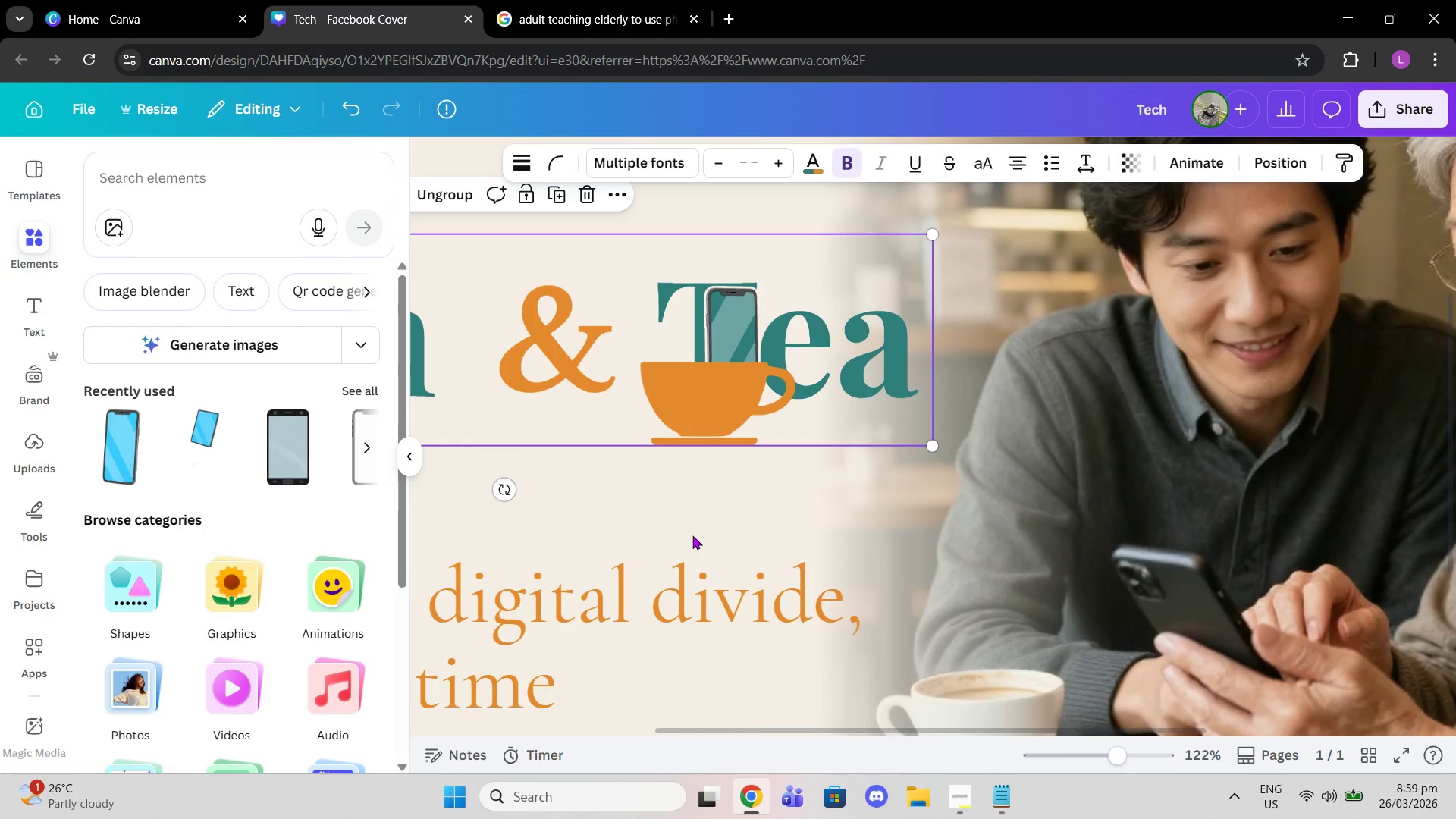 
key(Control+Z)
 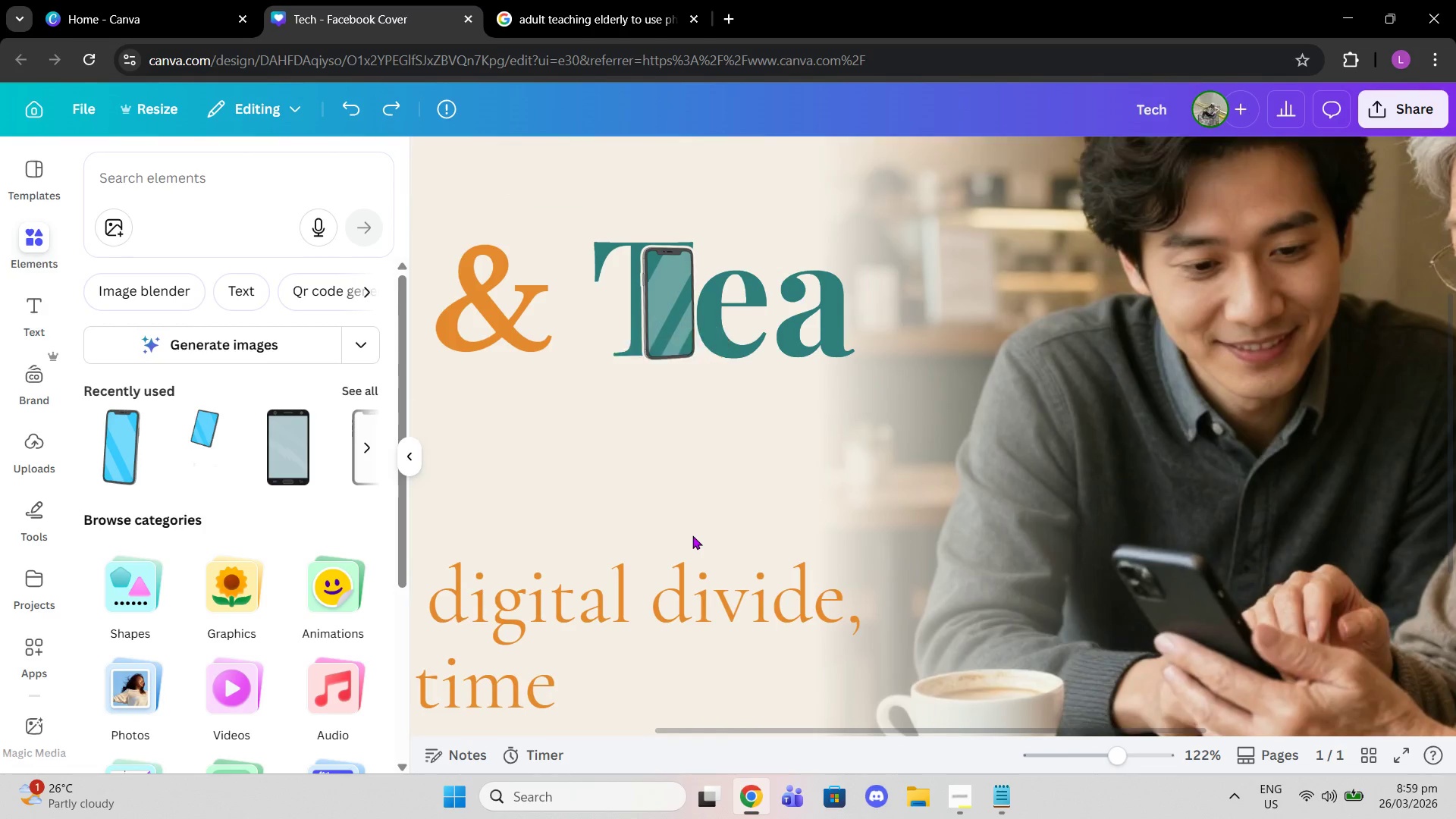 
key(Control+Z)
 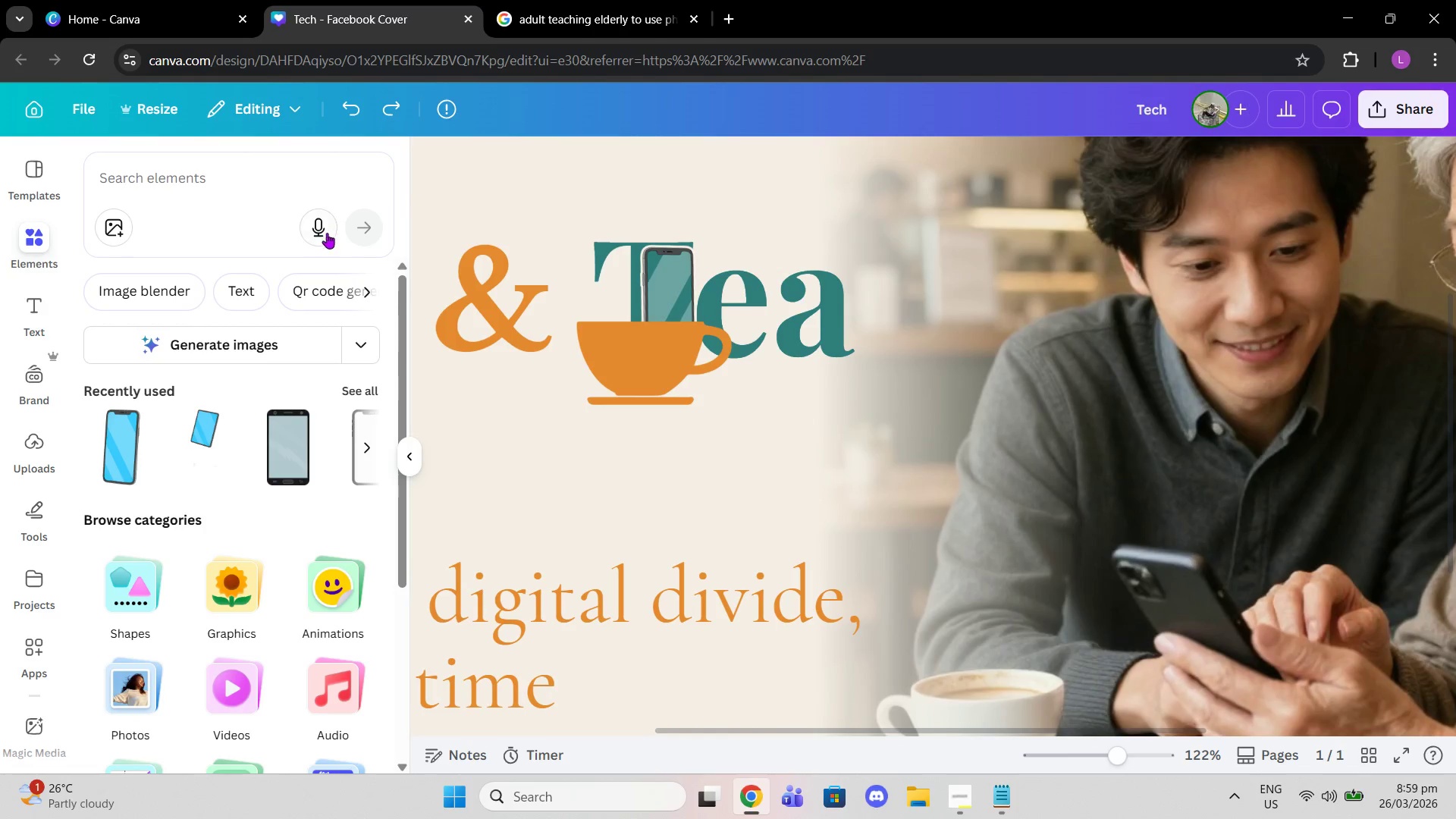 
scroll: coordinate [339, 242], scroll_direction: up, amount: 1.0
 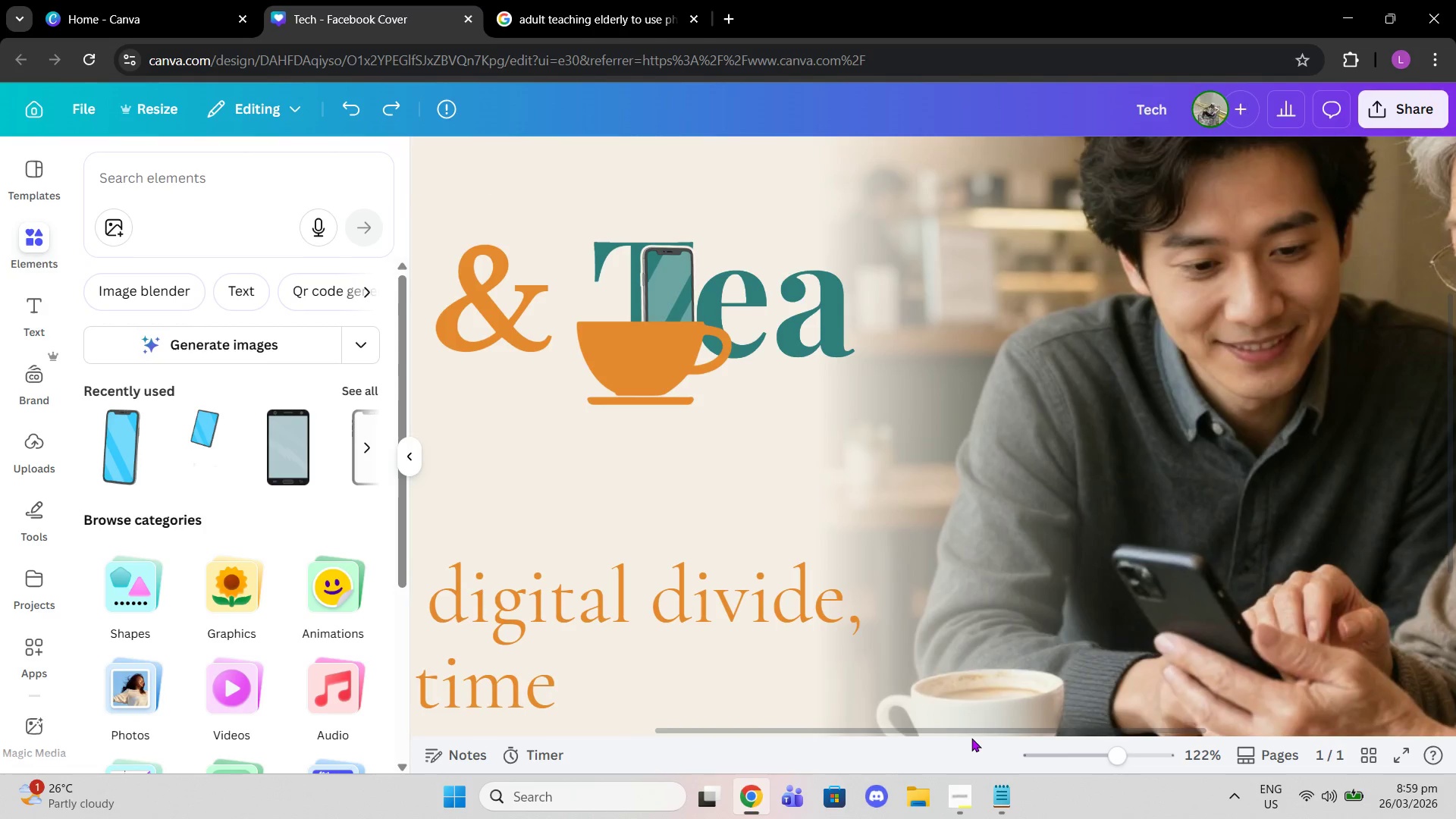 
left_click_drag(start_coordinate=[959, 733], to_coordinate=[795, 717])
 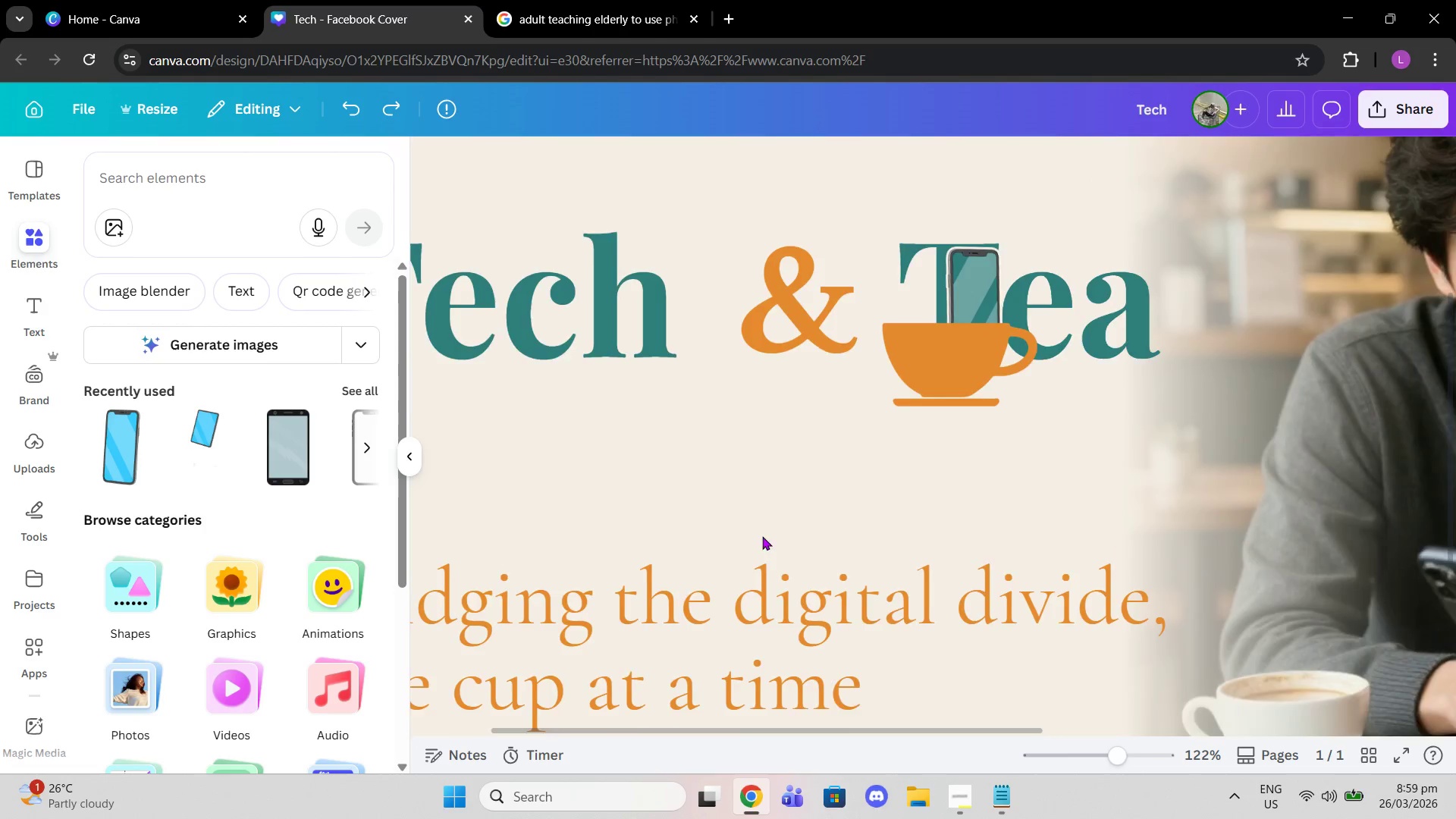 
scroll: coordinate [764, 536], scroll_direction: up, amount: 2.0
 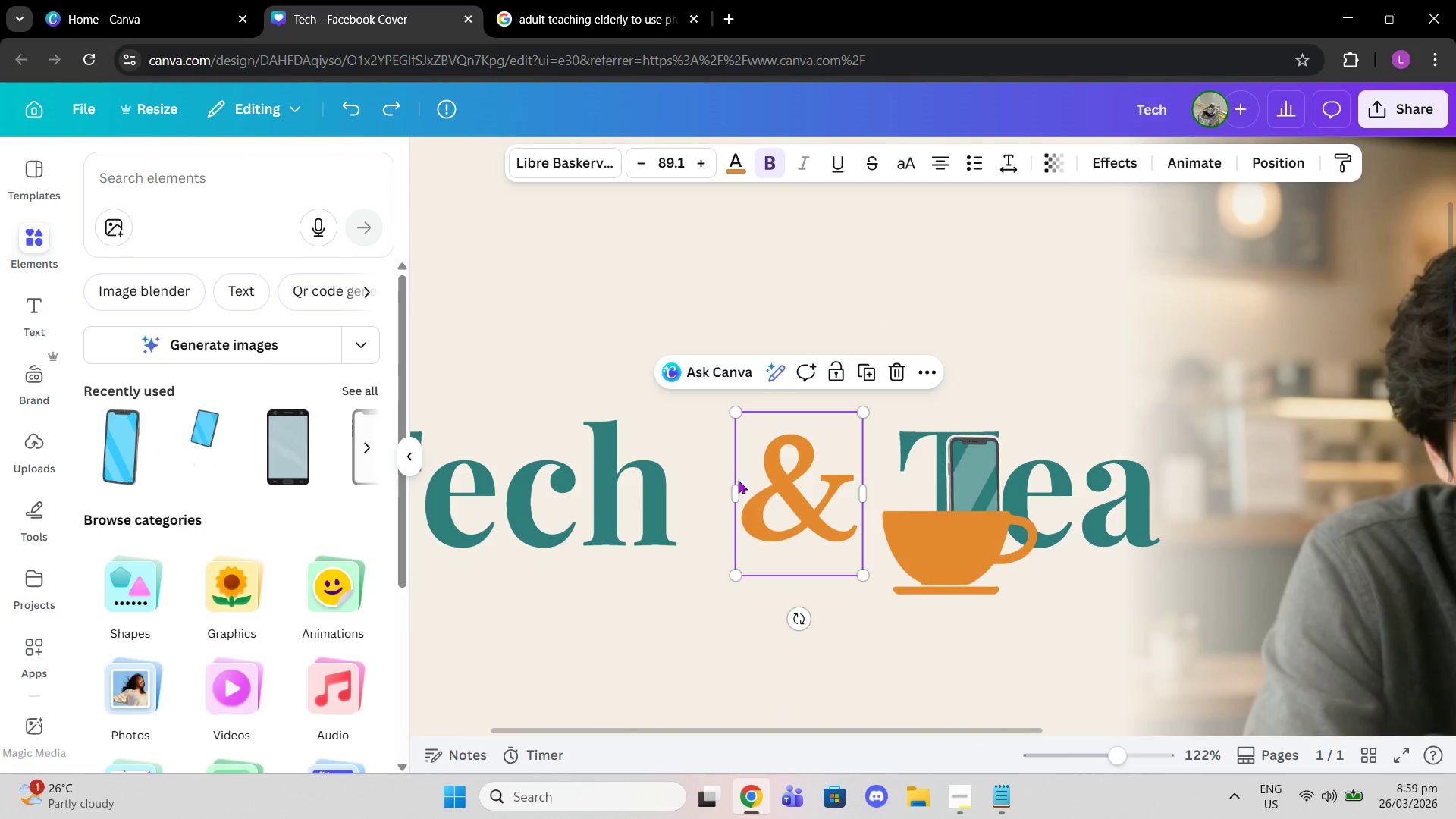 
double_click([634, 475])
 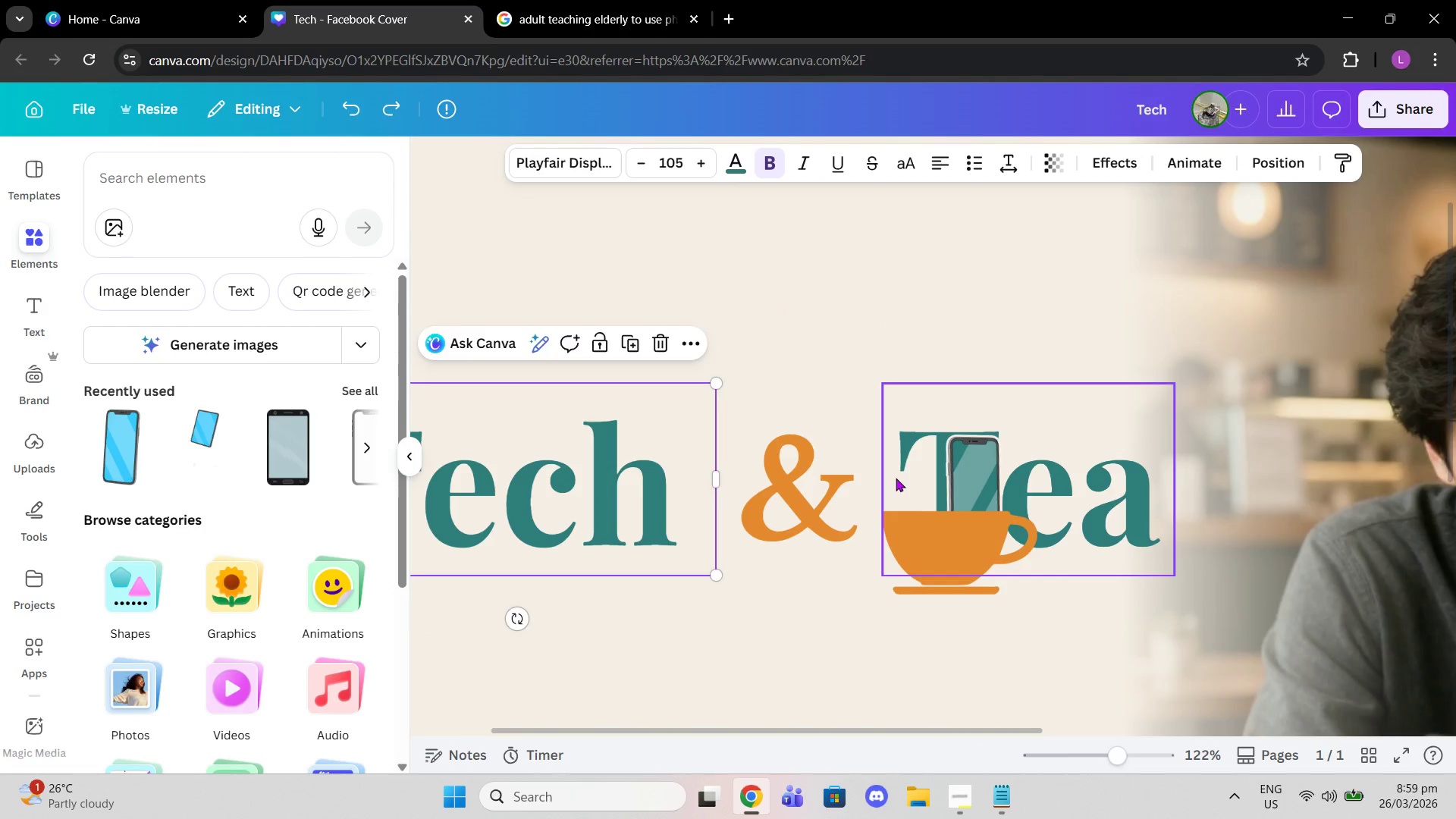 
triple_click([896, 478])
 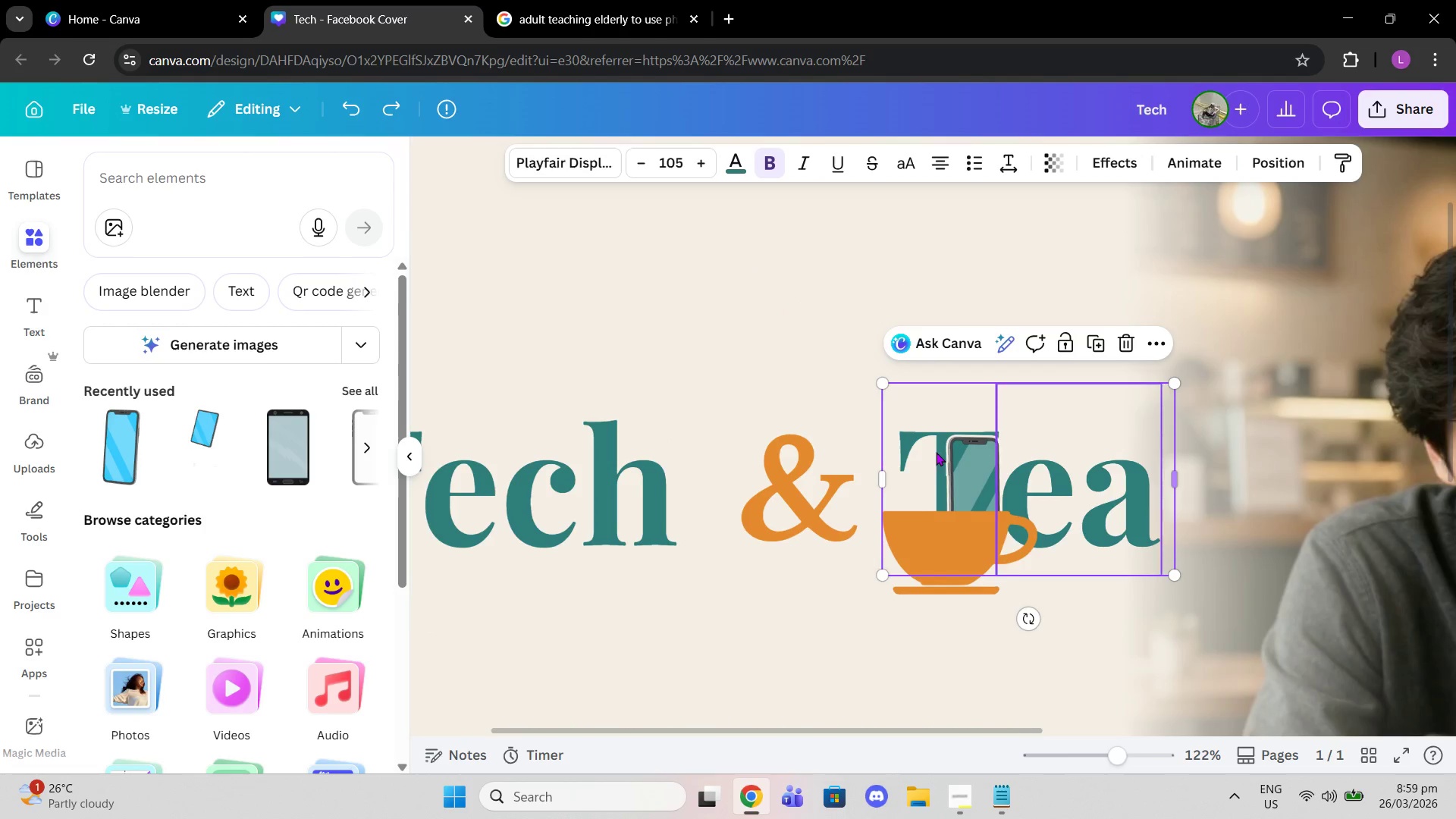 
left_click([651, 472])
 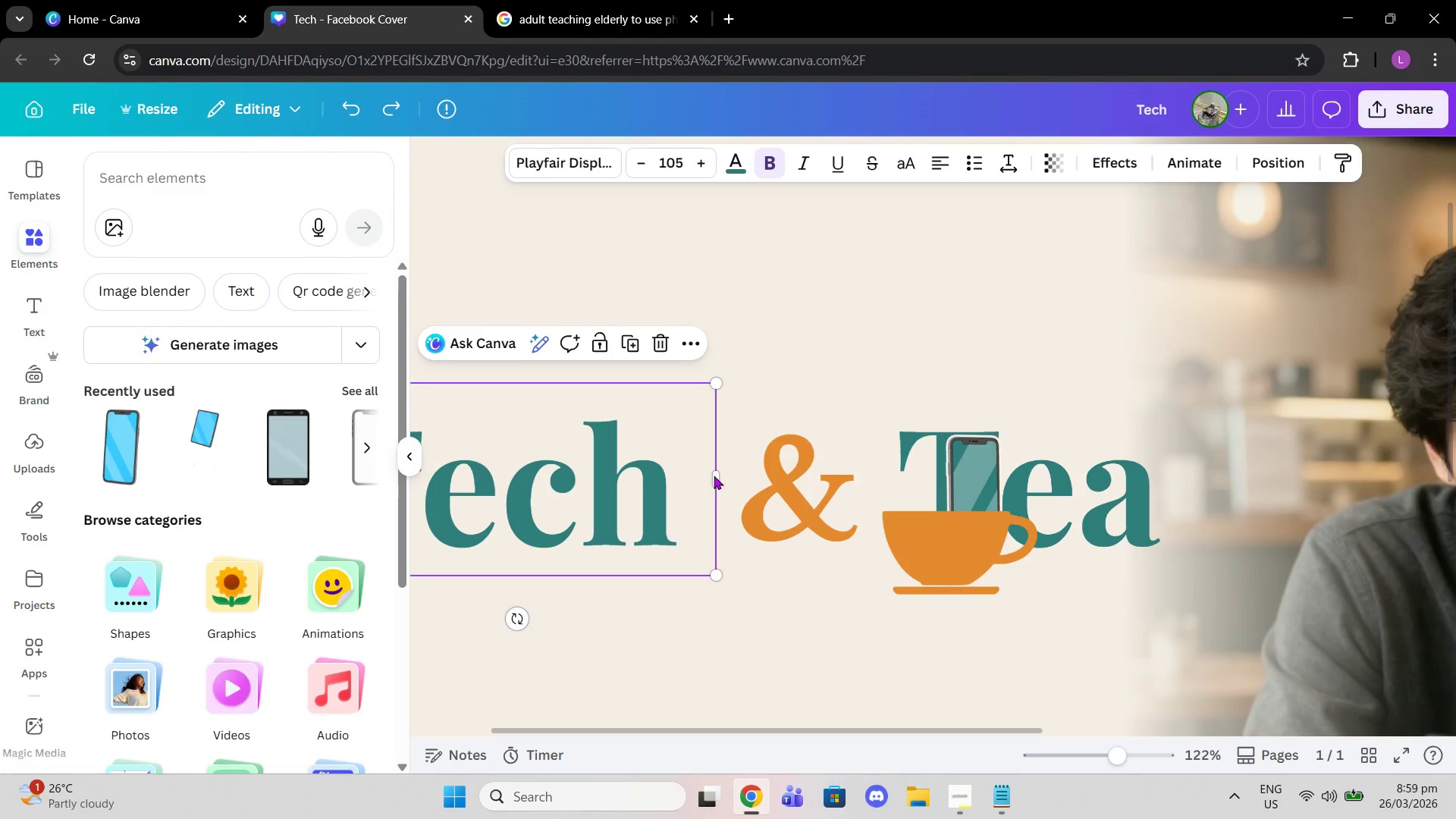 
left_click([714, 475])
 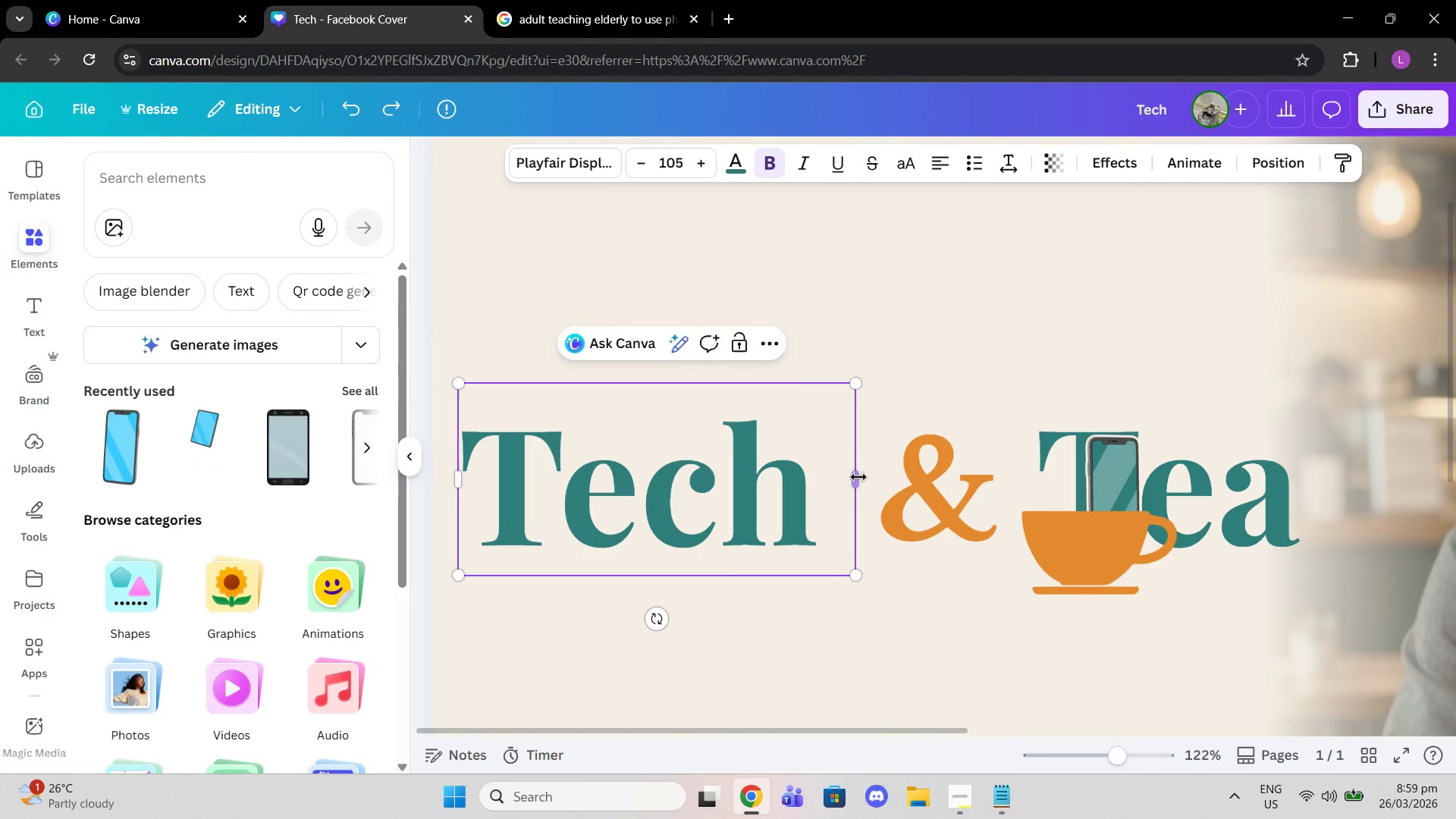 
left_click_drag(start_coordinate=[858, 477], to_coordinate=[824, 474])
 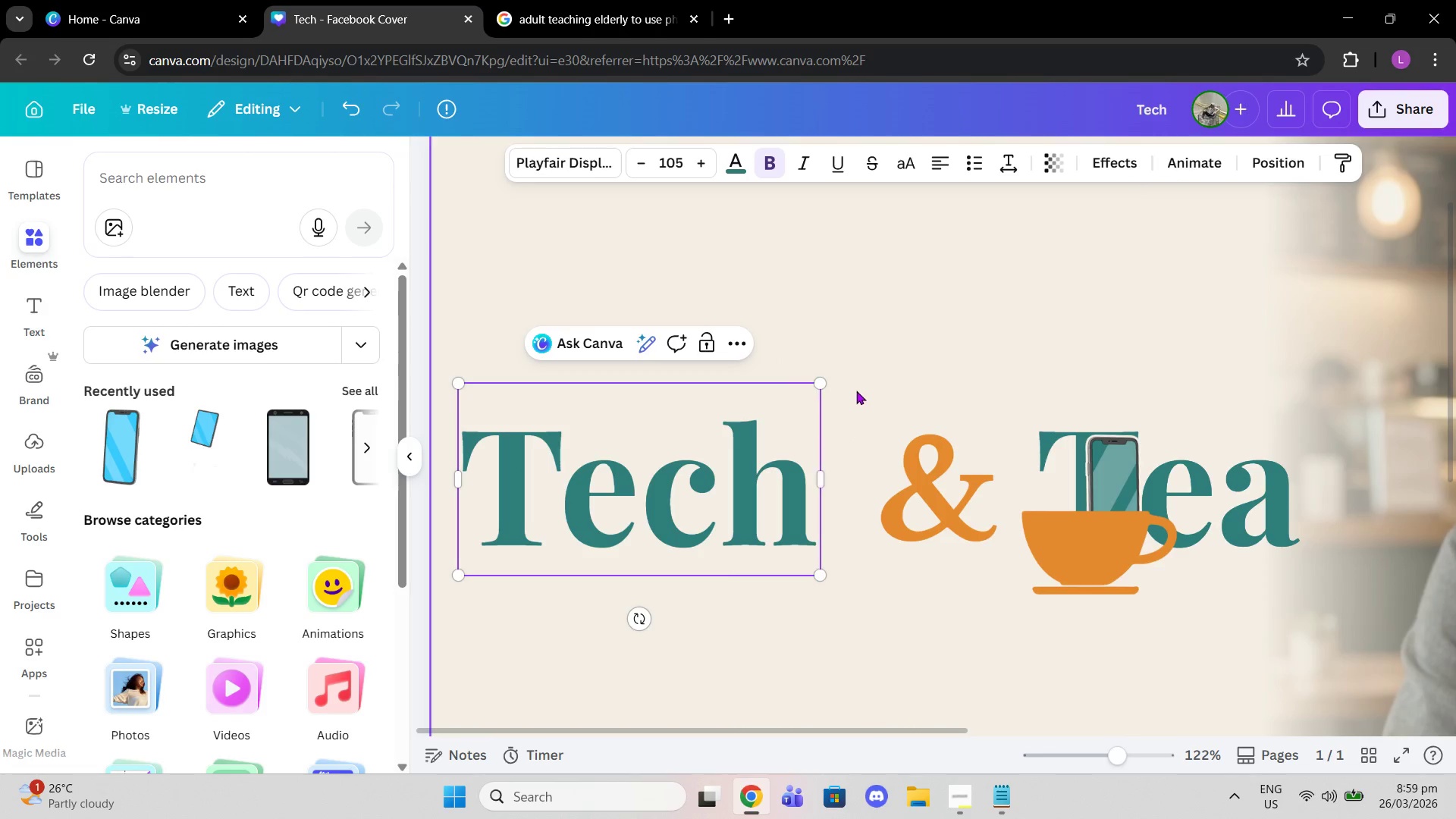 
left_click([856, 391])
 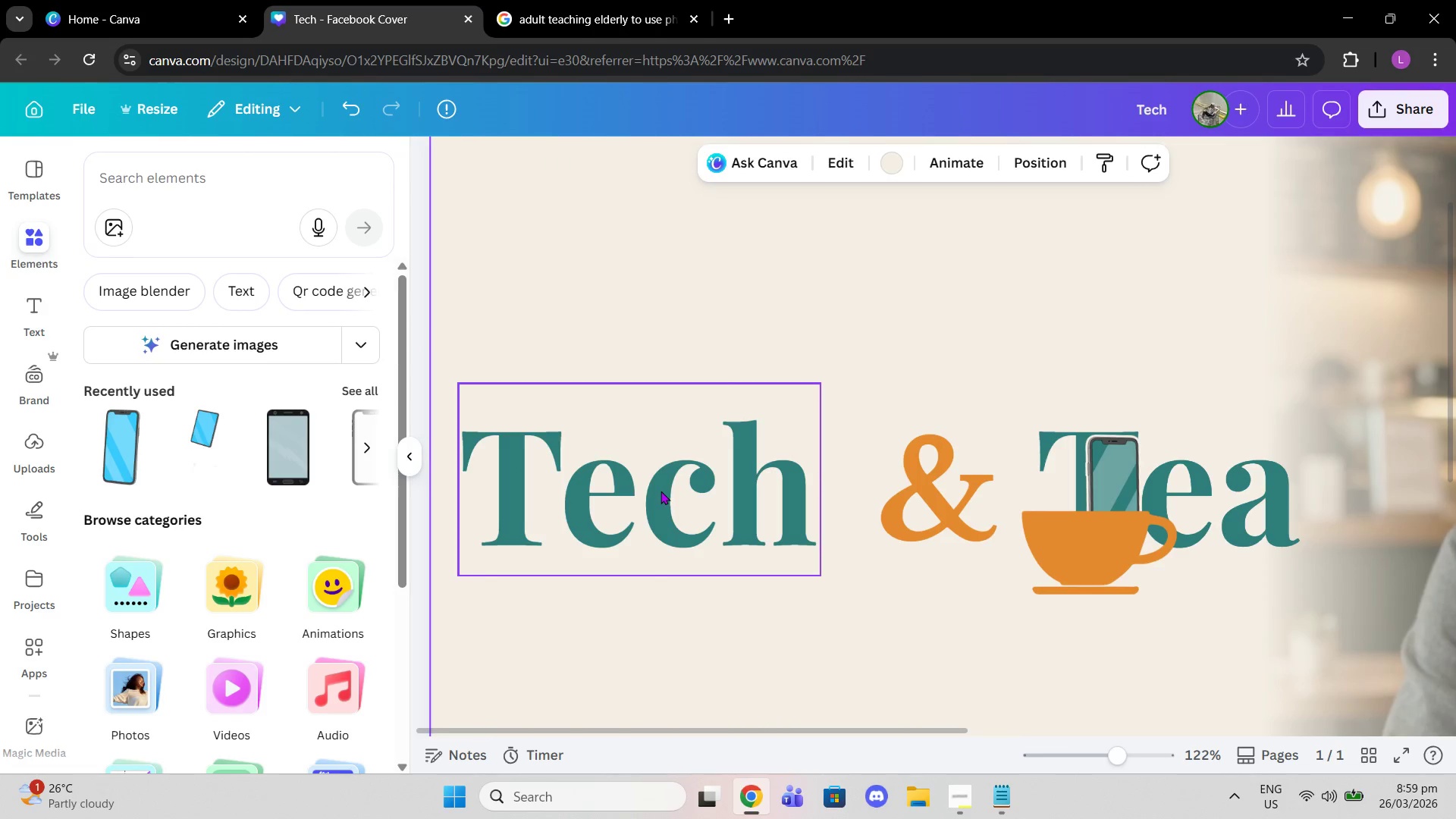 
left_click_drag(start_coordinate=[661, 491], to_coordinate=[692, 491])
 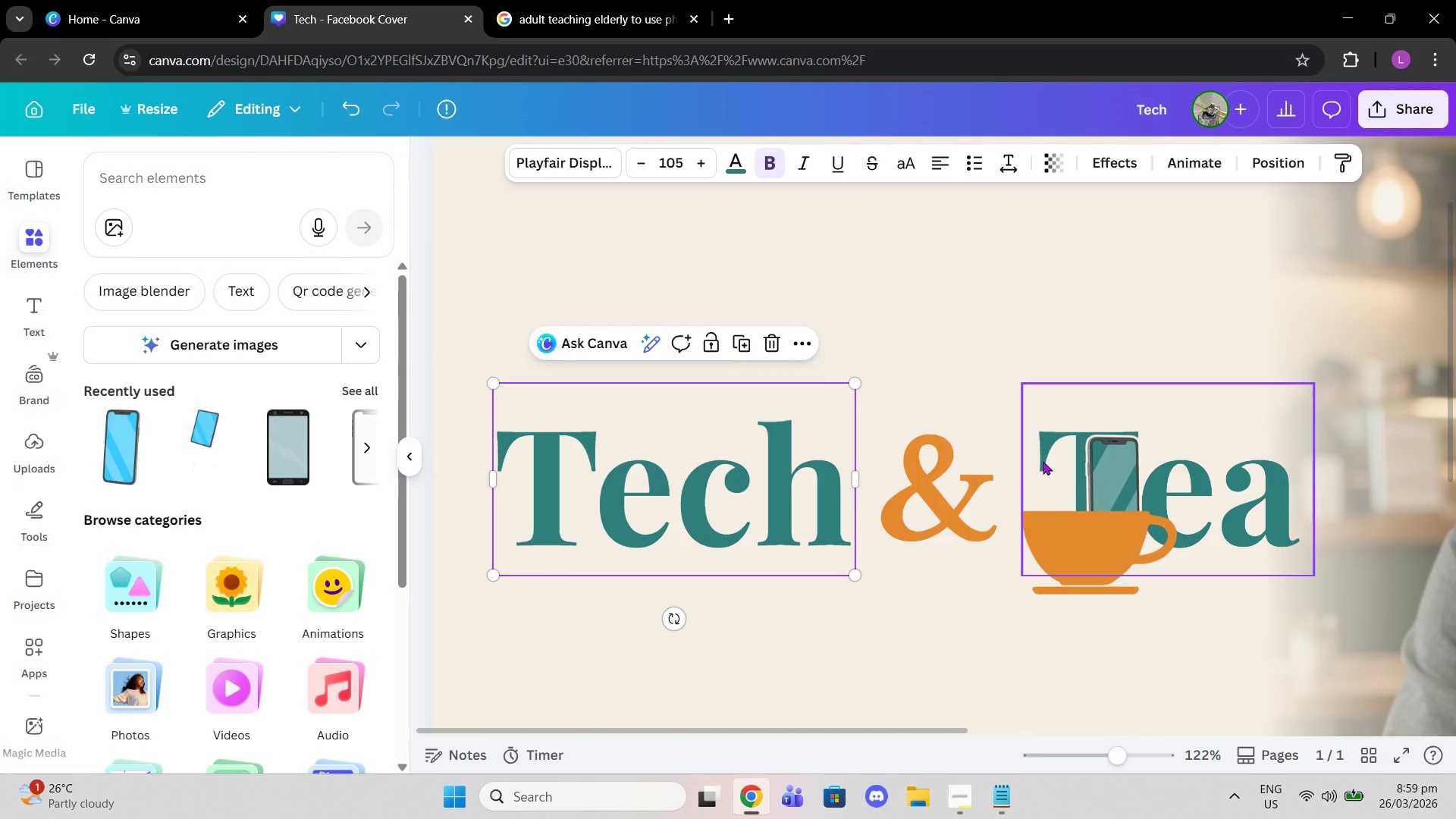 
left_click([1043, 461])
 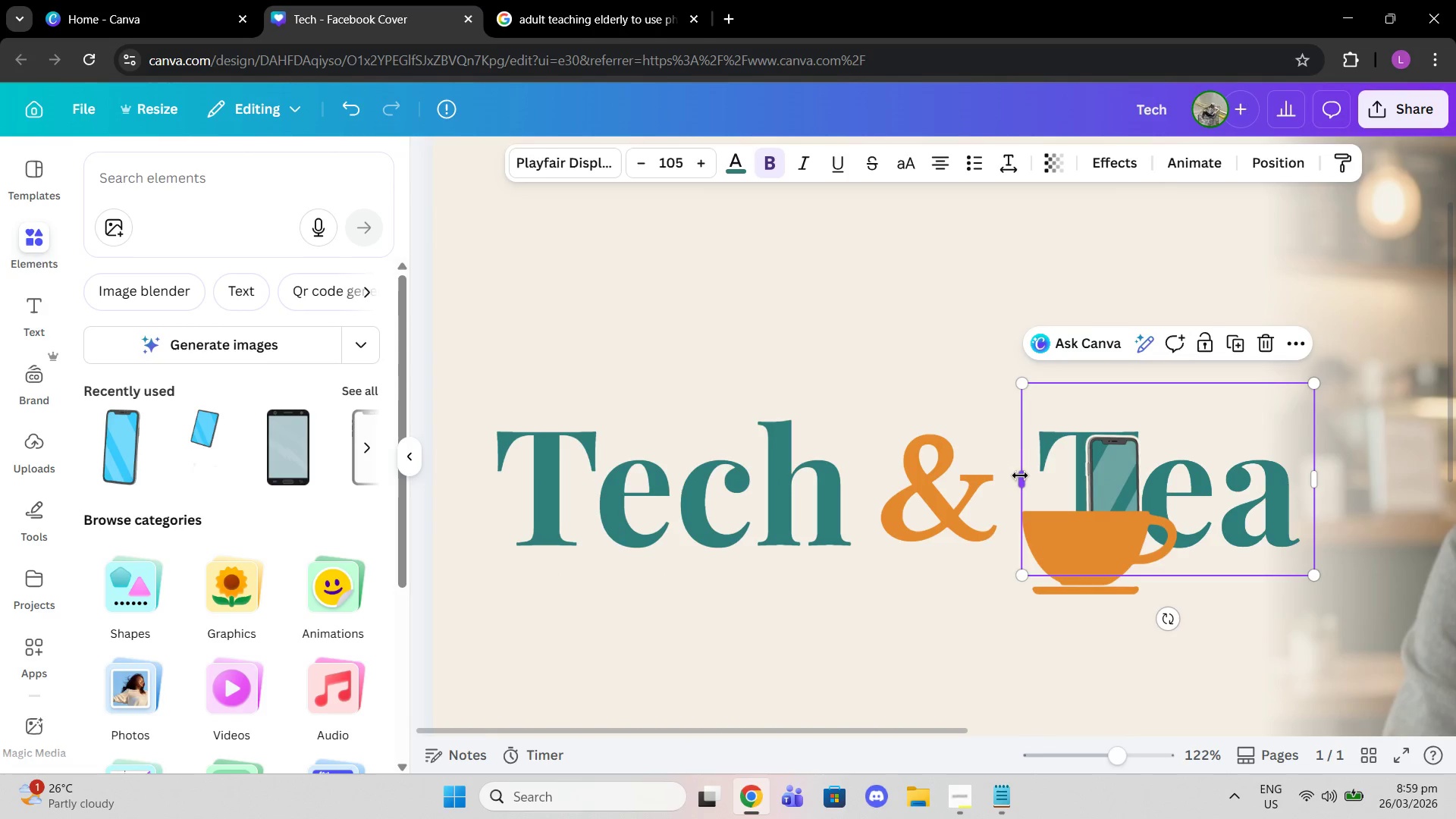 
left_click_drag(start_coordinate=[1015, 475], to_coordinate=[1041, 475])
 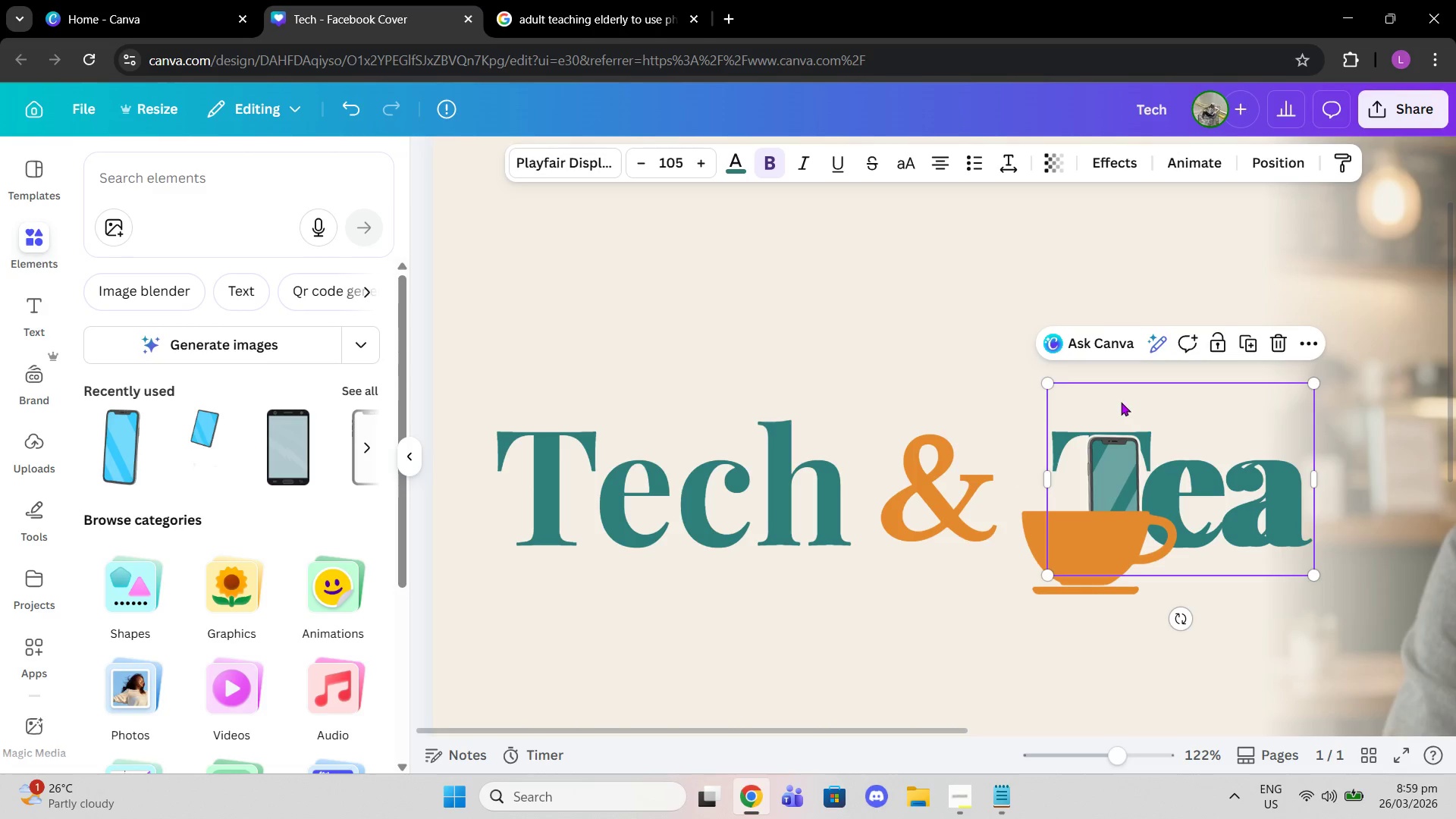 
left_click_drag(start_coordinate=[1112, 402], to_coordinate=[1097, 403])
 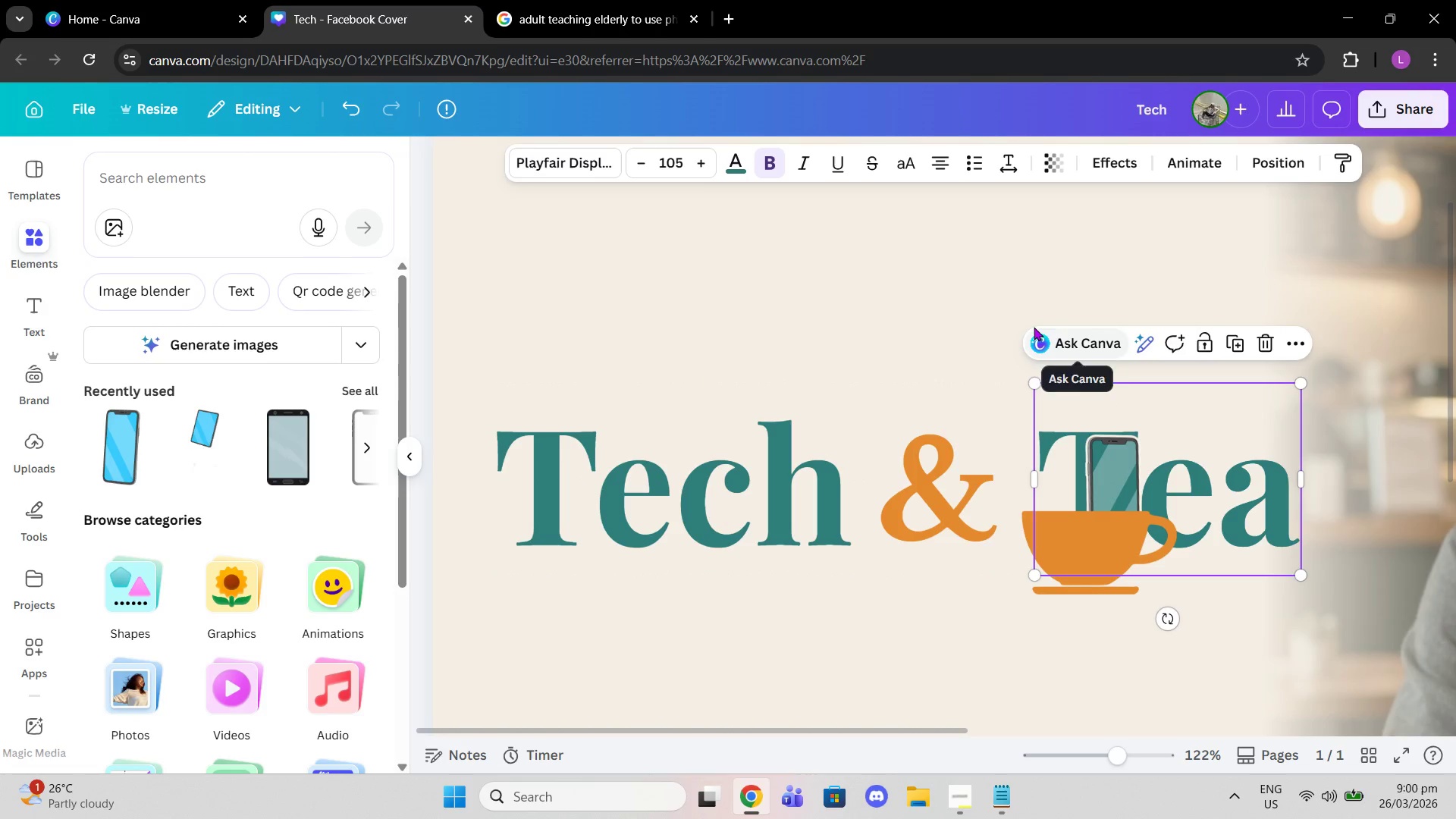 
left_click([1034, 327])
 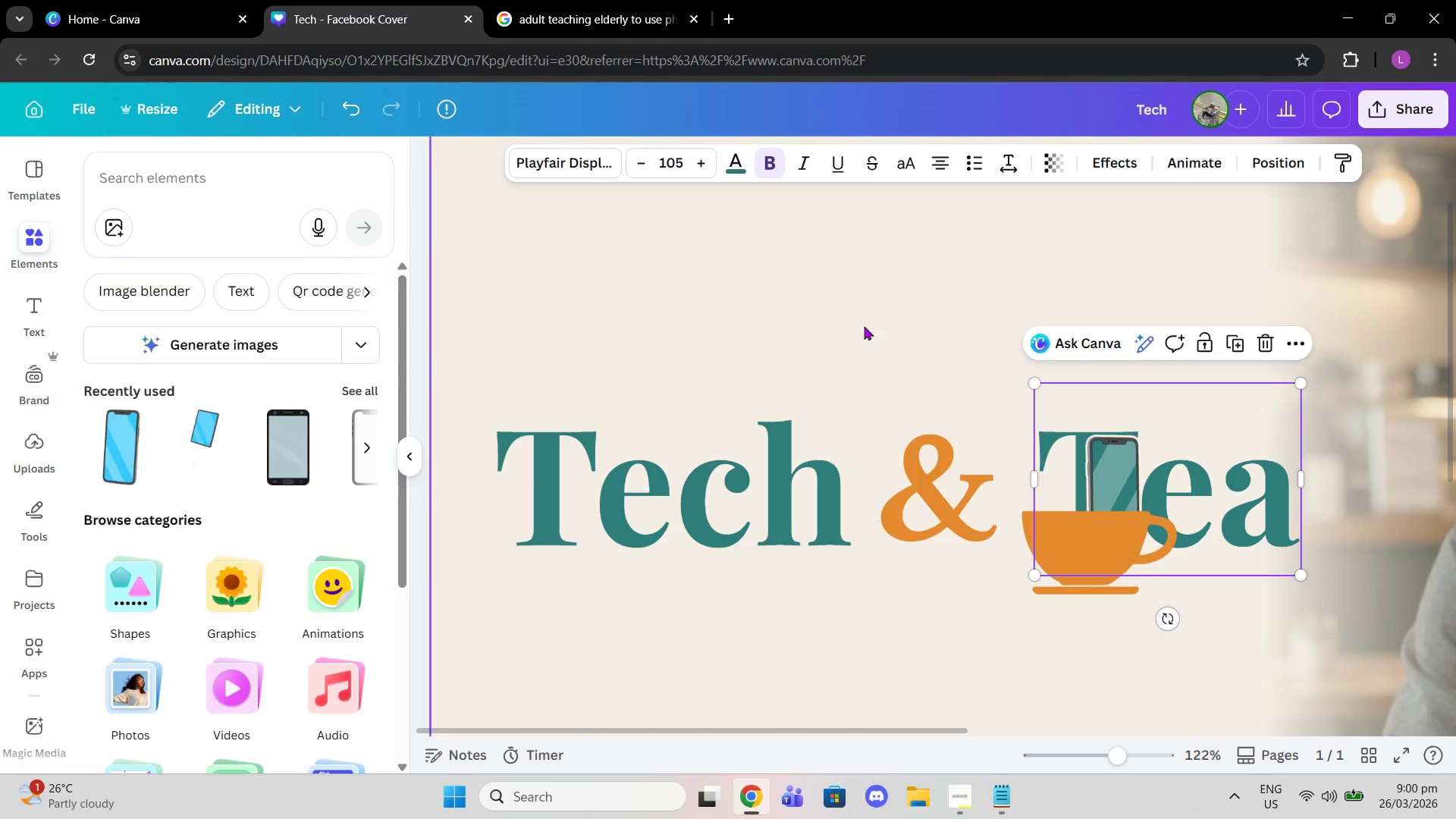 
left_click([856, 319])
 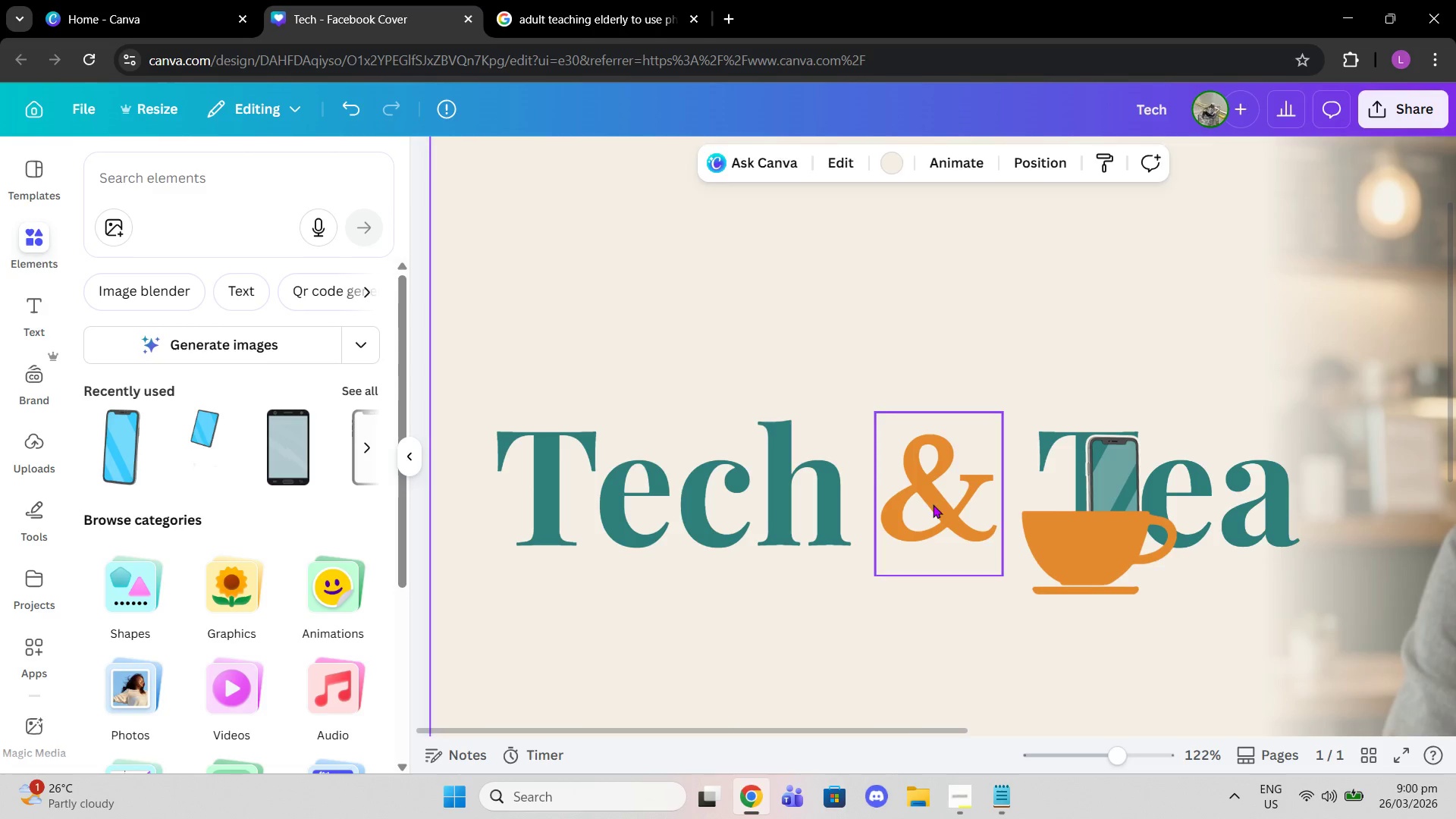 
left_click_drag(start_coordinate=[932, 504], to_coordinate=[937, 504])
 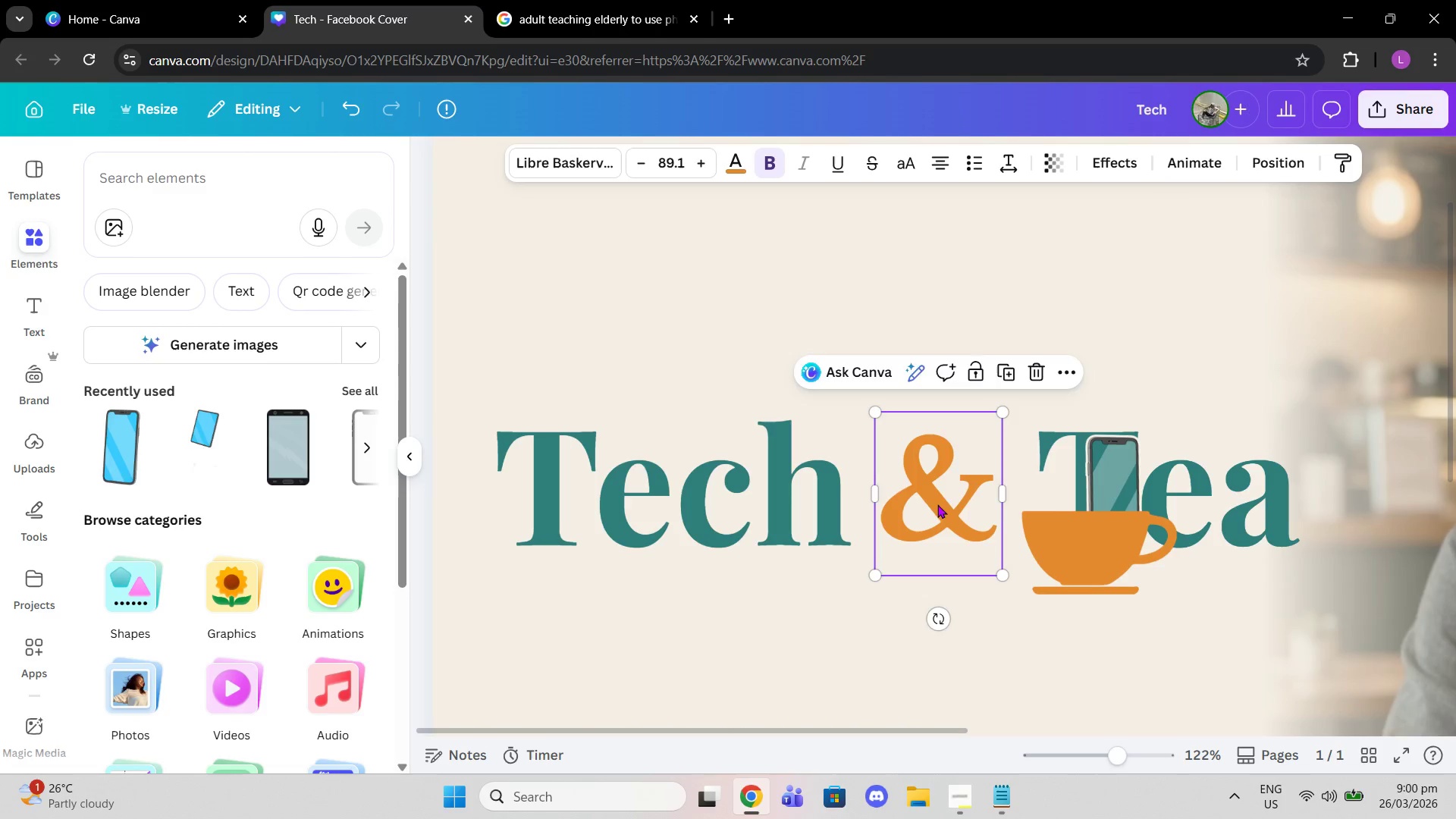 
left_click_drag(start_coordinate=[937, 504], to_coordinate=[943, 504])
 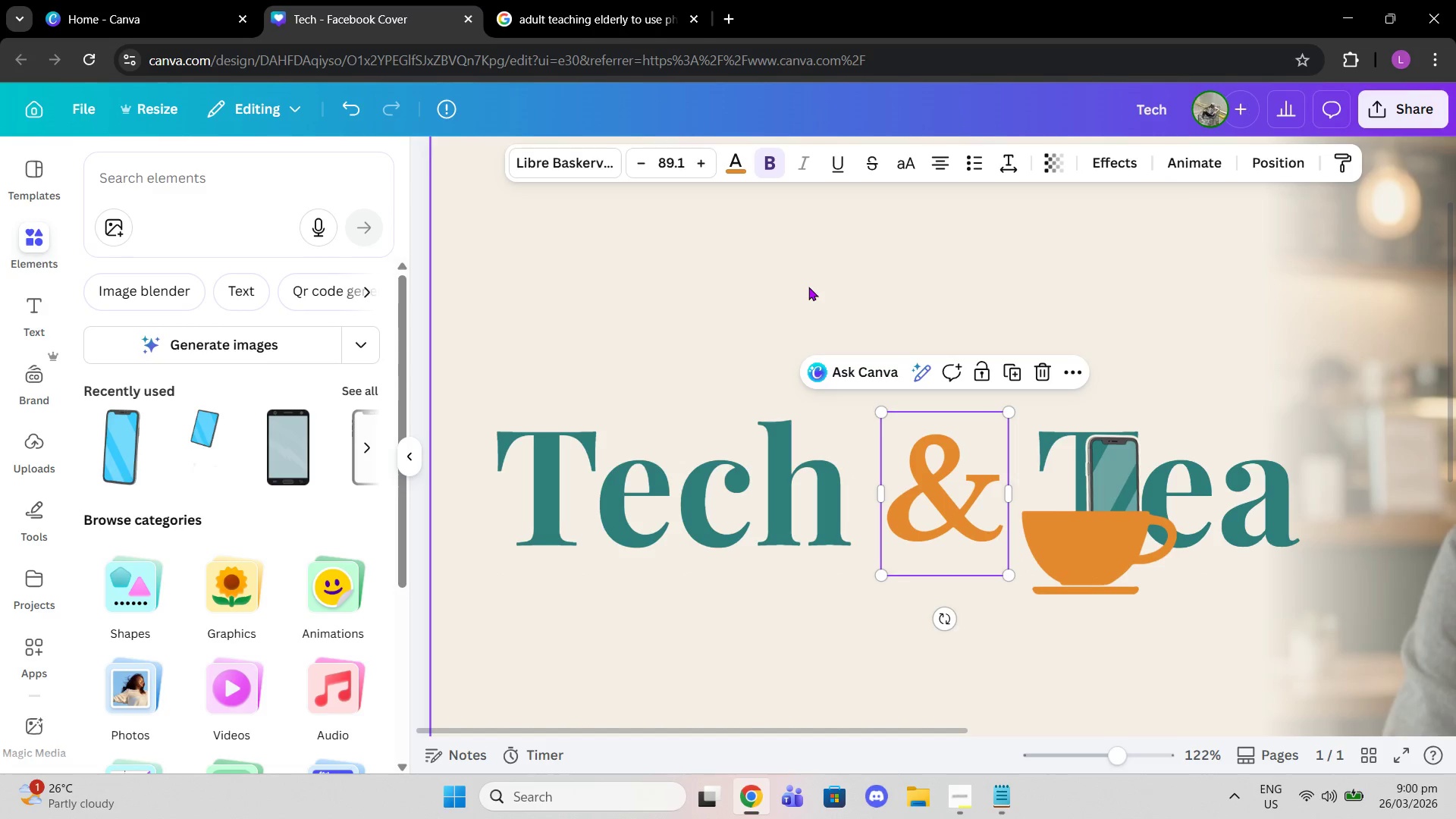 
left_click([808, 287])
 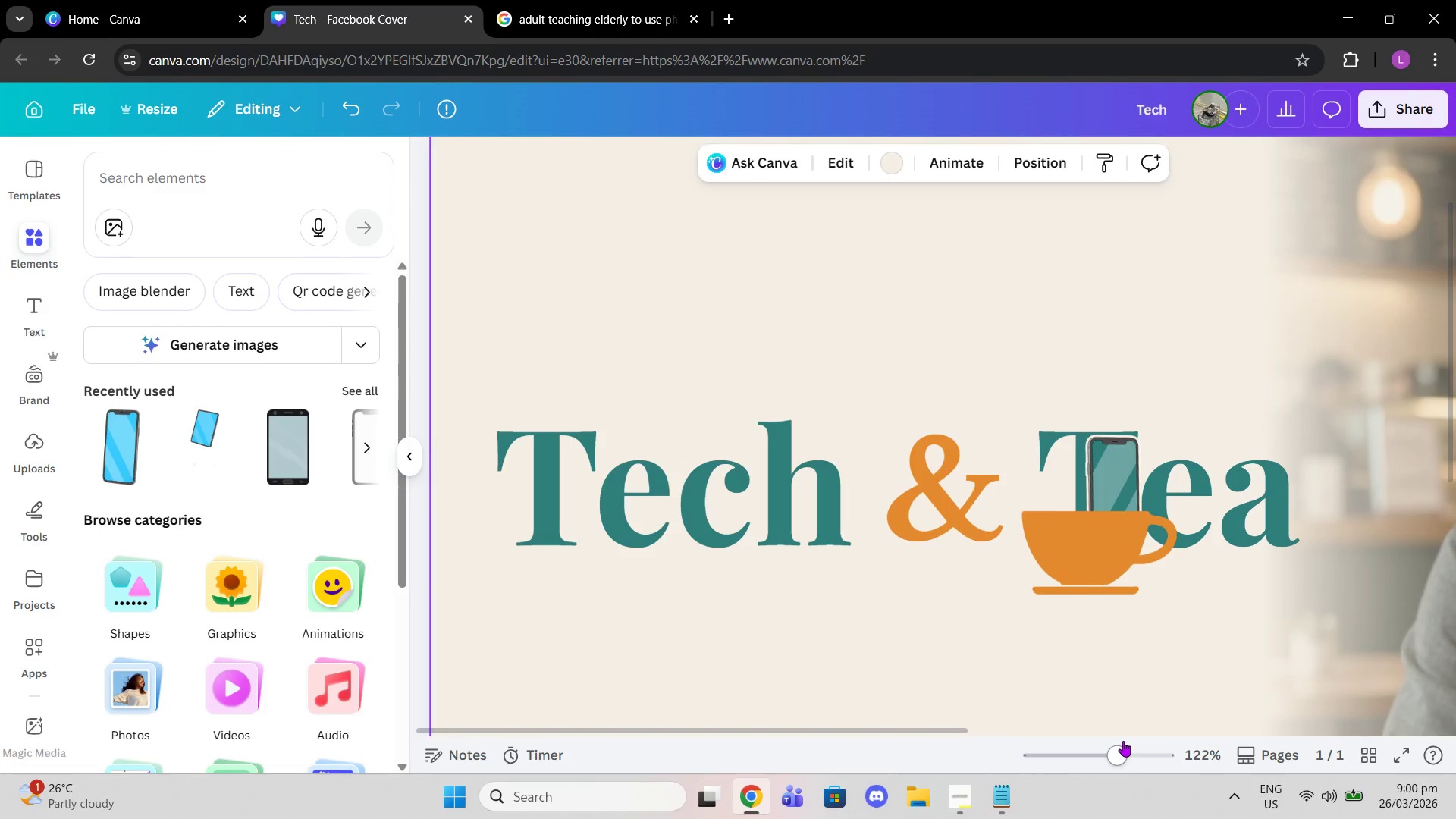 
left_click_drag(start_coordinate=[1116, 752], to_coordinate=[1085, 751])
 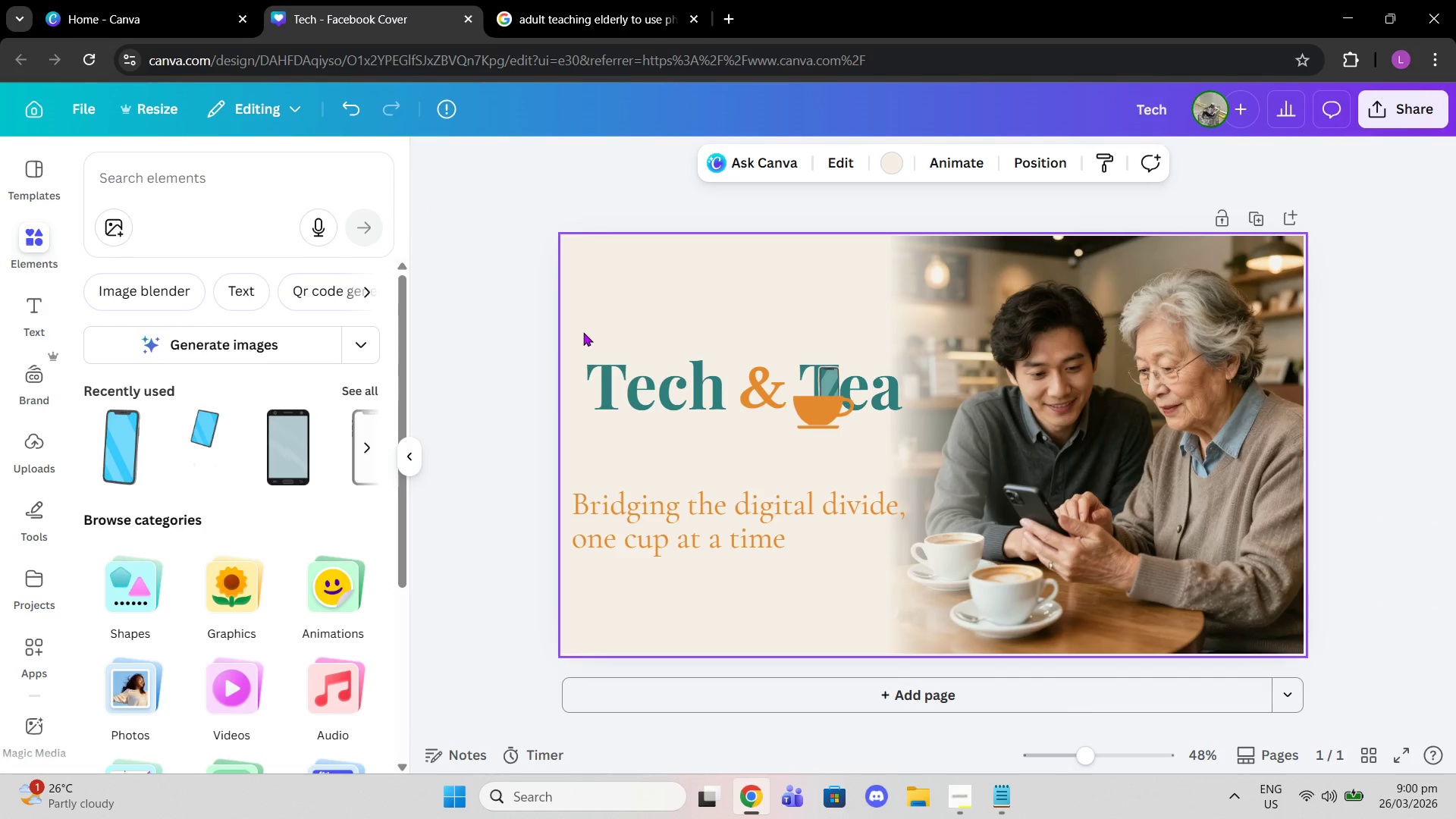 
left_click_drag(start_coordinate=[583, 332], to_coordinate=[871, 451])
 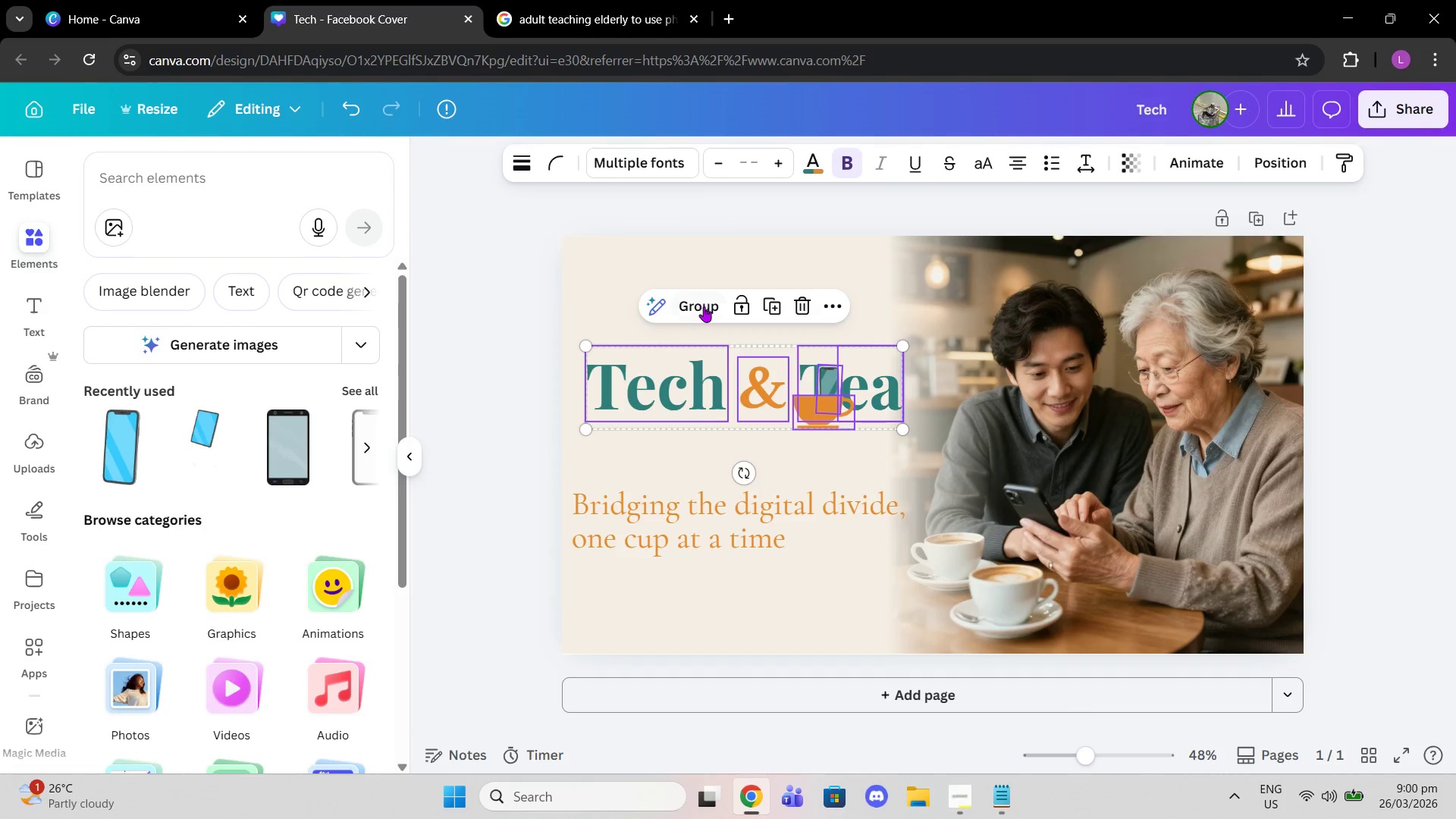 
left_click([704, 306])
 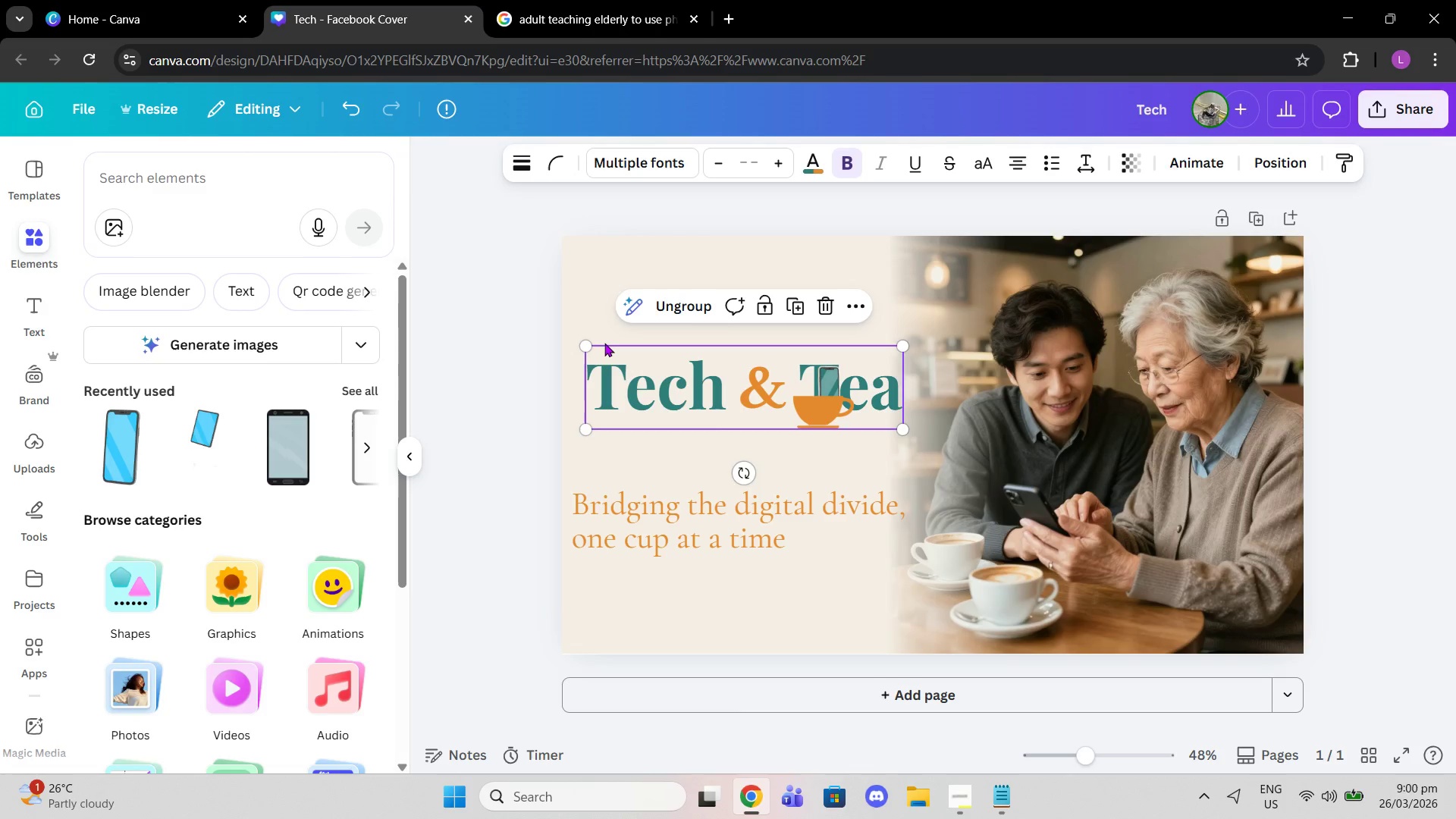 
wait(6.11)
 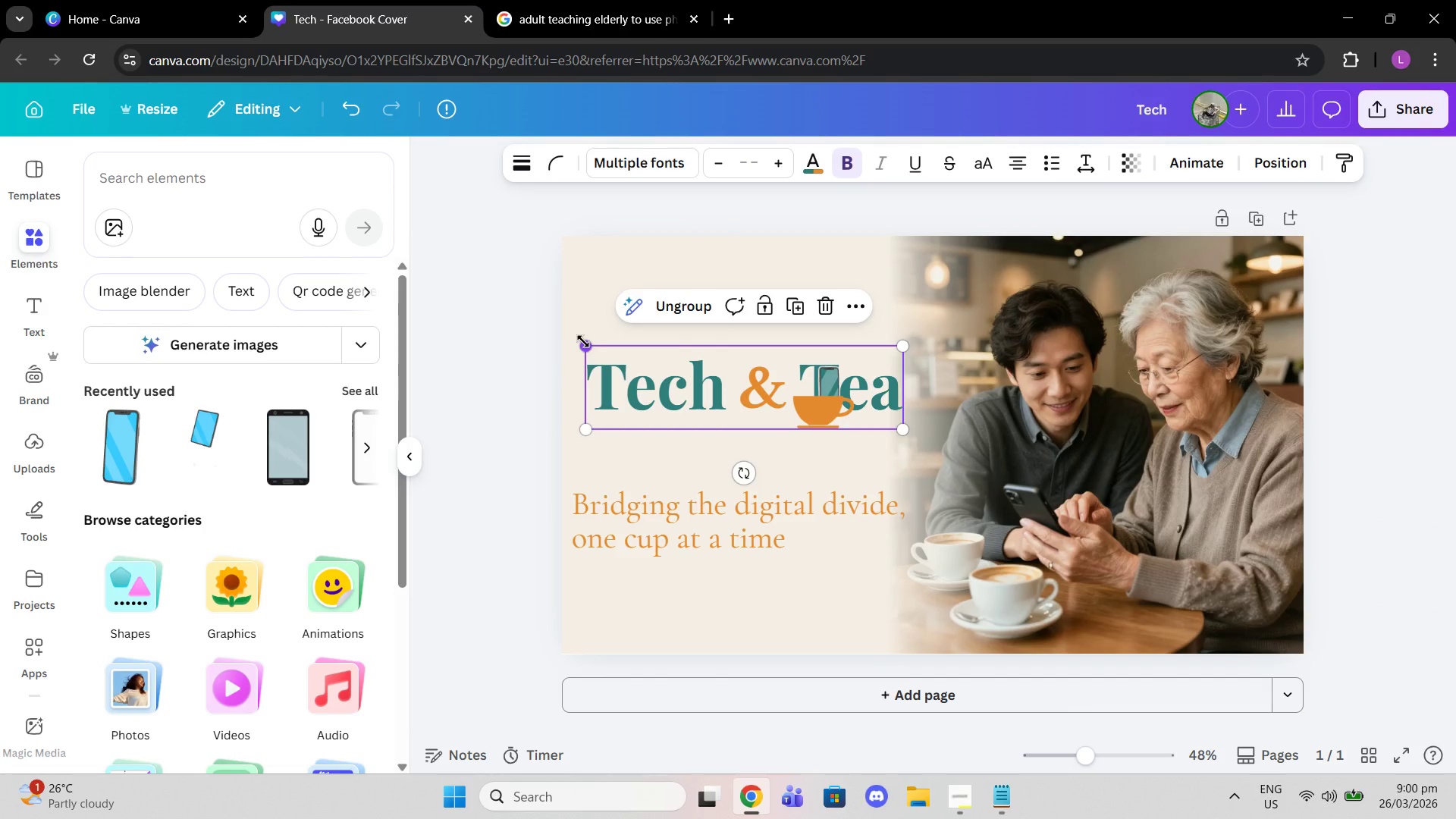 
left_click_drag(start_coordinate=[584, 348], to_coordinate=[554, 332])
 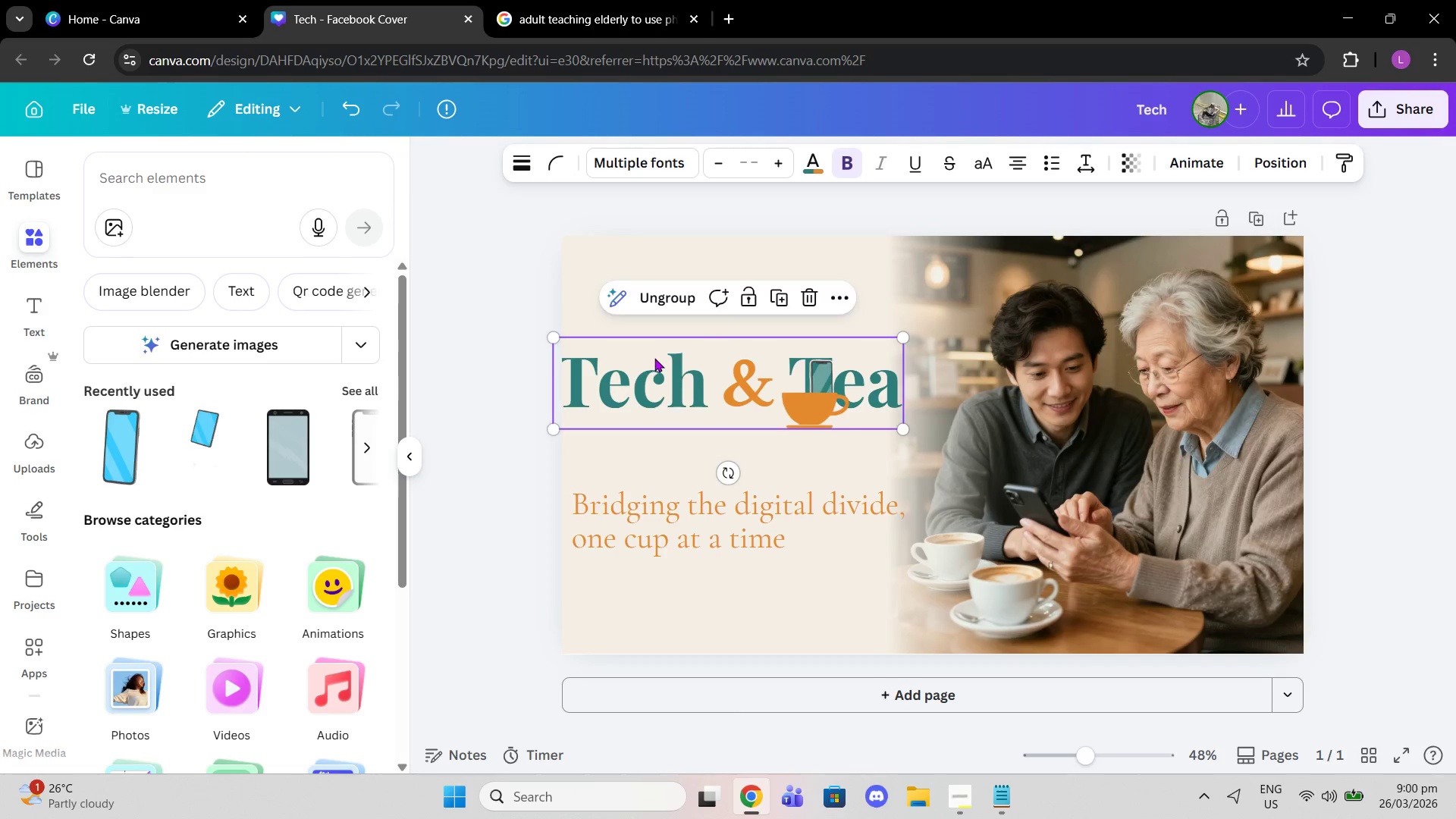 
left_click_drag(start_coordinate=[653, 358], to_coordinate=[682, 361])
 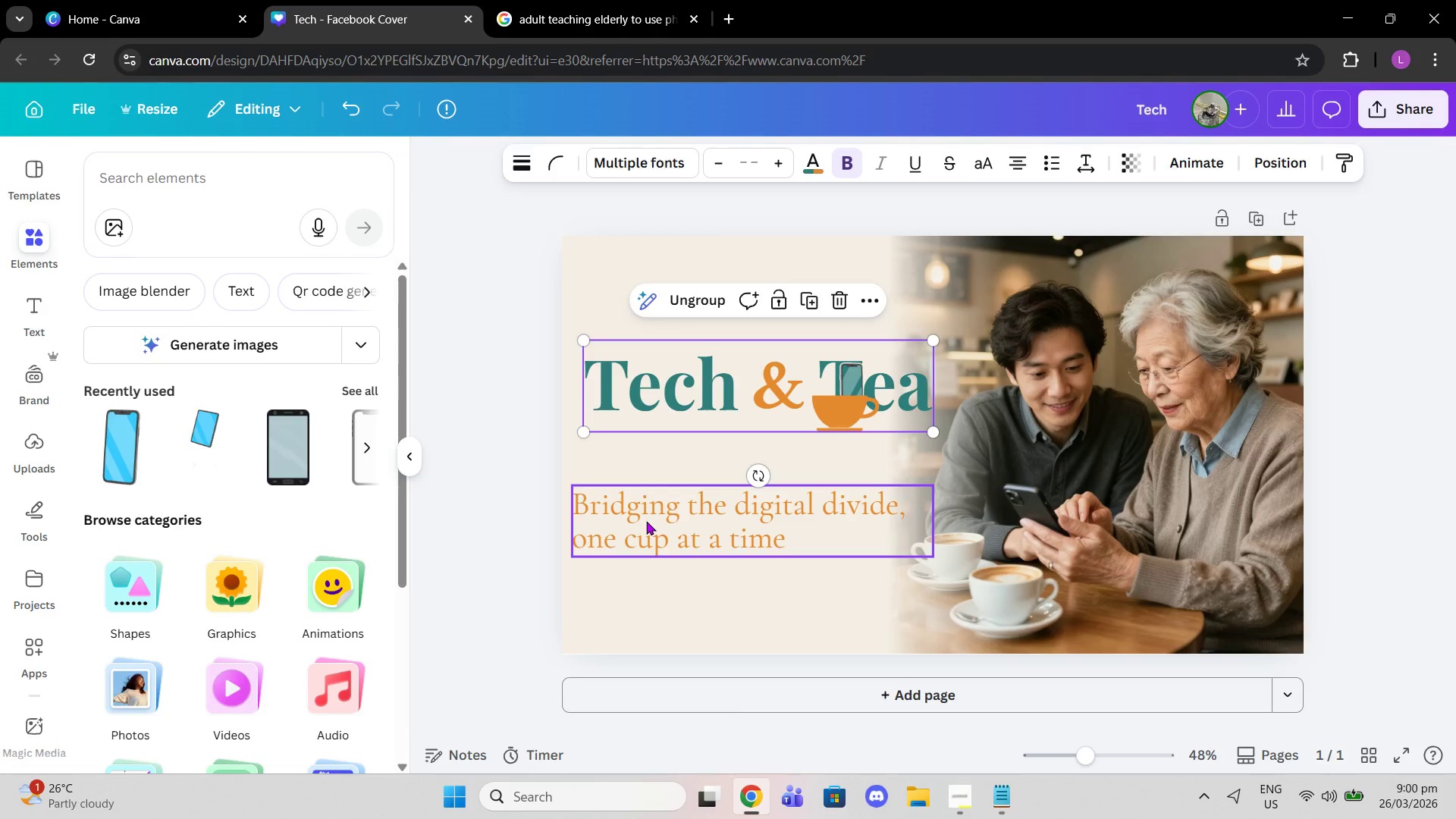 
left_click_drag(start_coordinate=[646, 521], to_coordinate=[661, 508])
 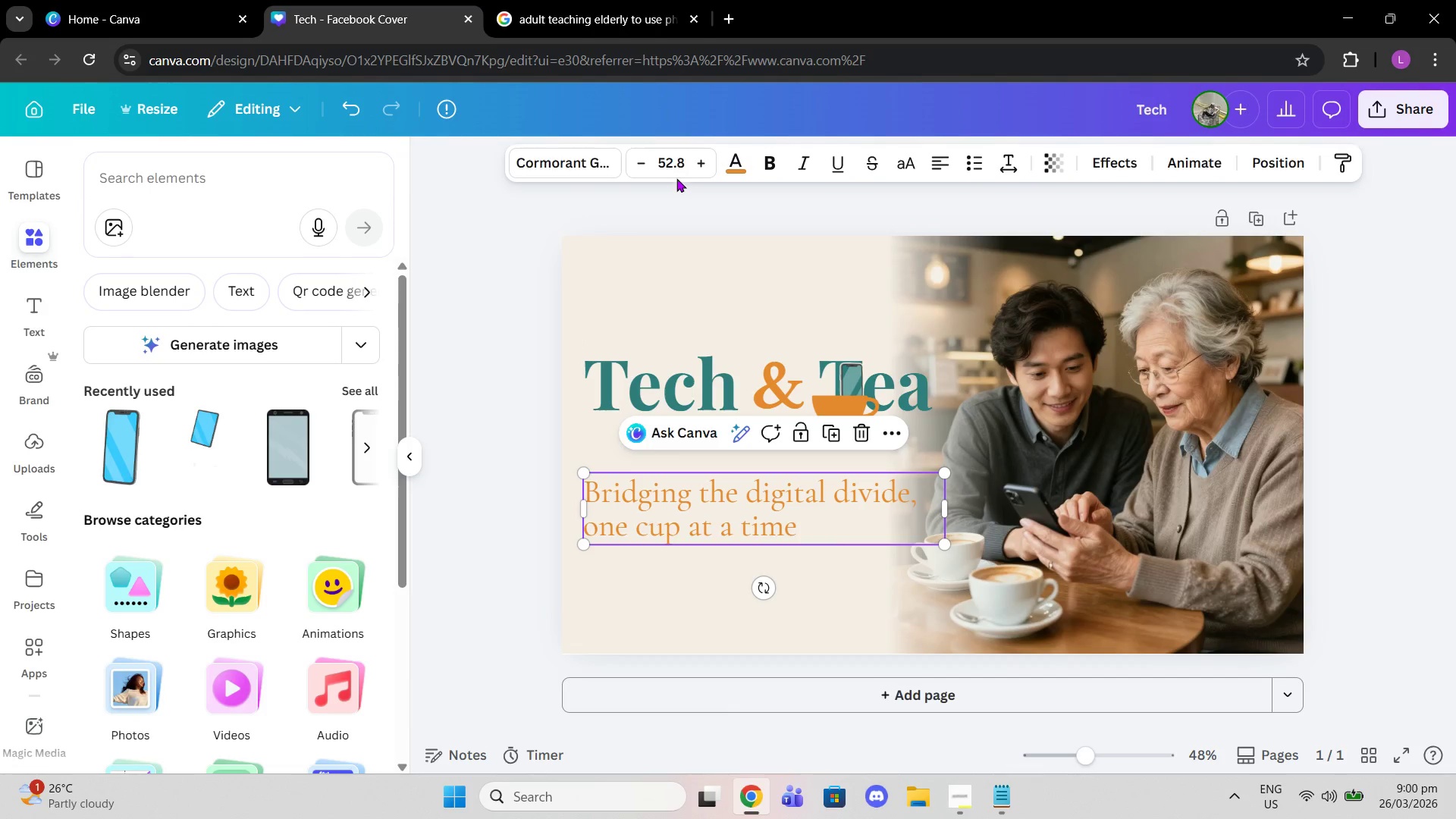 
double_click([671, 171])
 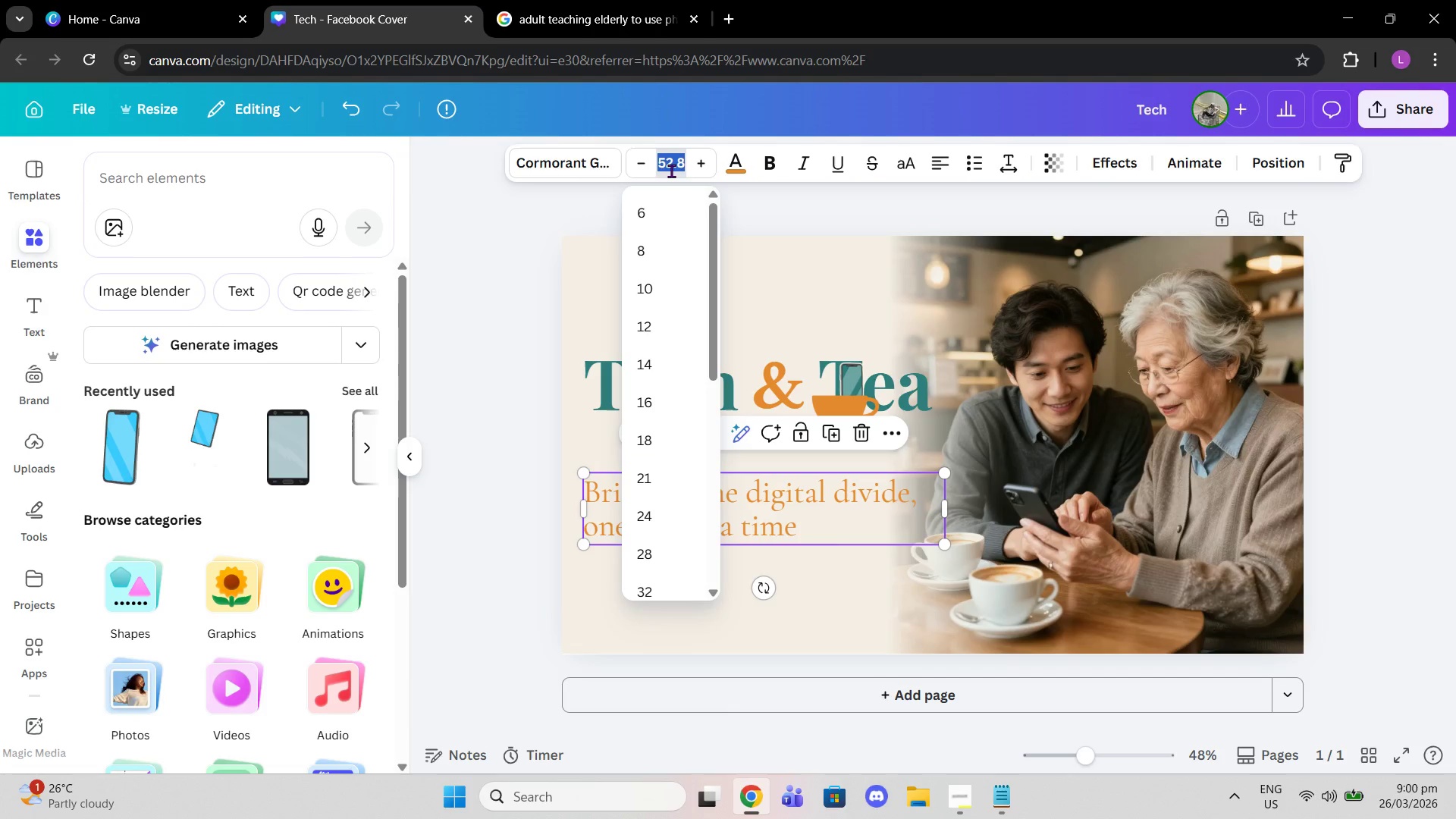 
type(50)
 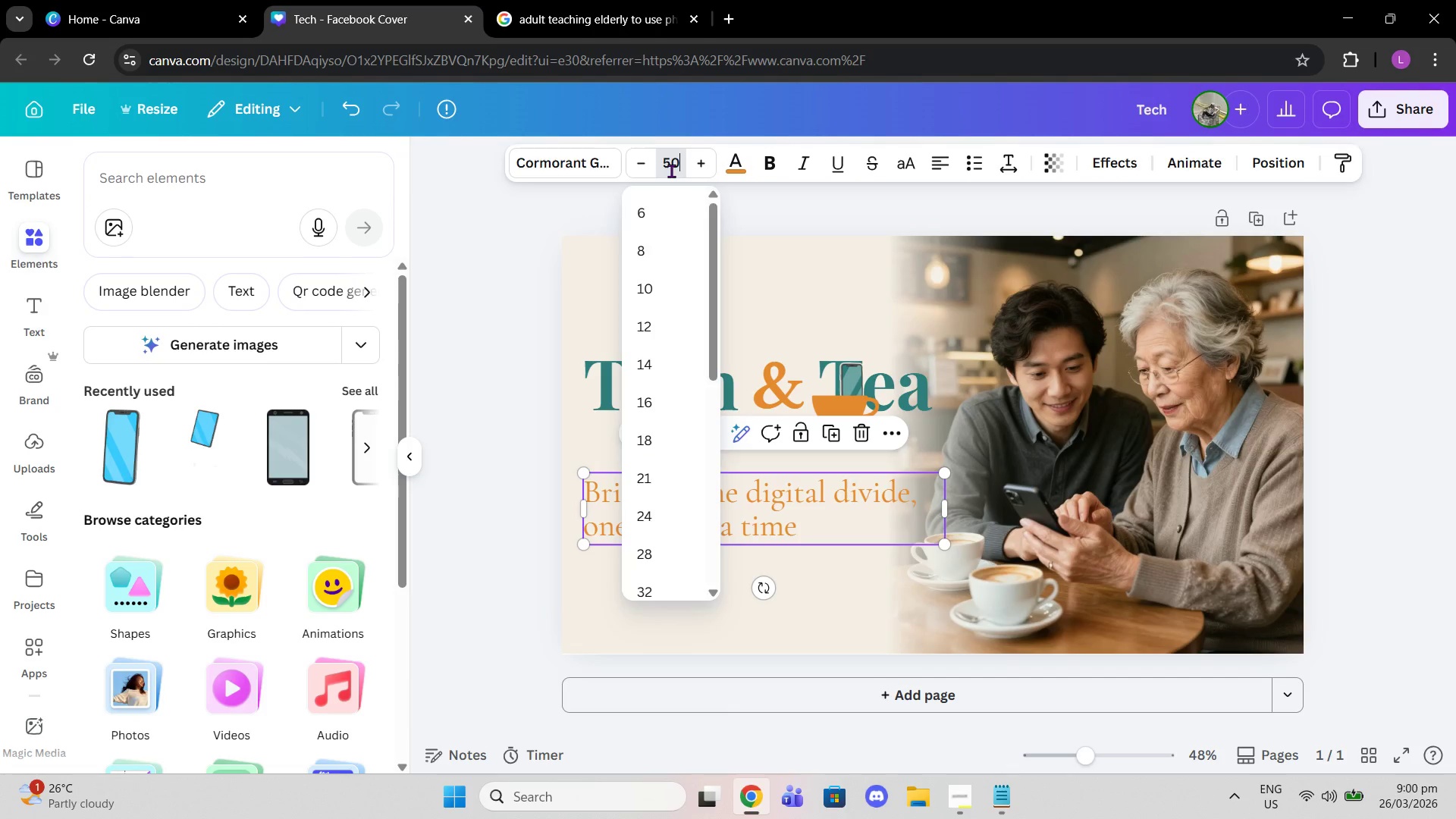 
key(Enter)
 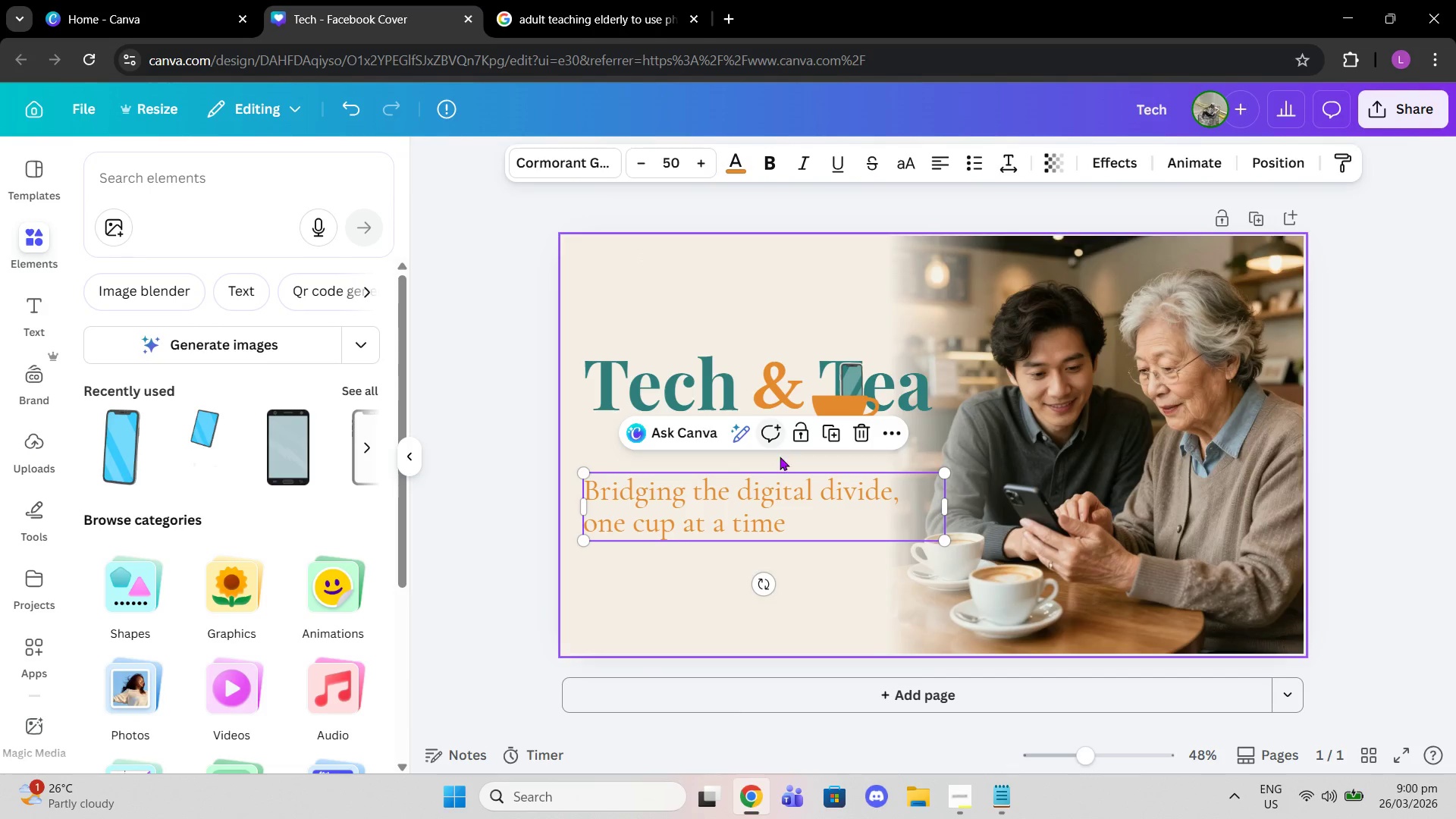 
left_click([659, 347])
 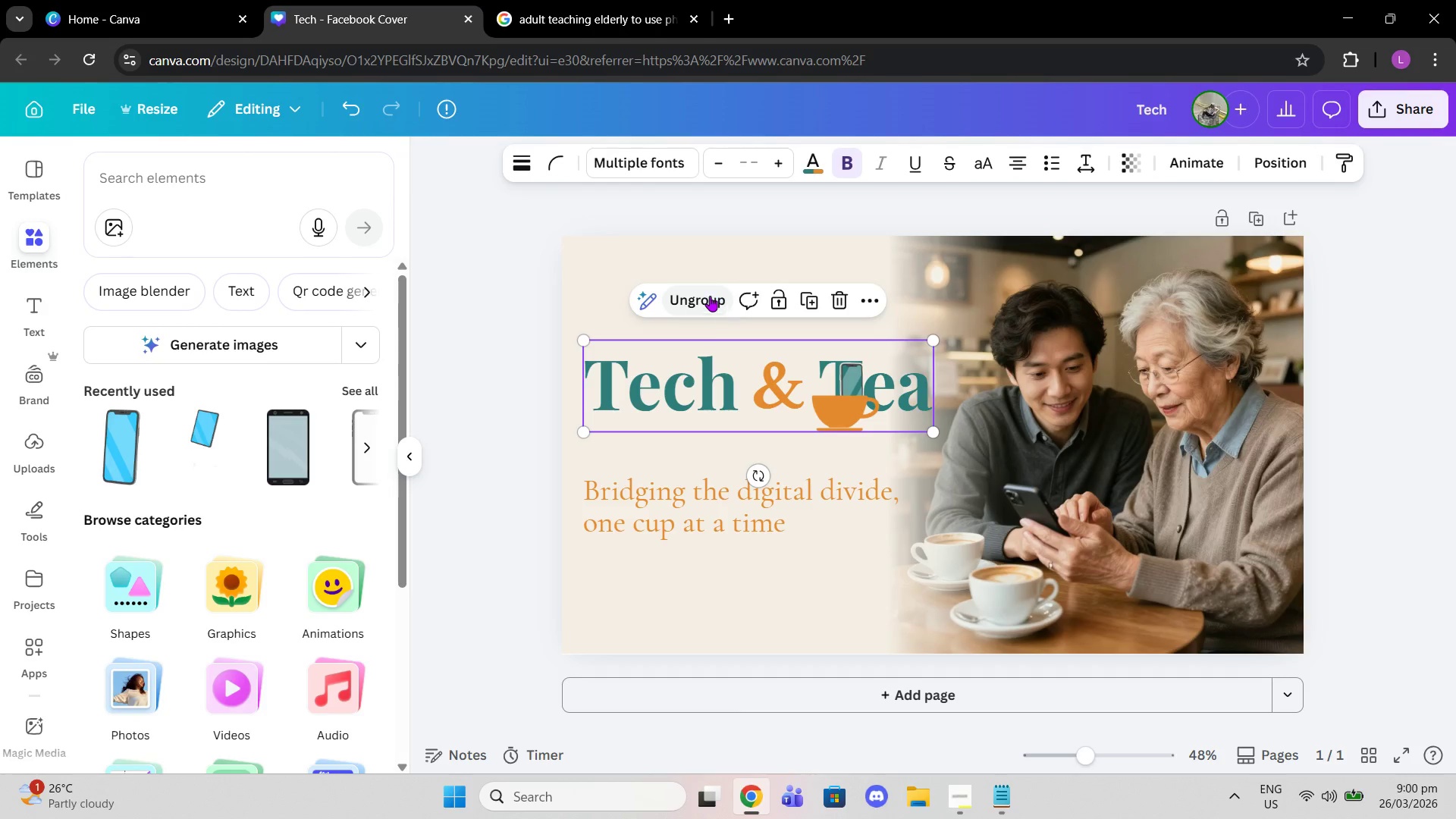 
left_click([709, 296])
 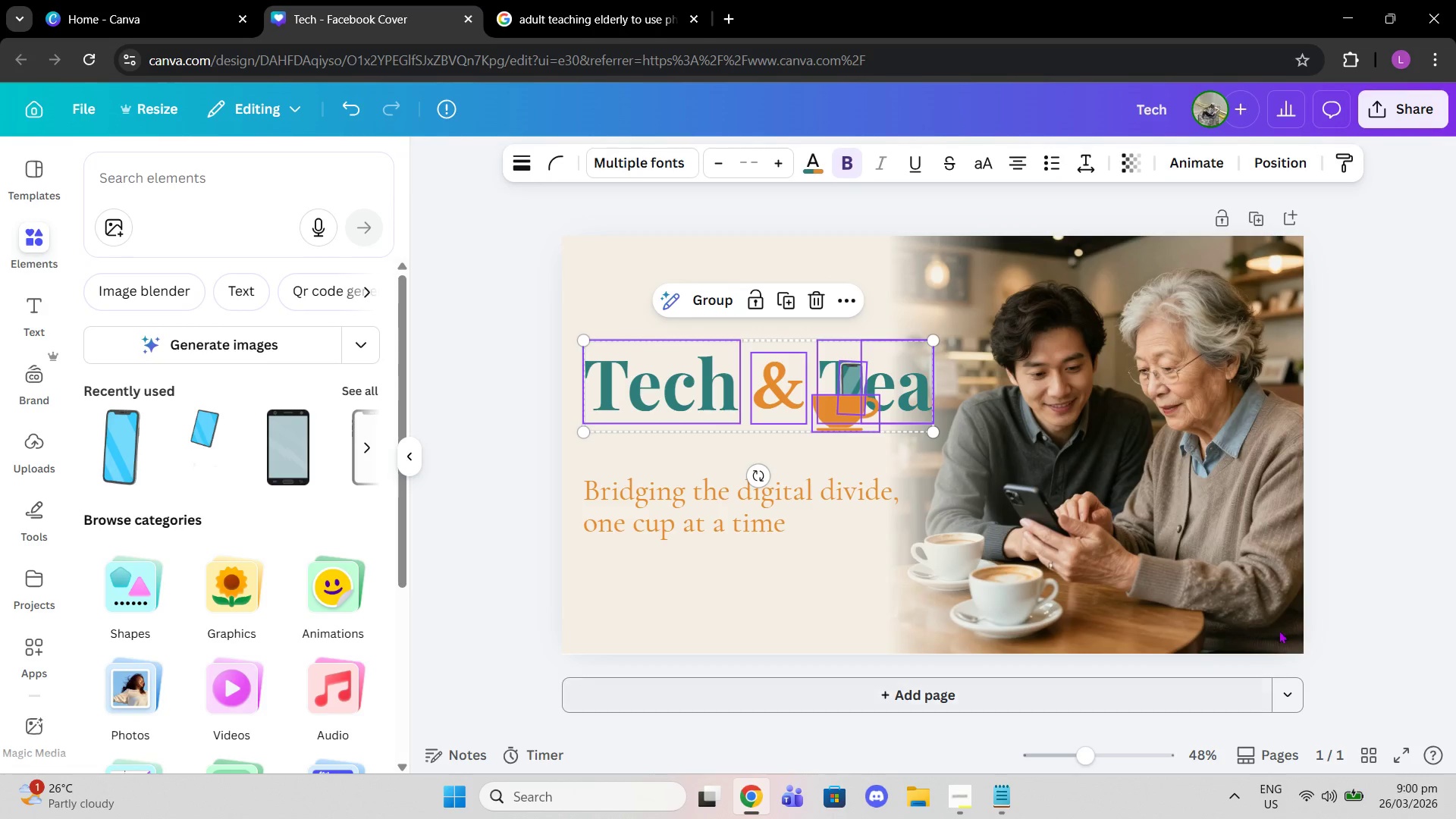 
left_click([1349, 536])
 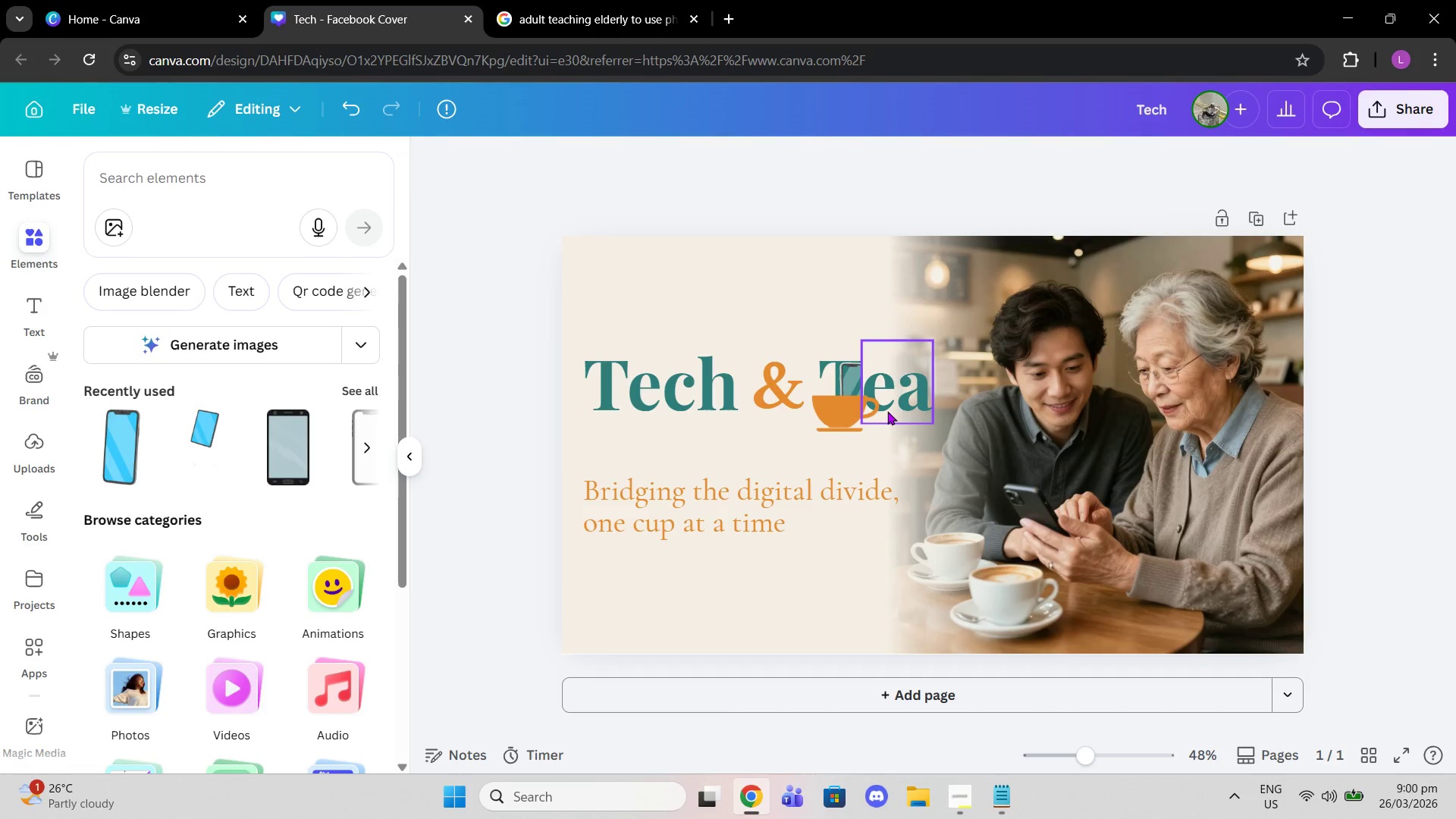 
left_click([887, 411])
 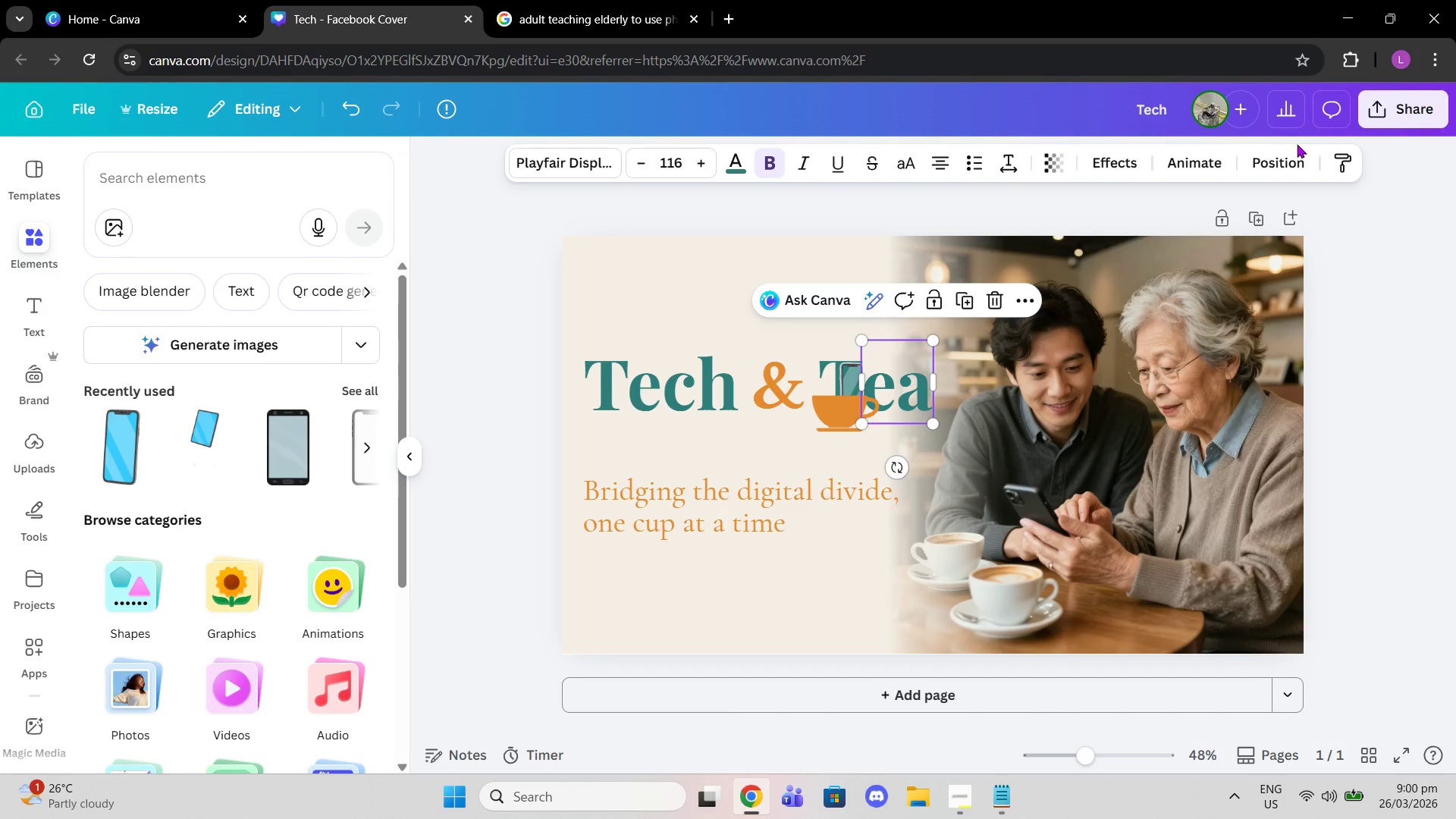 
left_click([1283, 155])
 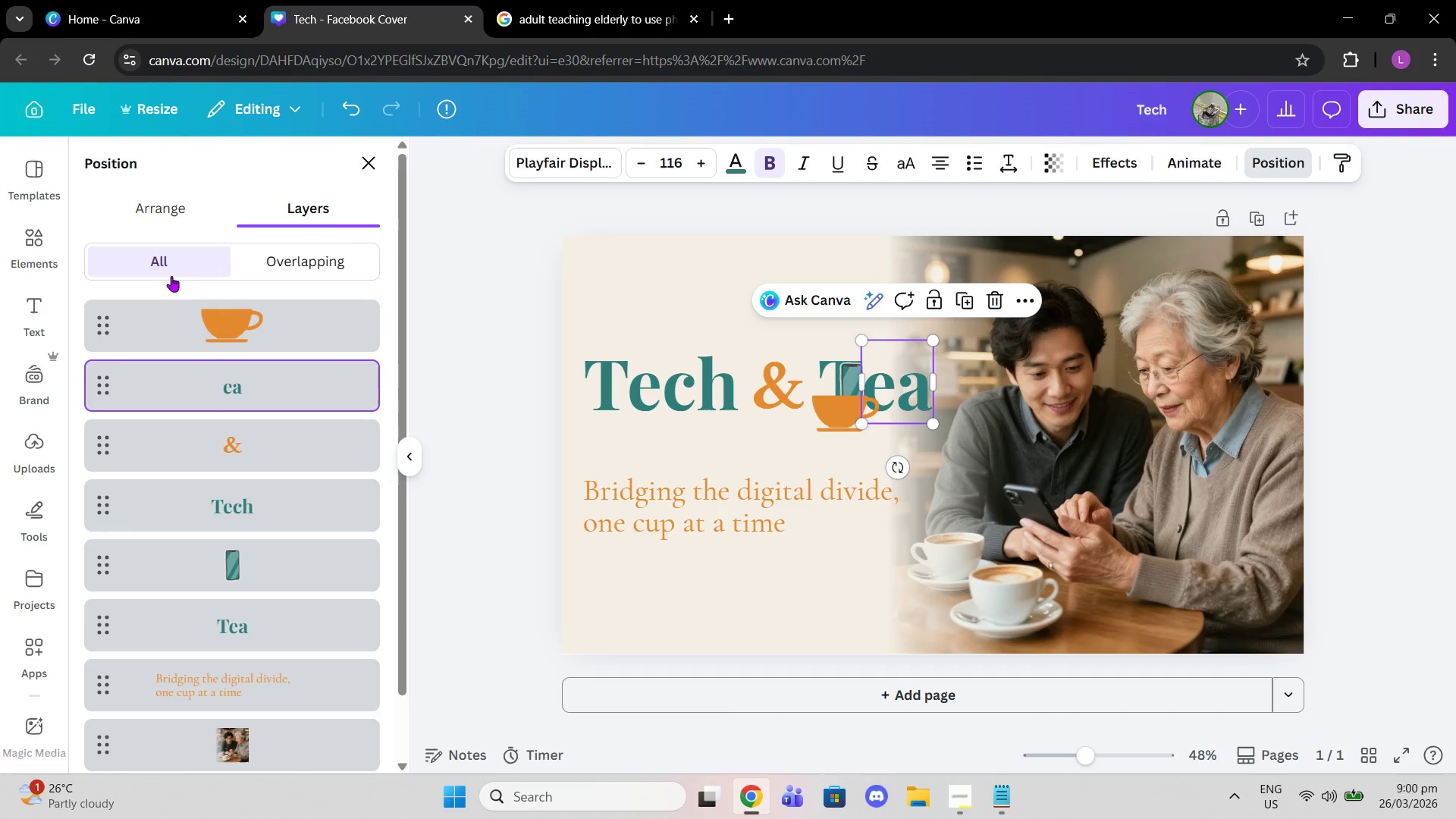 
left_click_drag(start_coordinate=[228, 396], to_coordinate=[215, 305])
 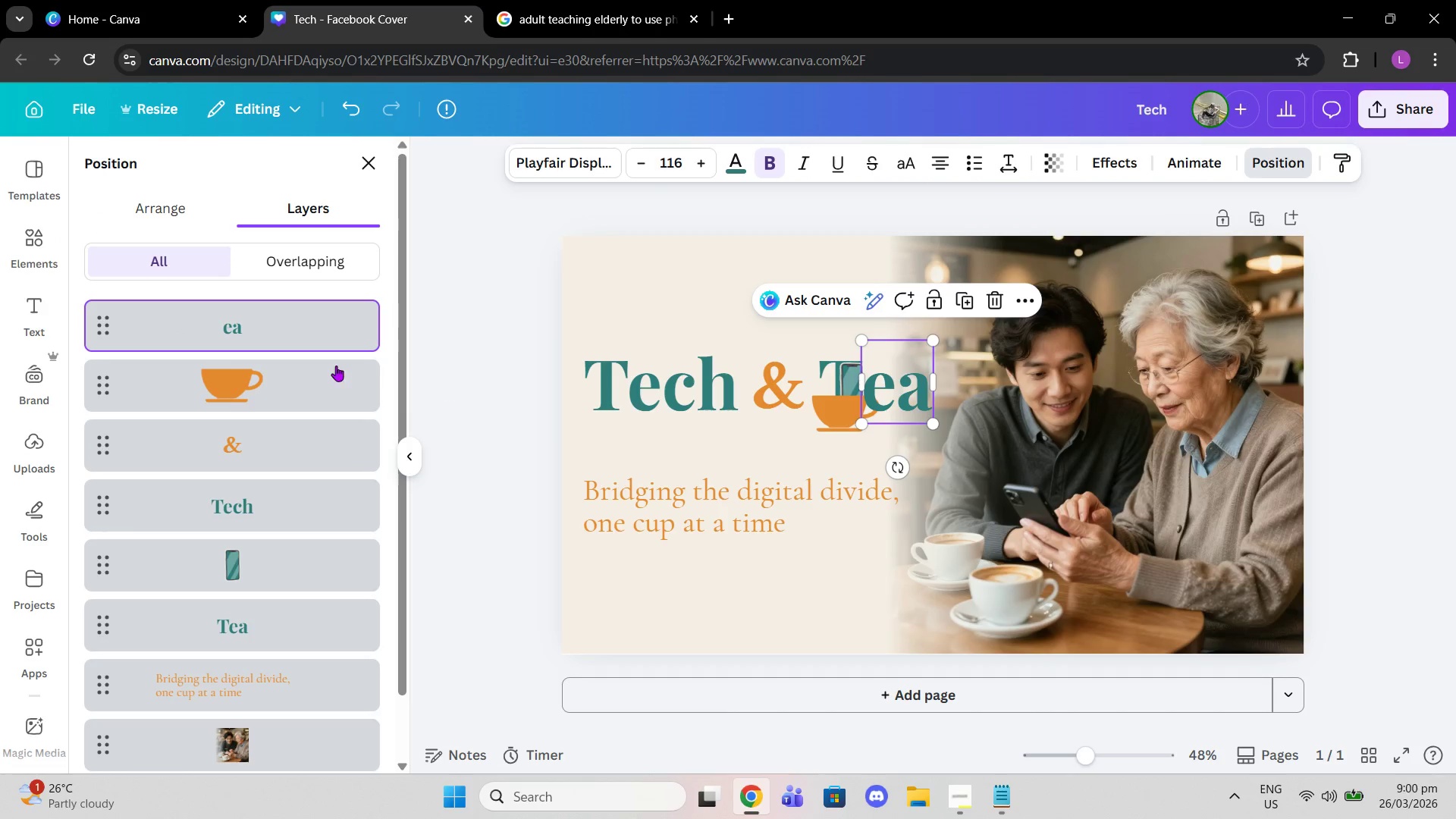 
left_click_drag(start_coordinate=[300, 382], to_coordinate=[286, 311])
 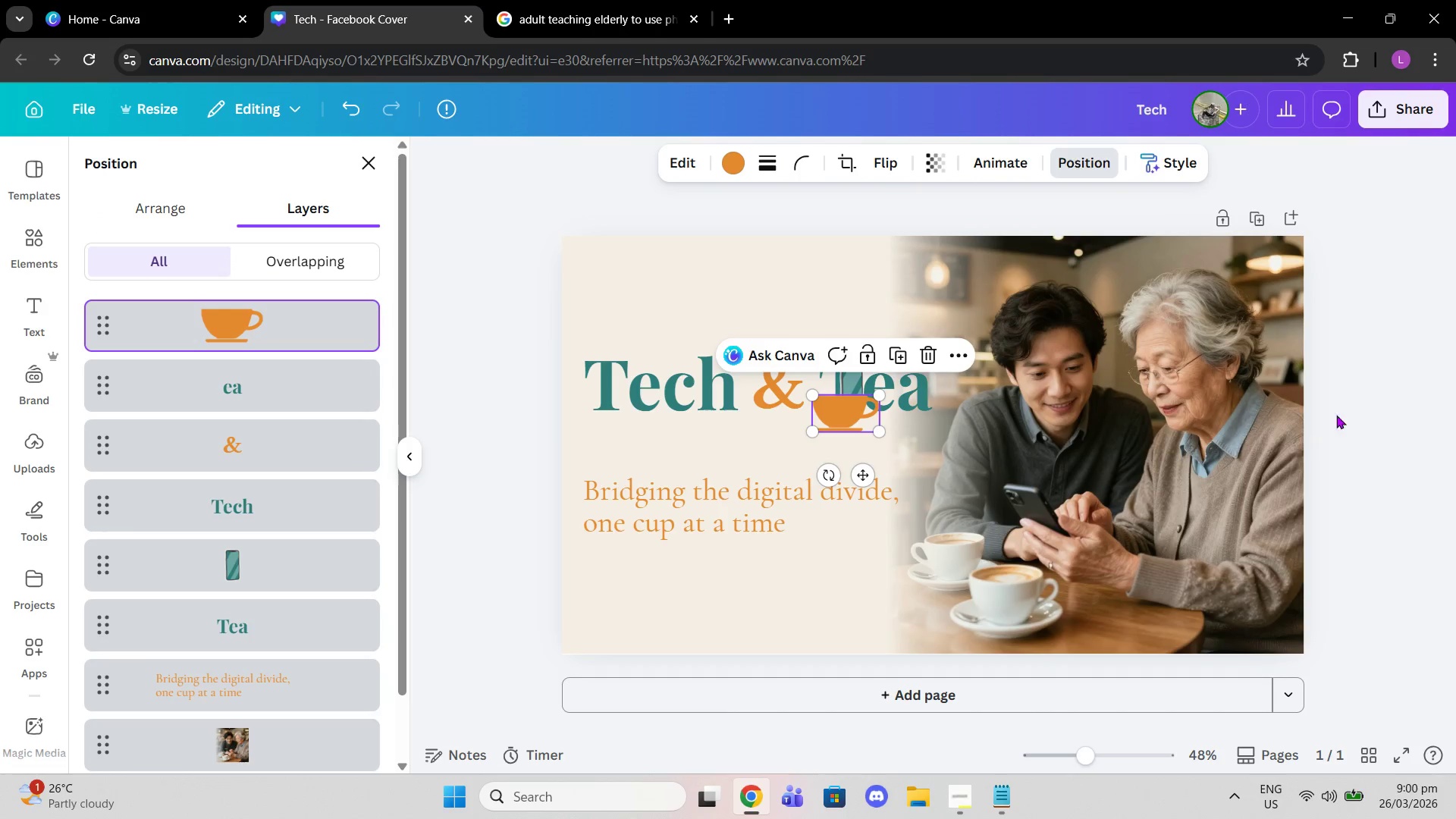 
double_click([1361, 398])
 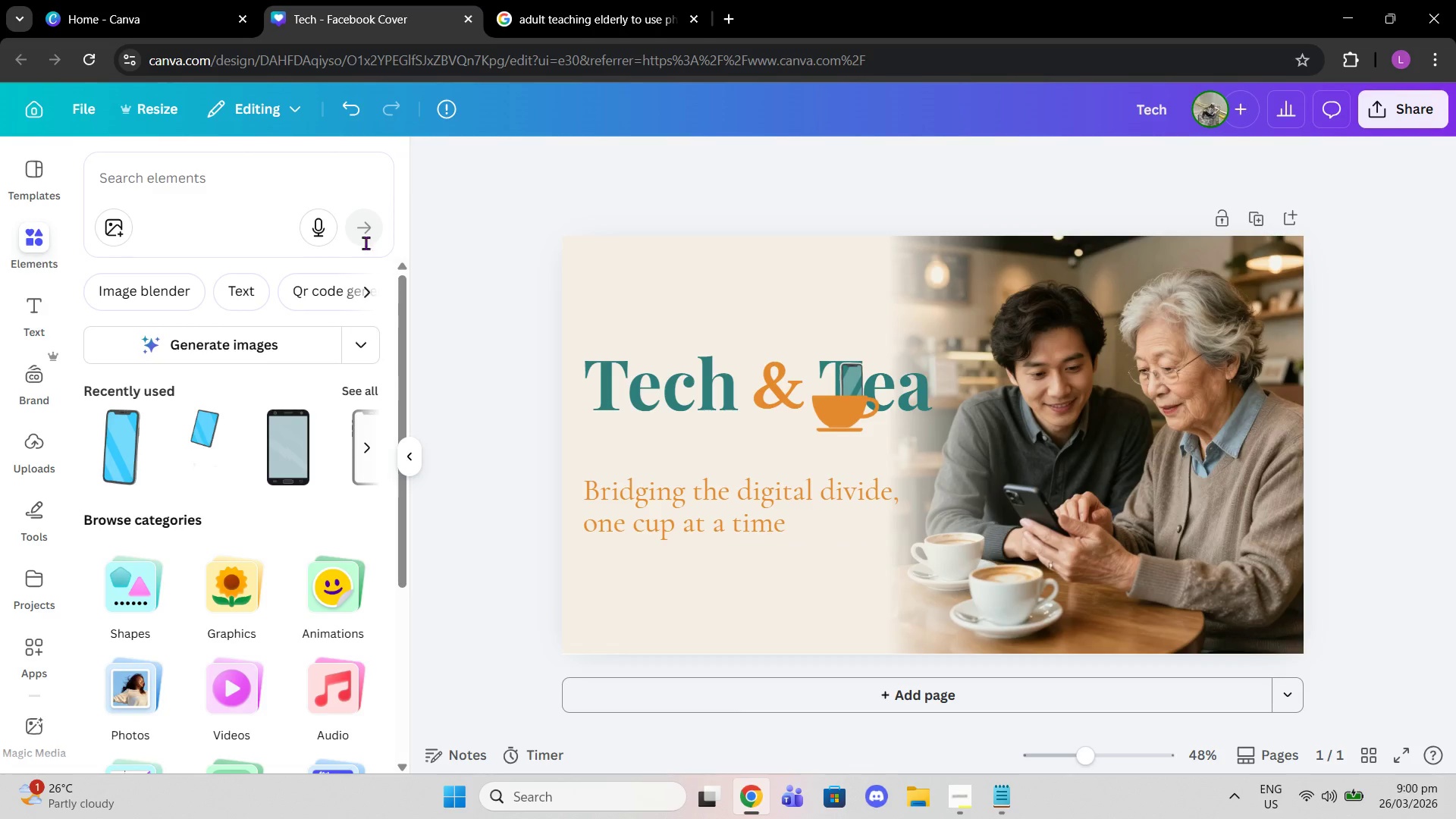 
left_click([160, 194])
 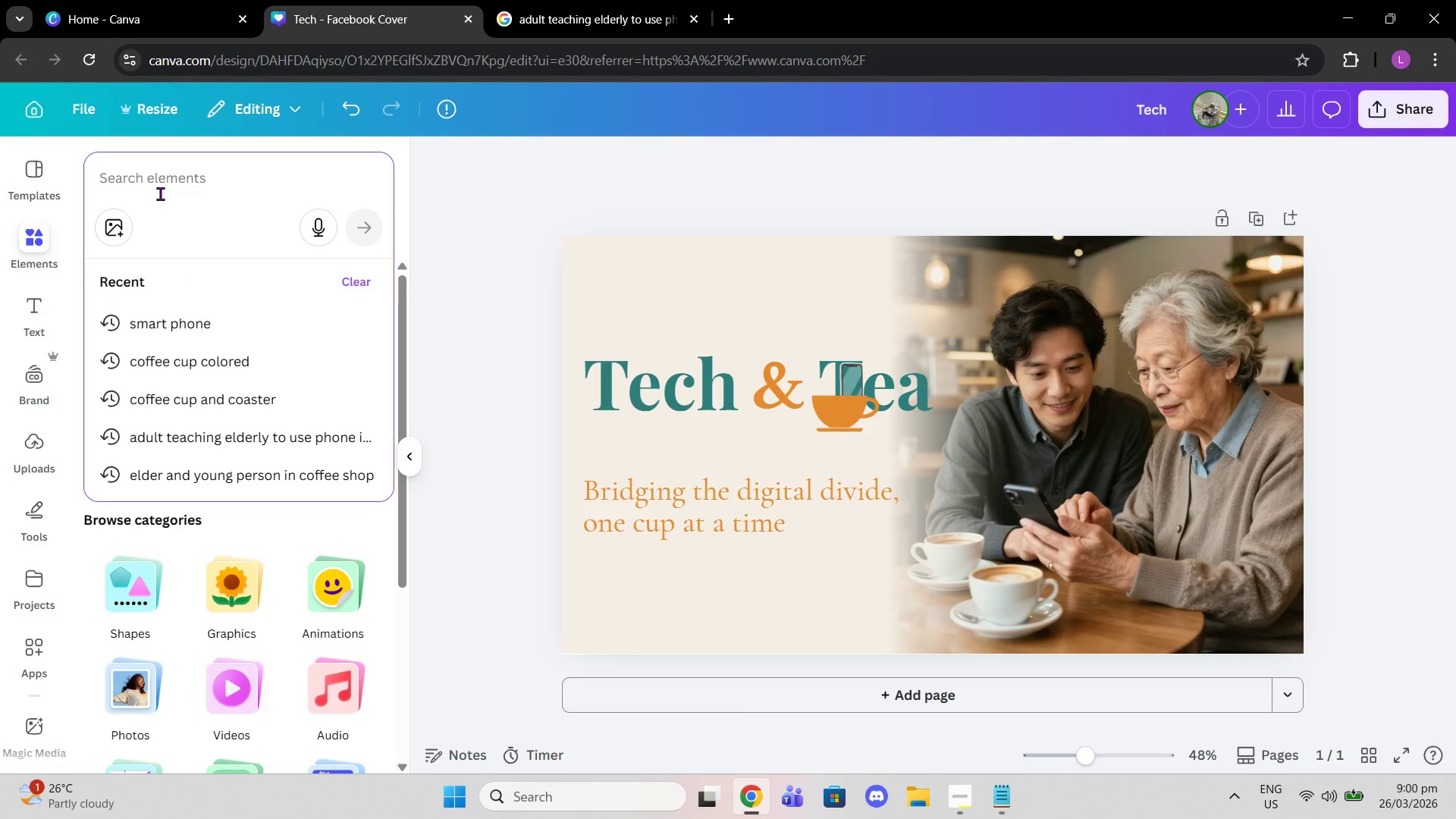 
type(curved line)
 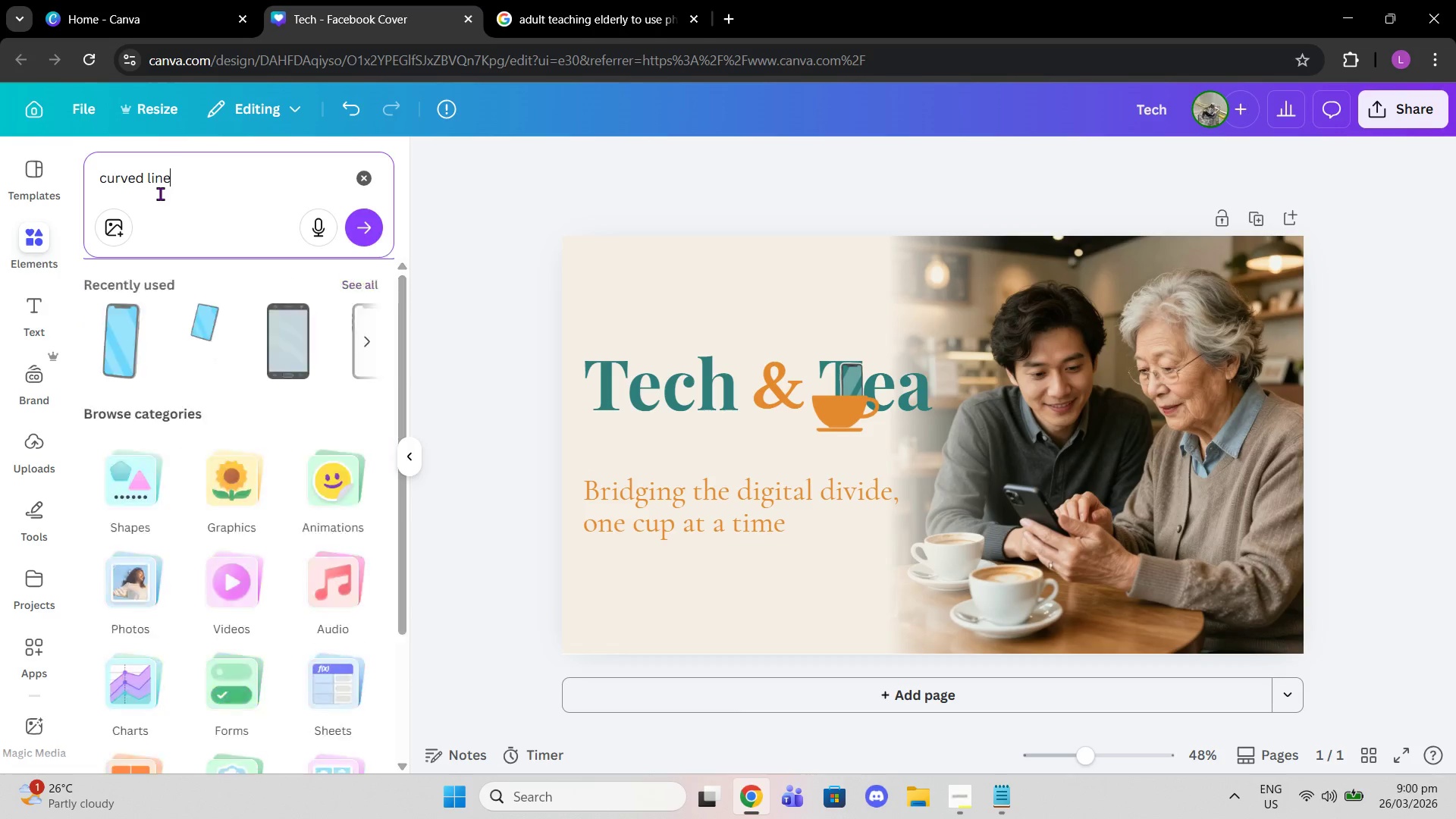 
key(Enter)
 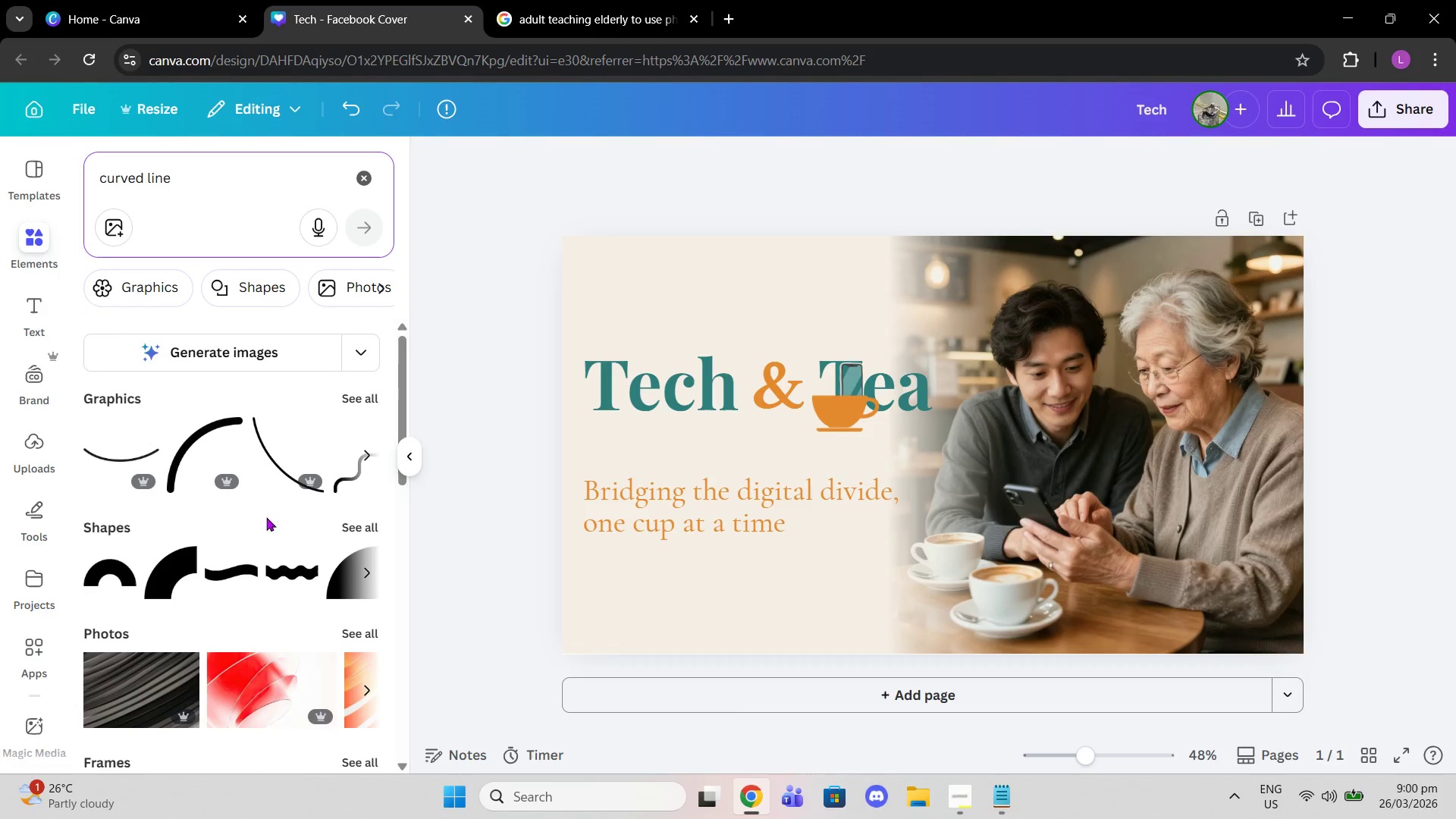 
left_click([347, 392])
 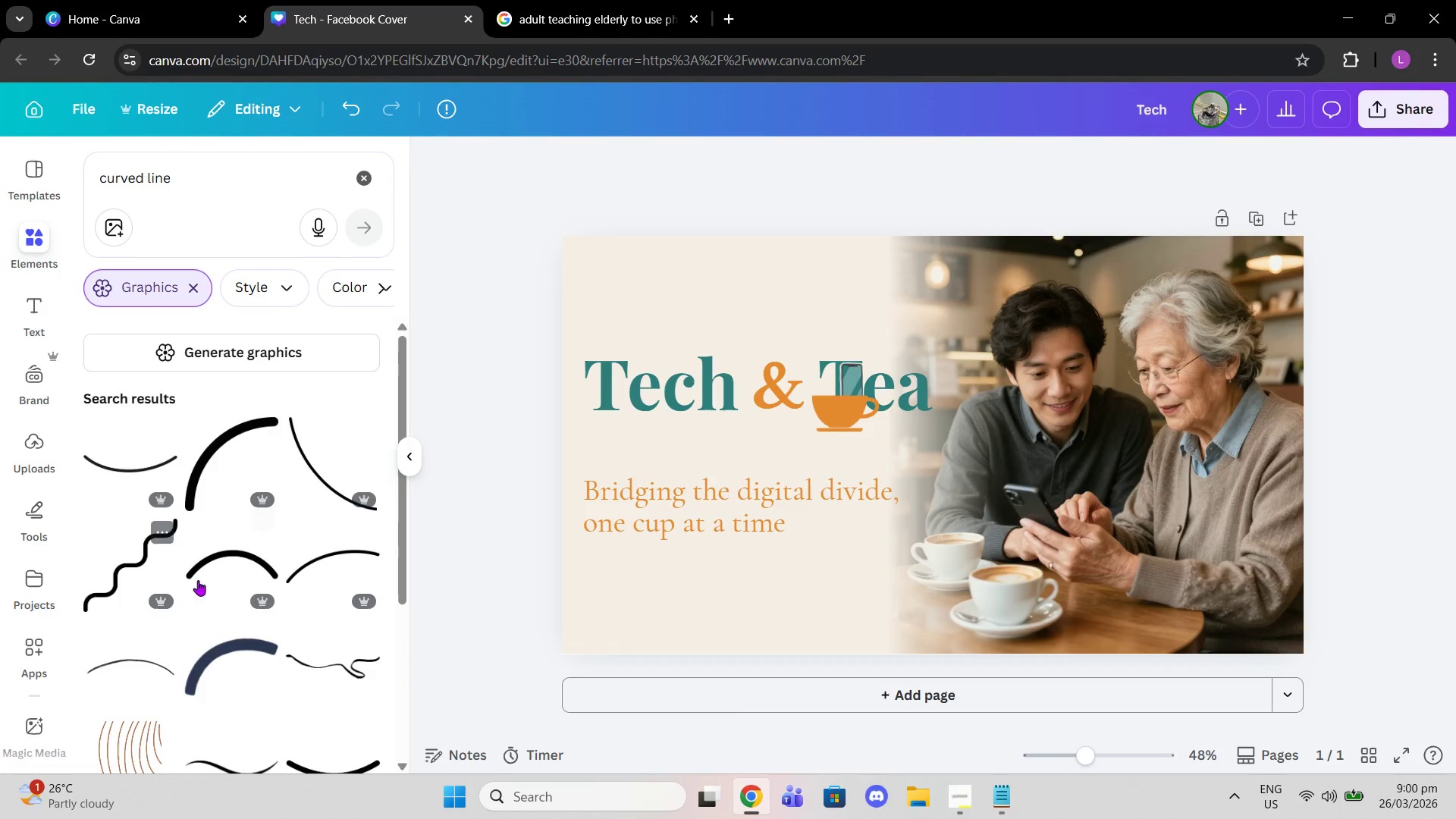 
scroll: coordinate [231, 604], scroll_direction: down, amount: 3.0
 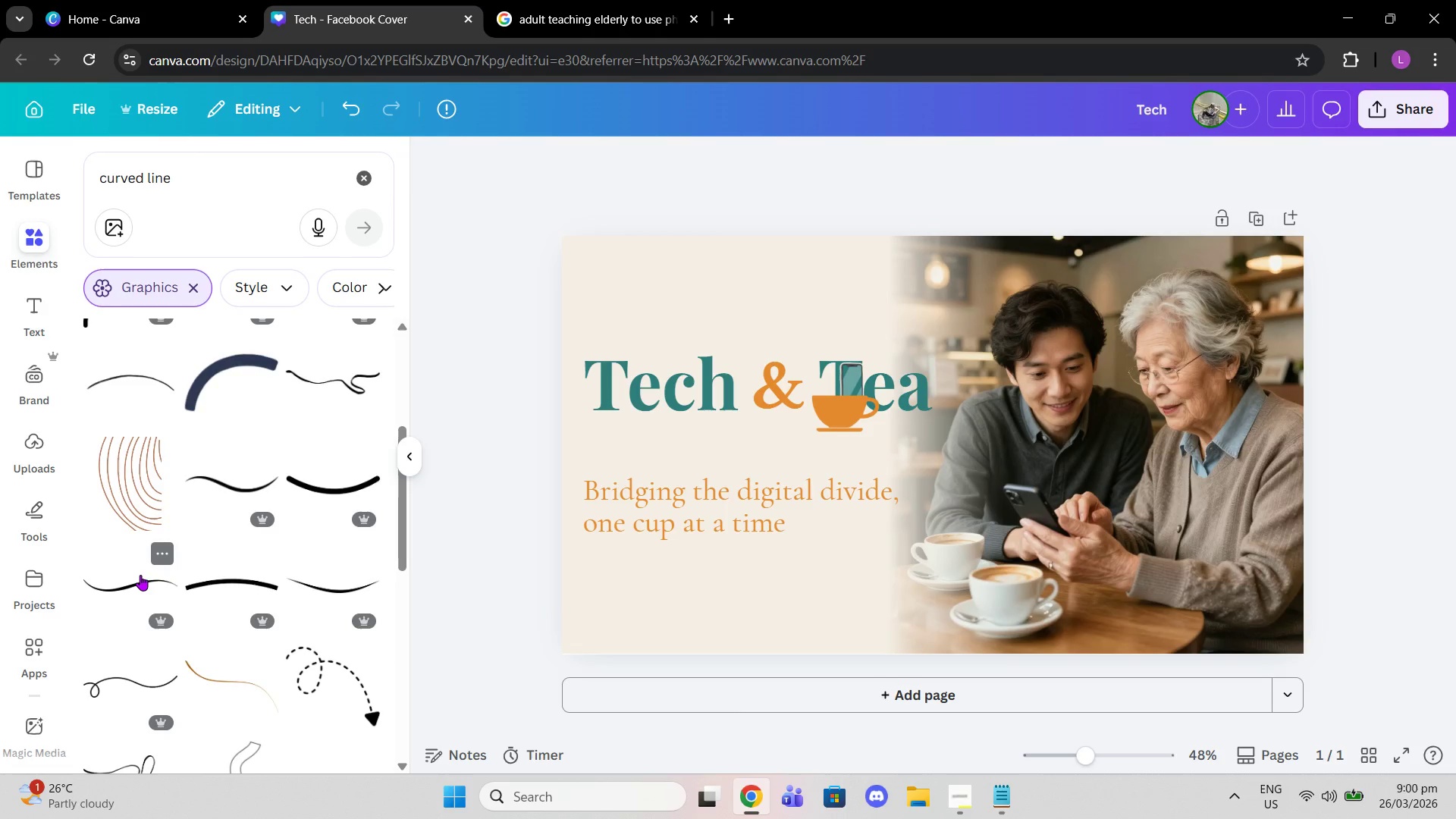 
left_click([140, 575])
 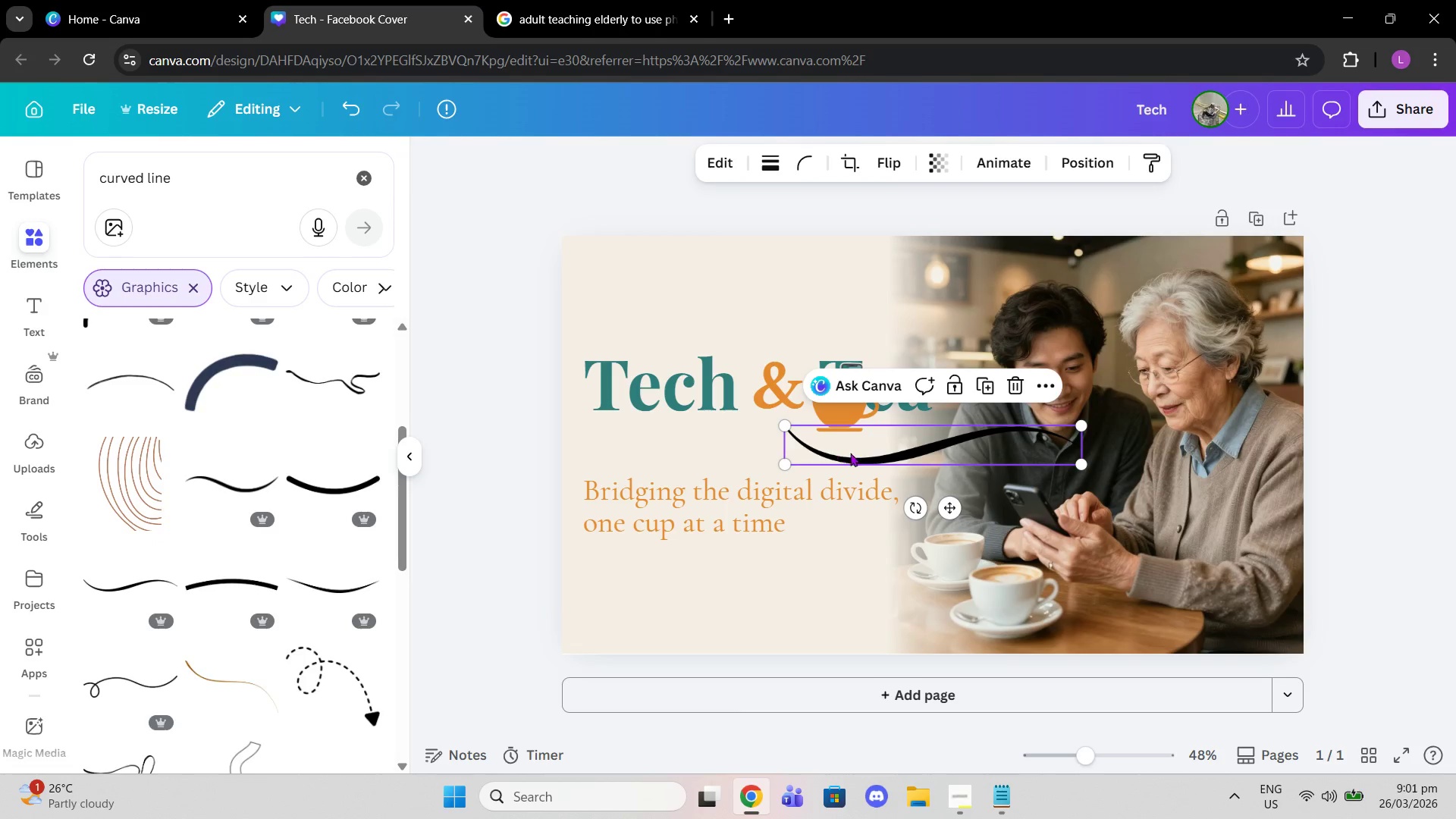 
left_click_drag(start_coordinate=[876, 455], to_coordinate=[697, 454])
 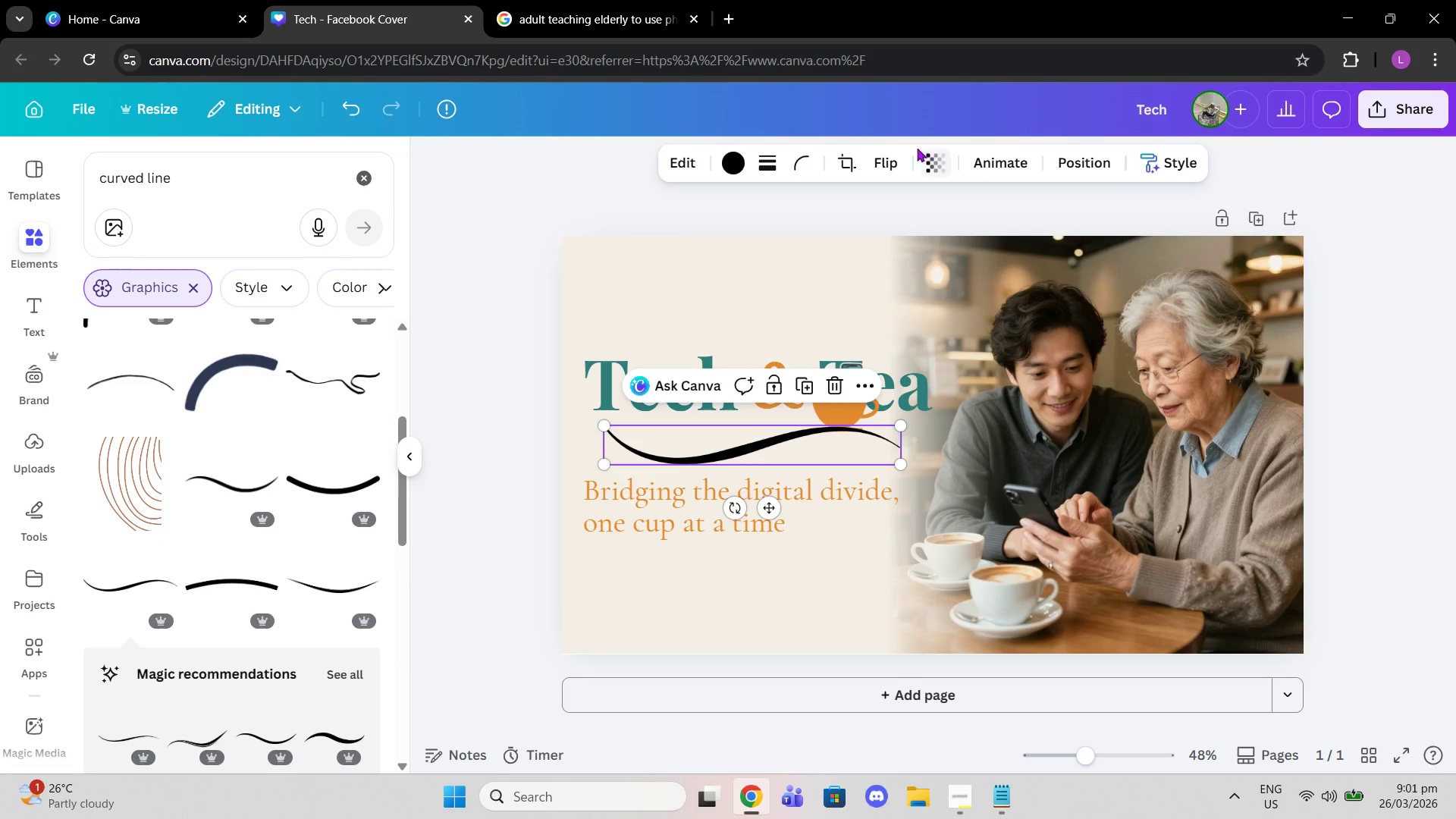 
left_click([890, 154])
 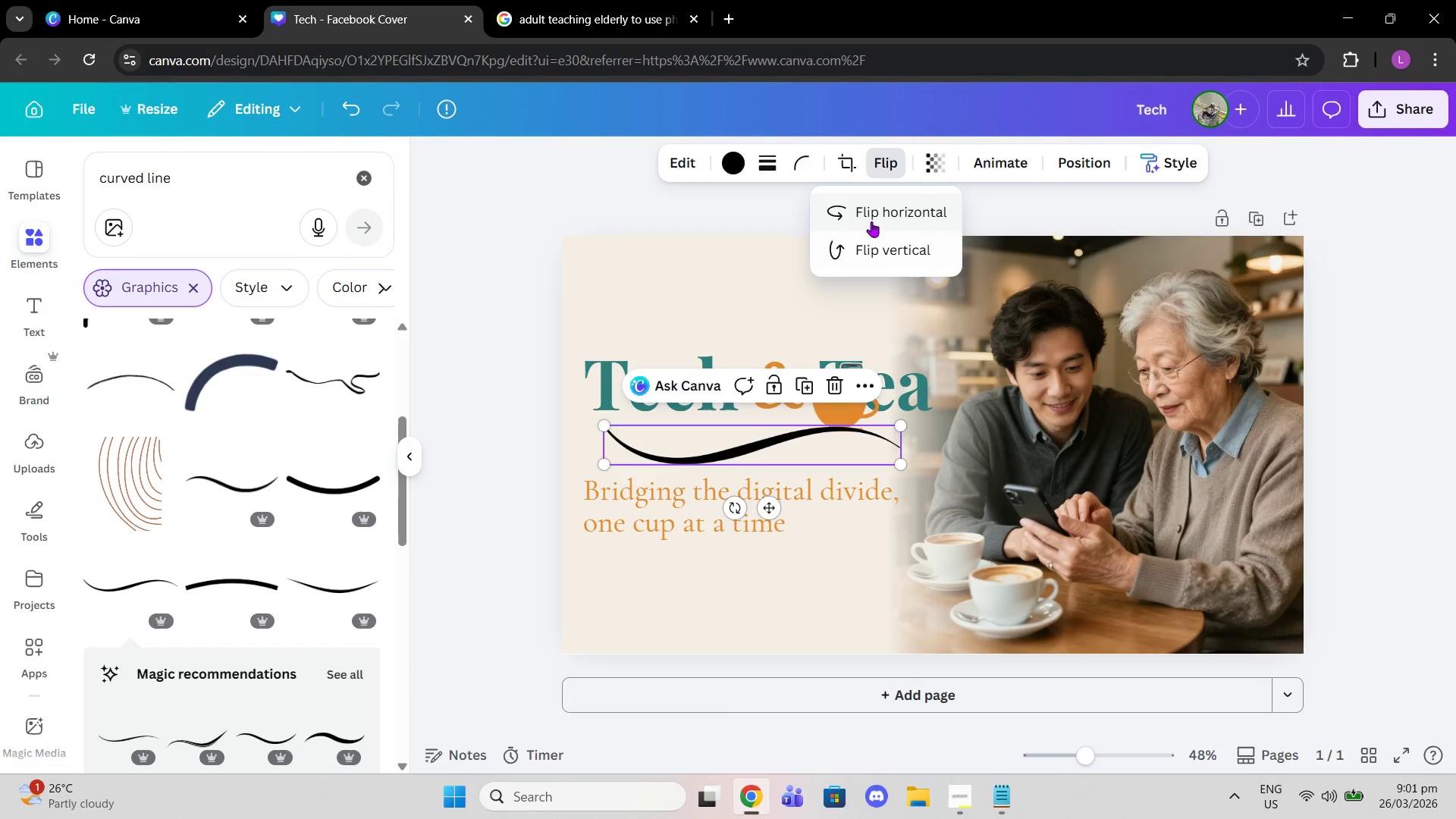 
left_click([871, 221])
 